 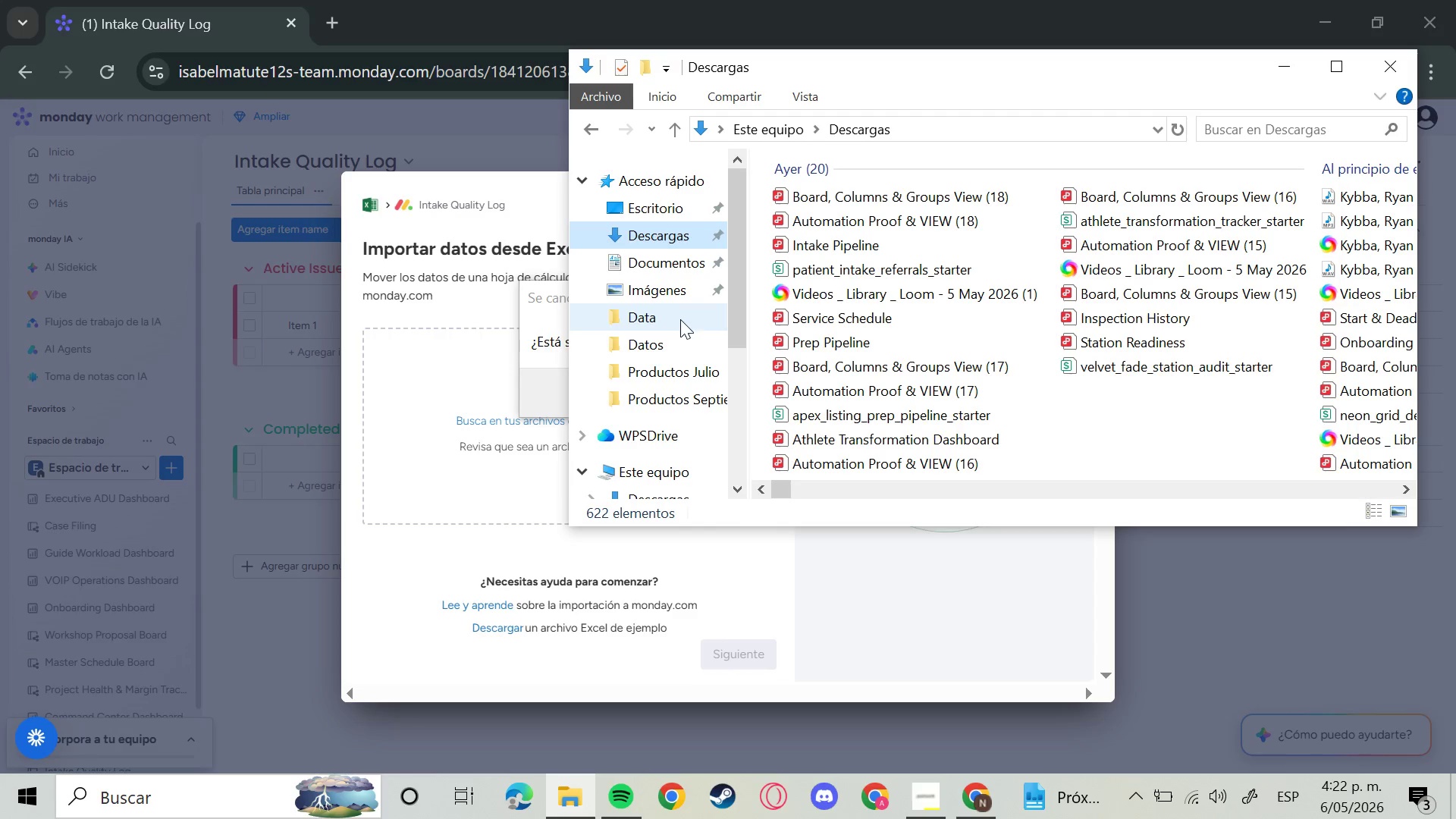 
left_click([689, 300])
 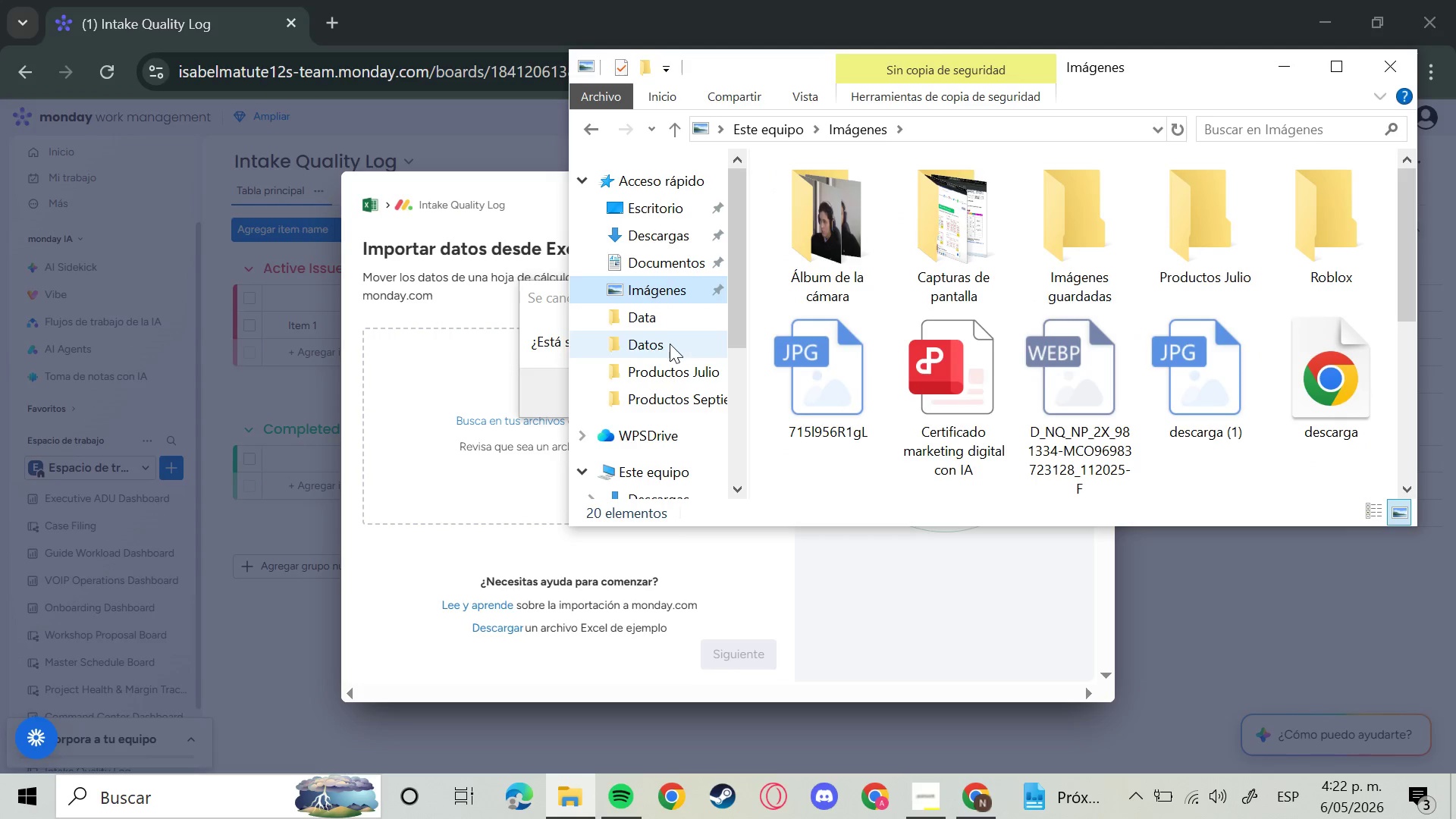 
scroll: coordinate [964, 322], scroll_direction: down, amount: 3.0
 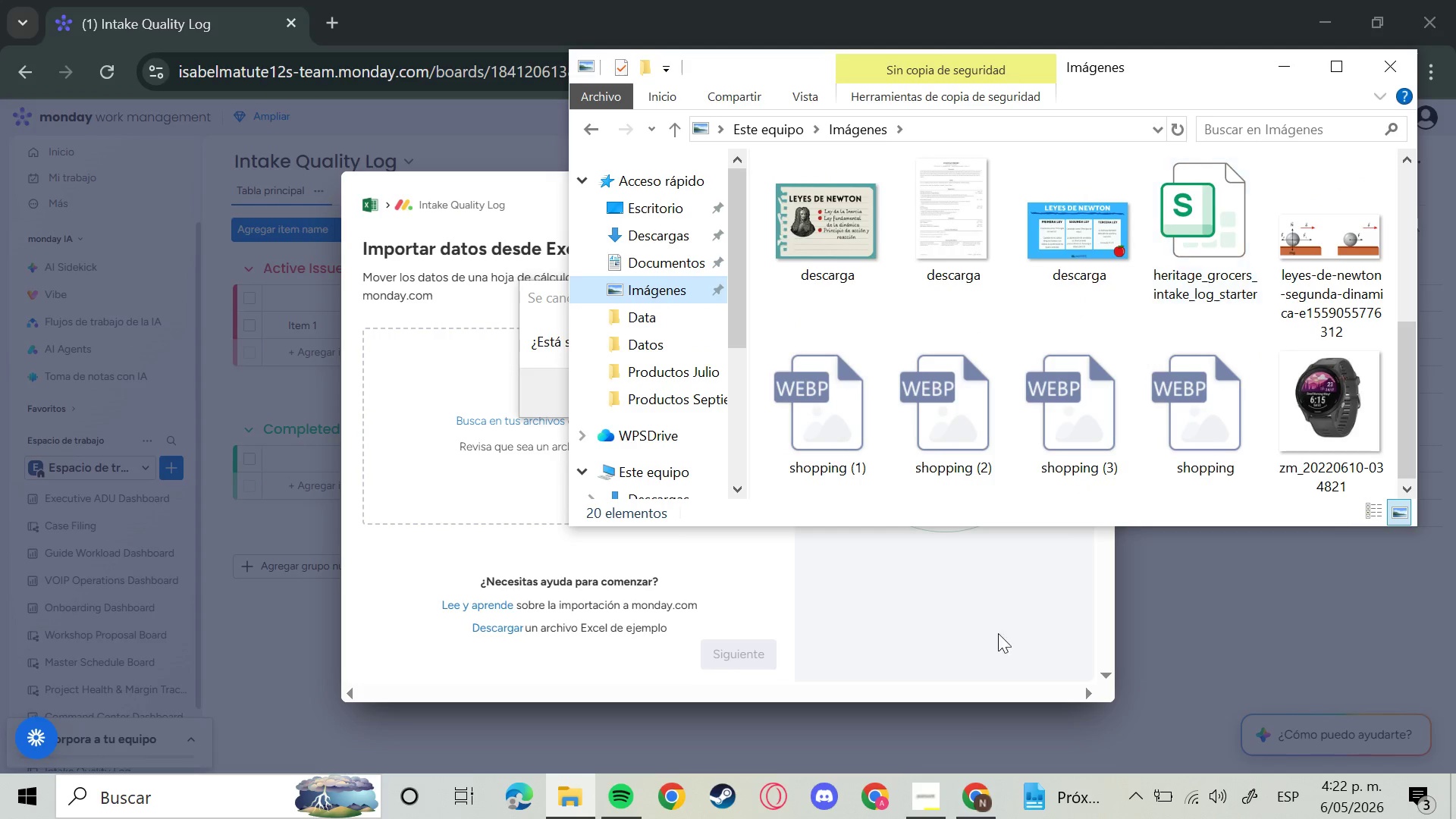 
left_click([922, 806])
 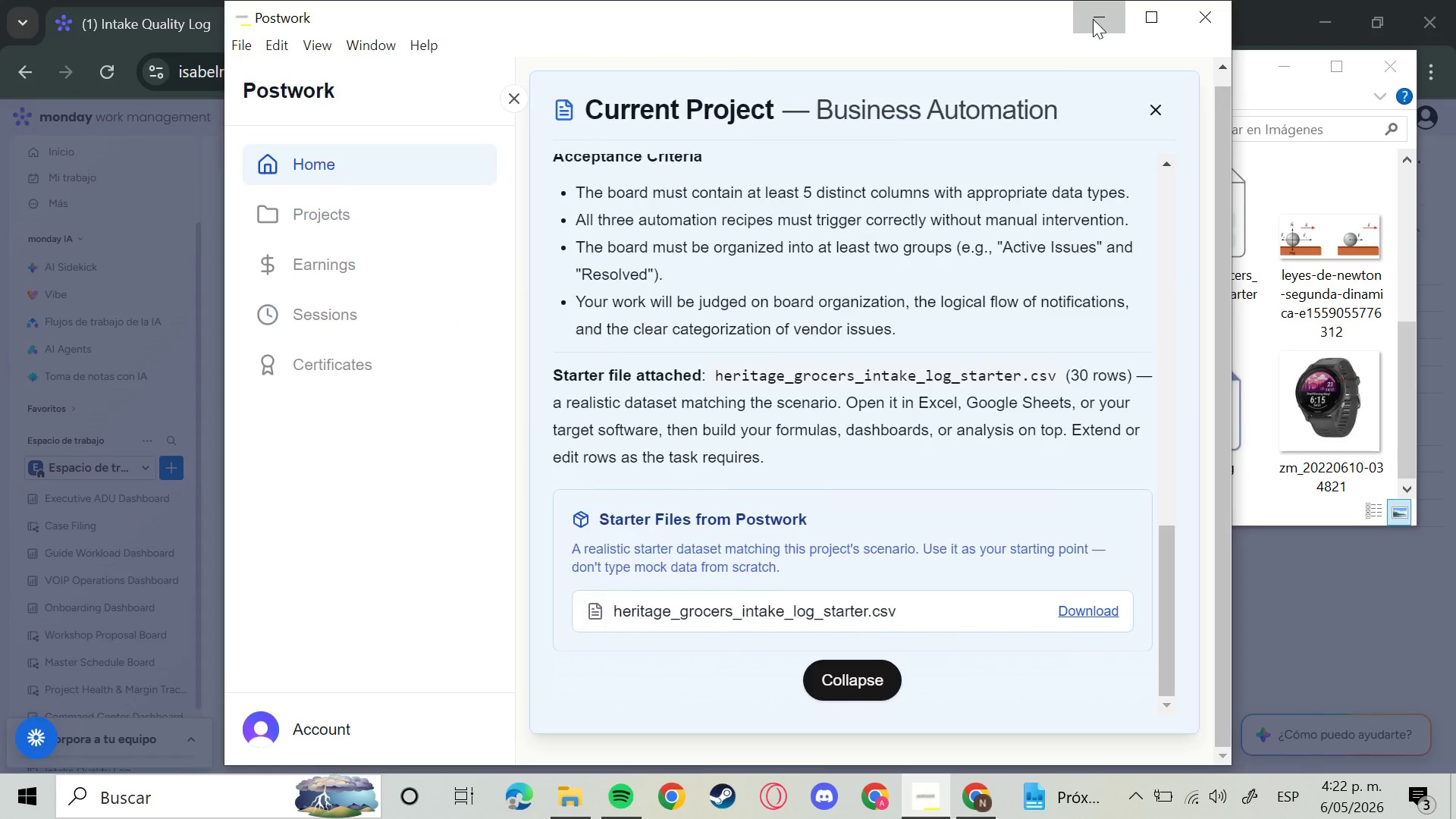 
left_click_drag(start_coordinate=[1213, 196], to_coordinate=[476, 479])
 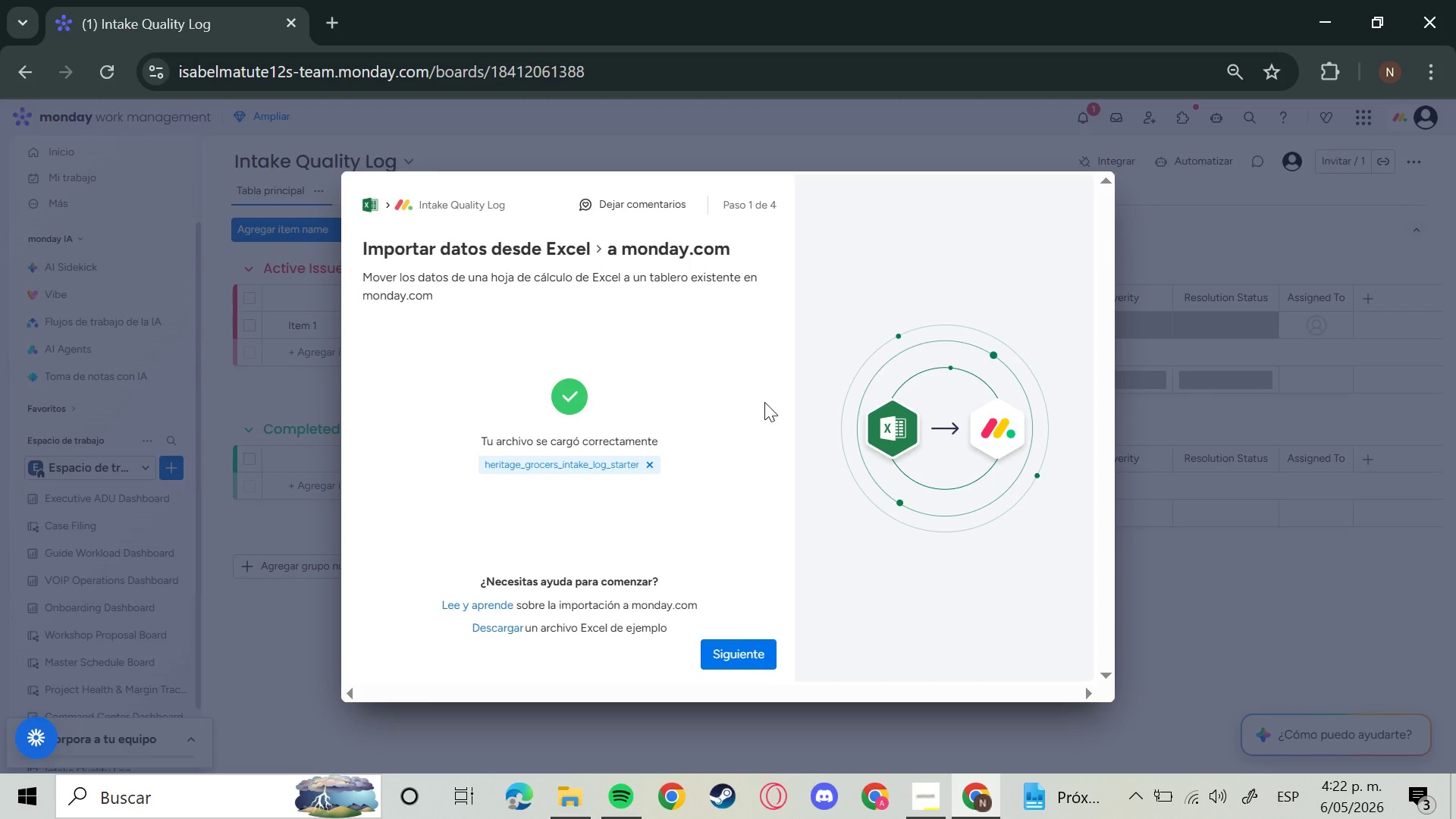 
left_click([742, 666])
 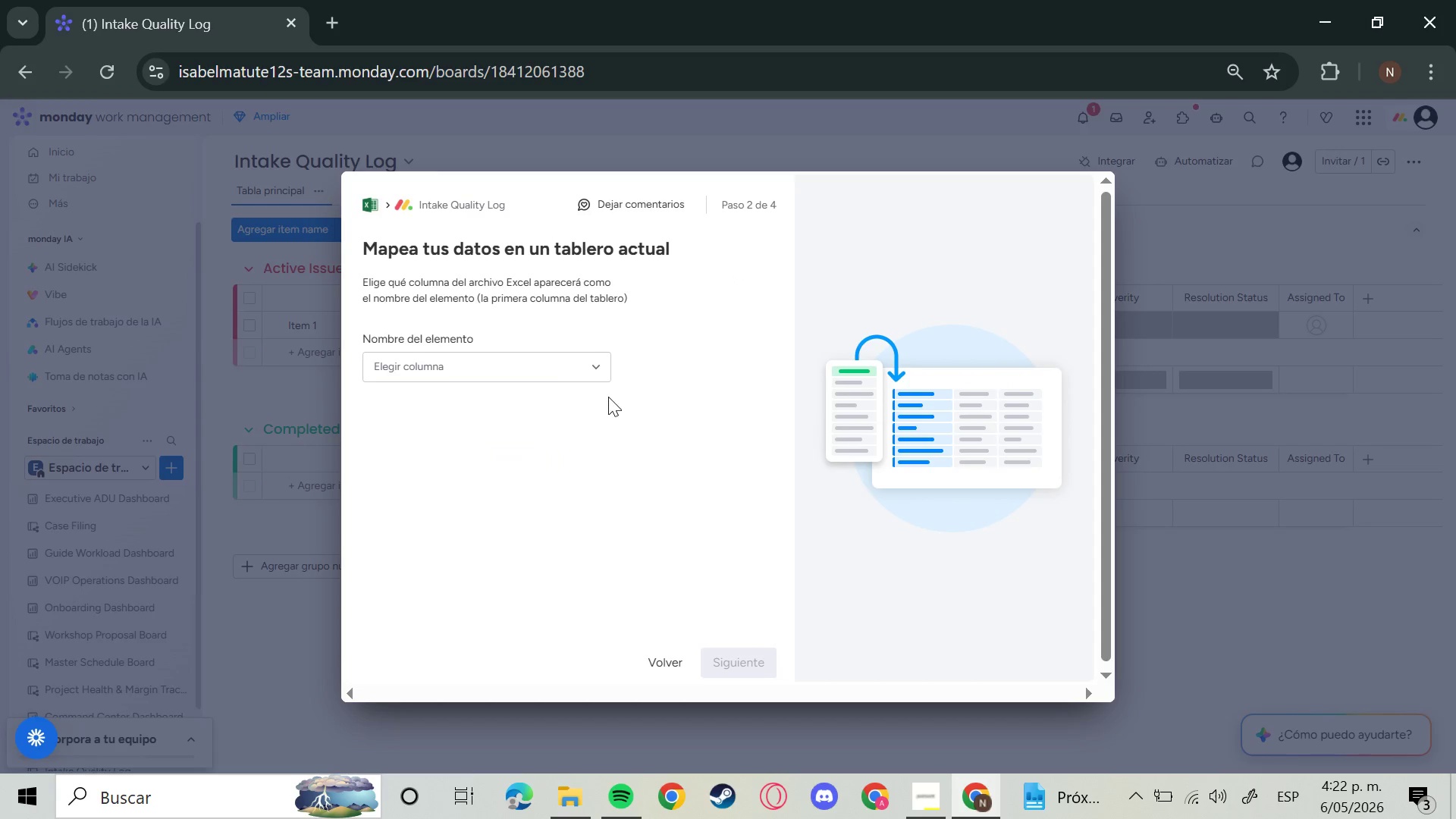 
left_click([599, 366])
 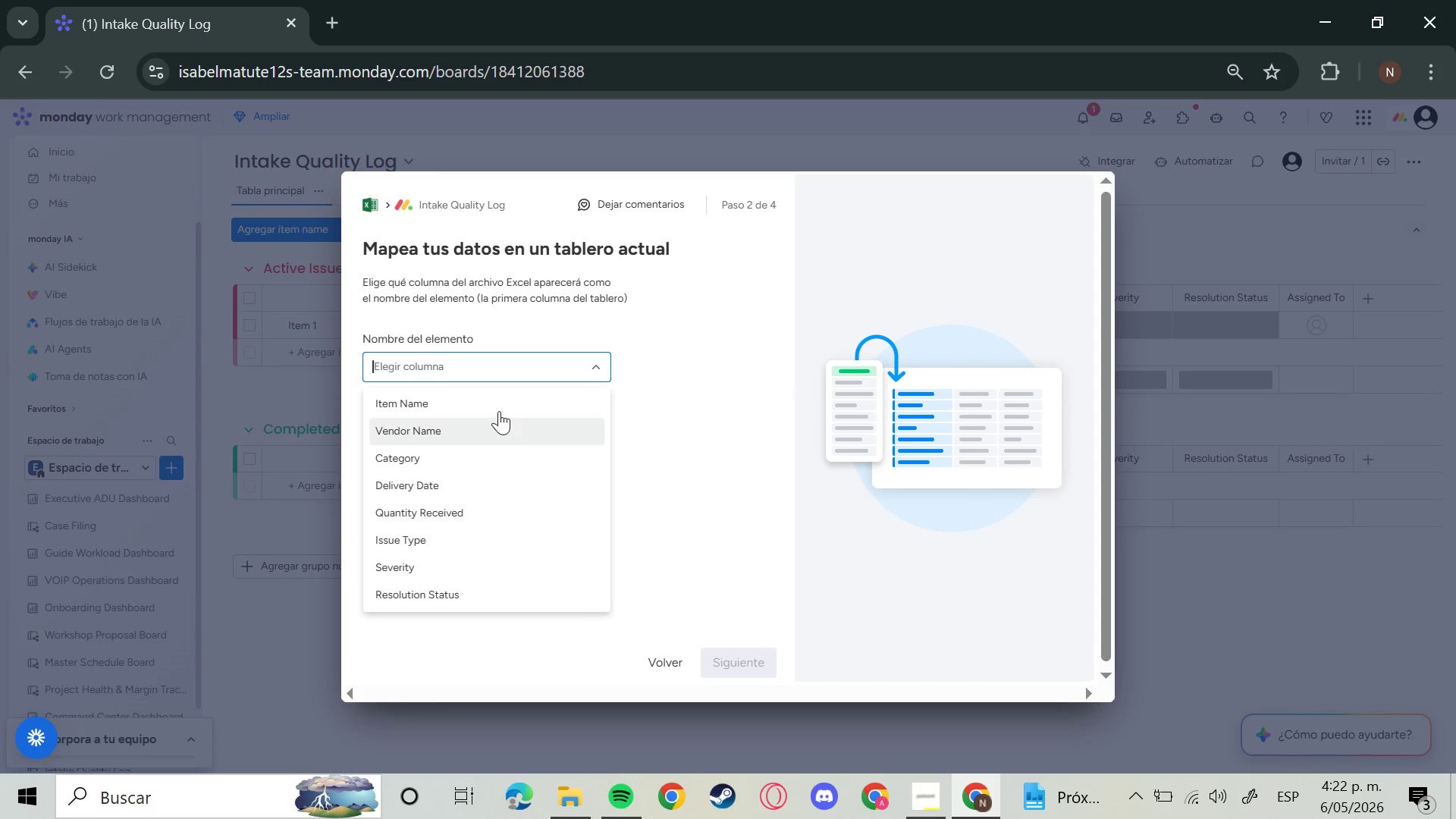 
left_click([497, 406])
 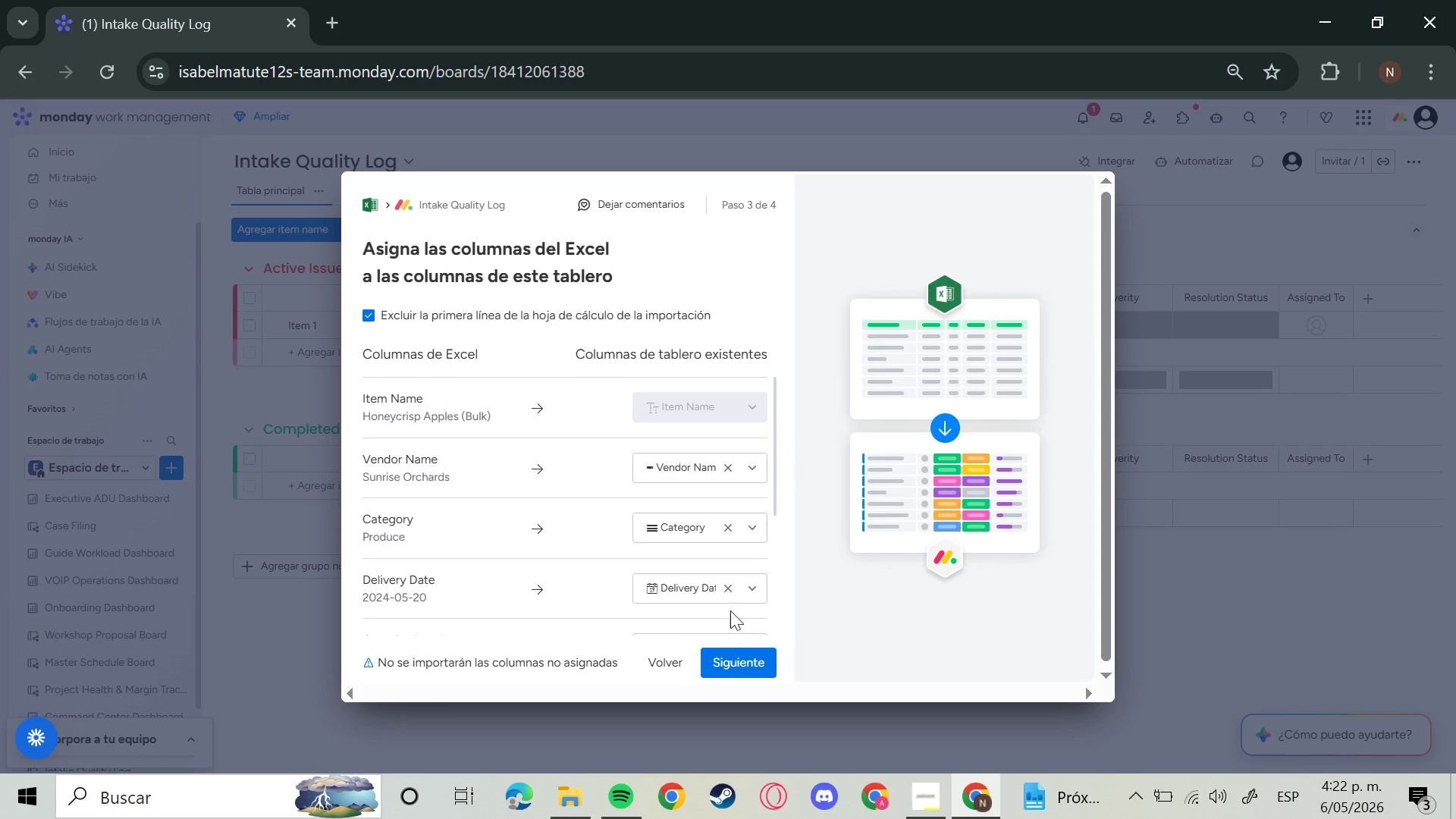 
scroll: coordinate [728, 632], scroll_direction: down, amount: 8.0
 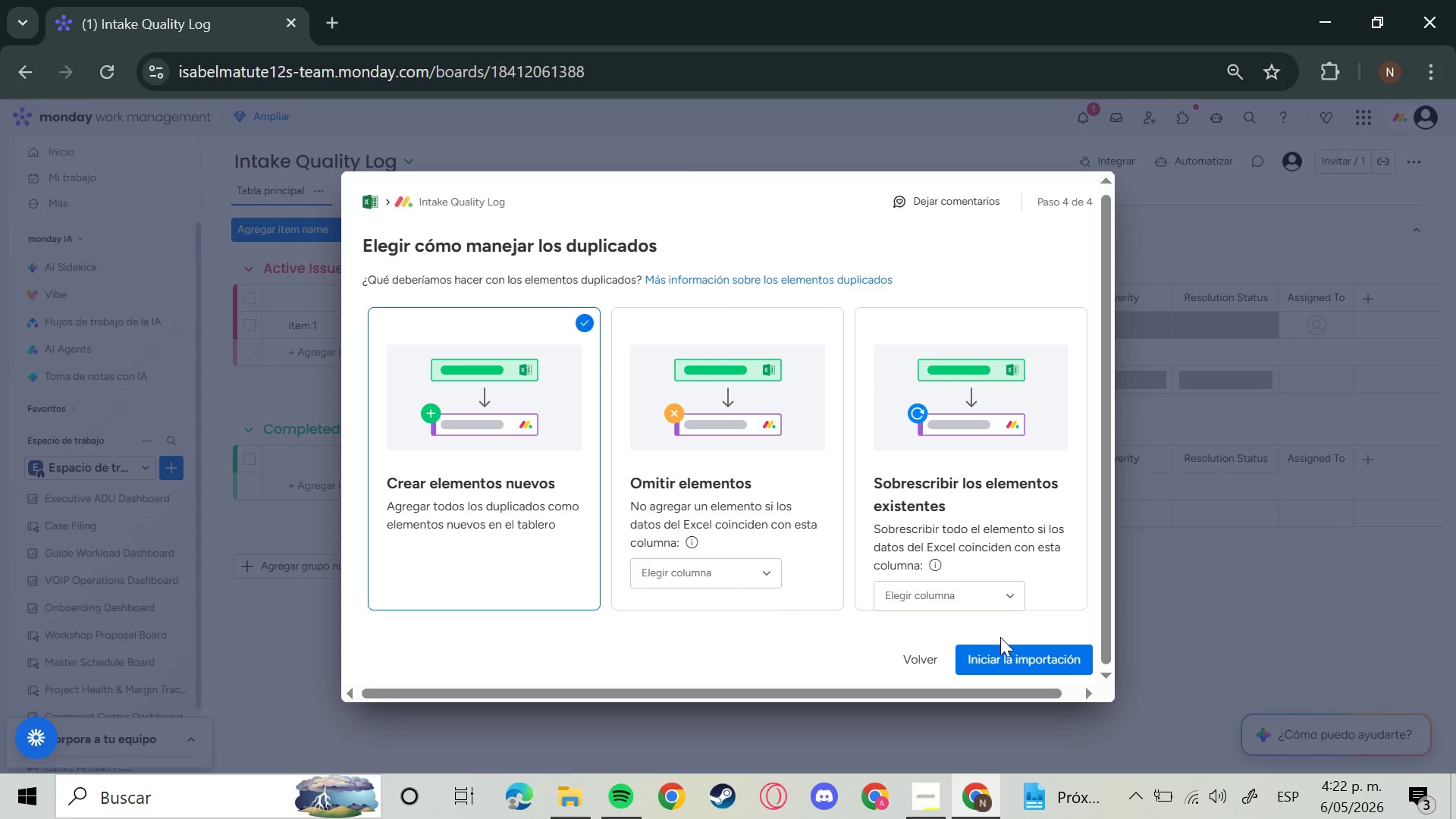 
left_click([997, 651])
 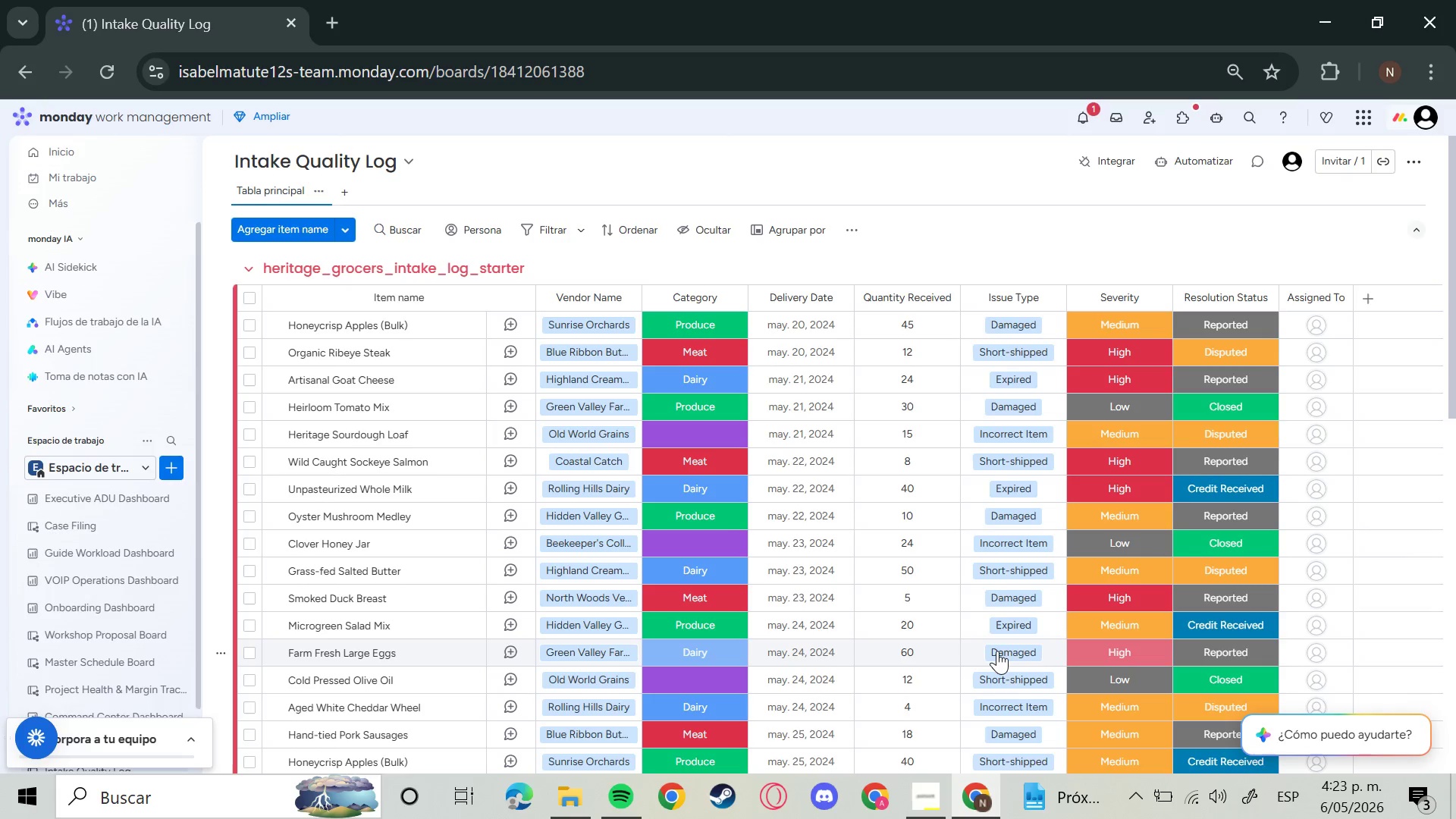 
wait(41.27)
 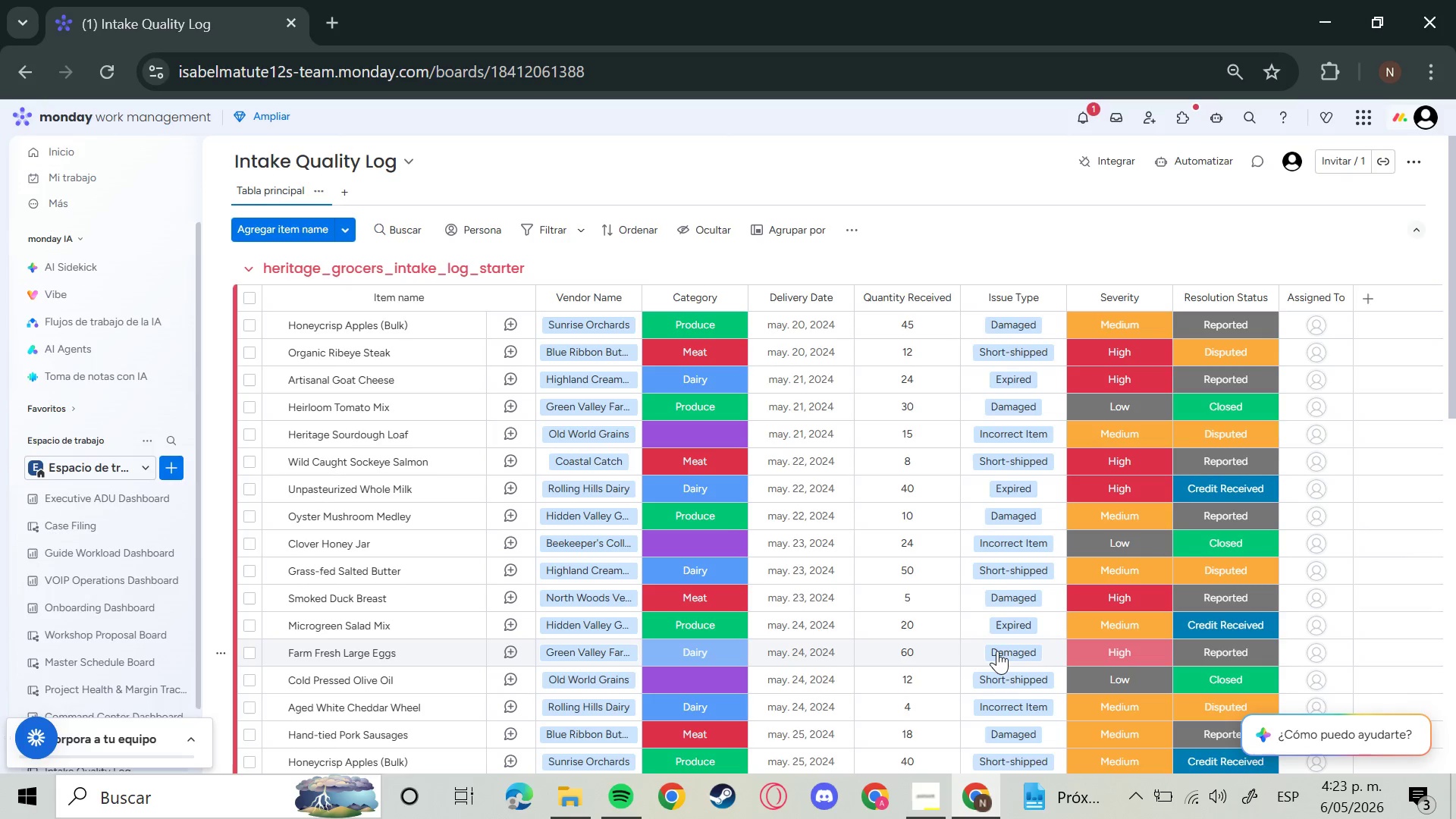 
left_click([1212, 162])
 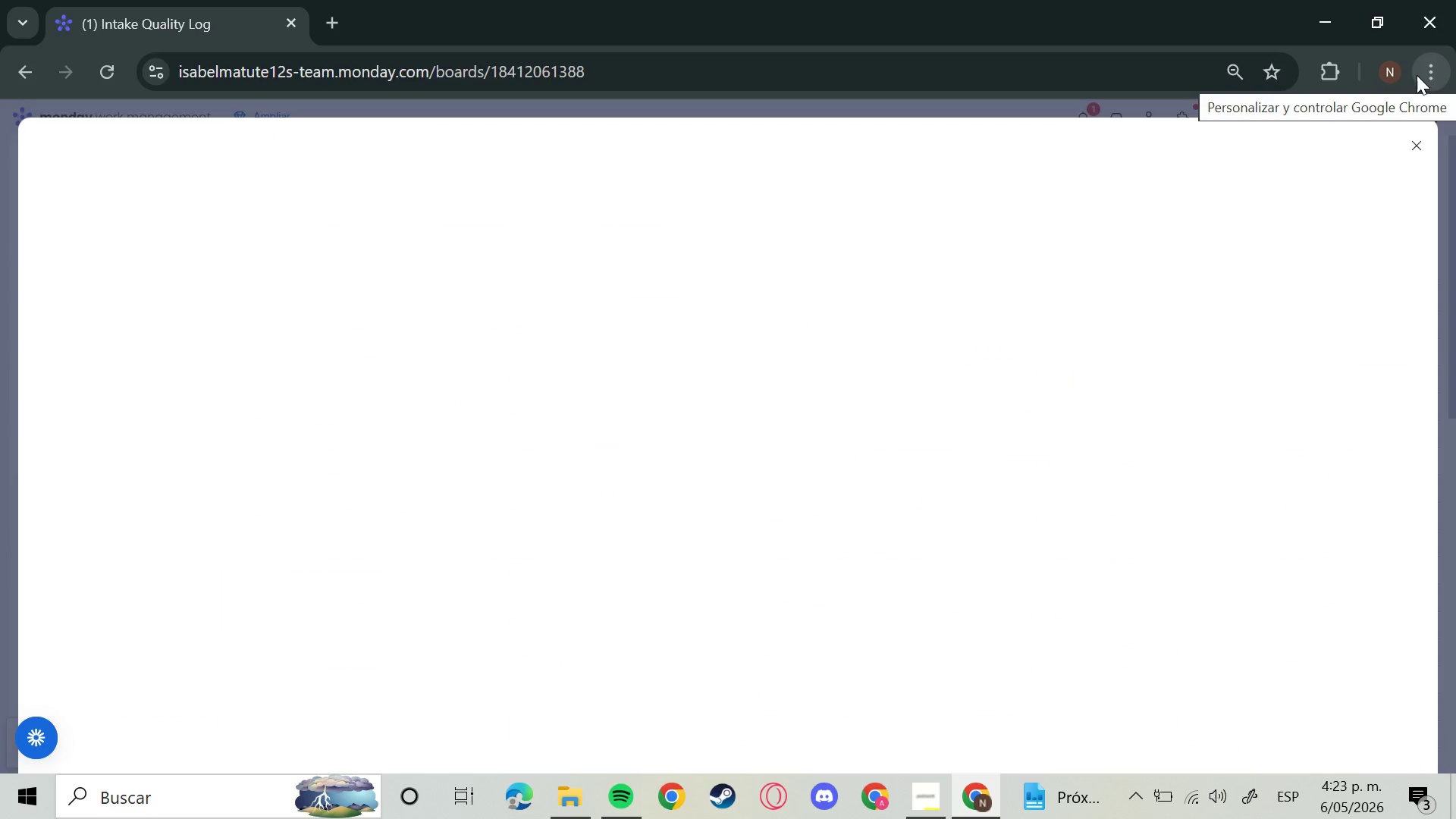 
left_click([1417, 75])
 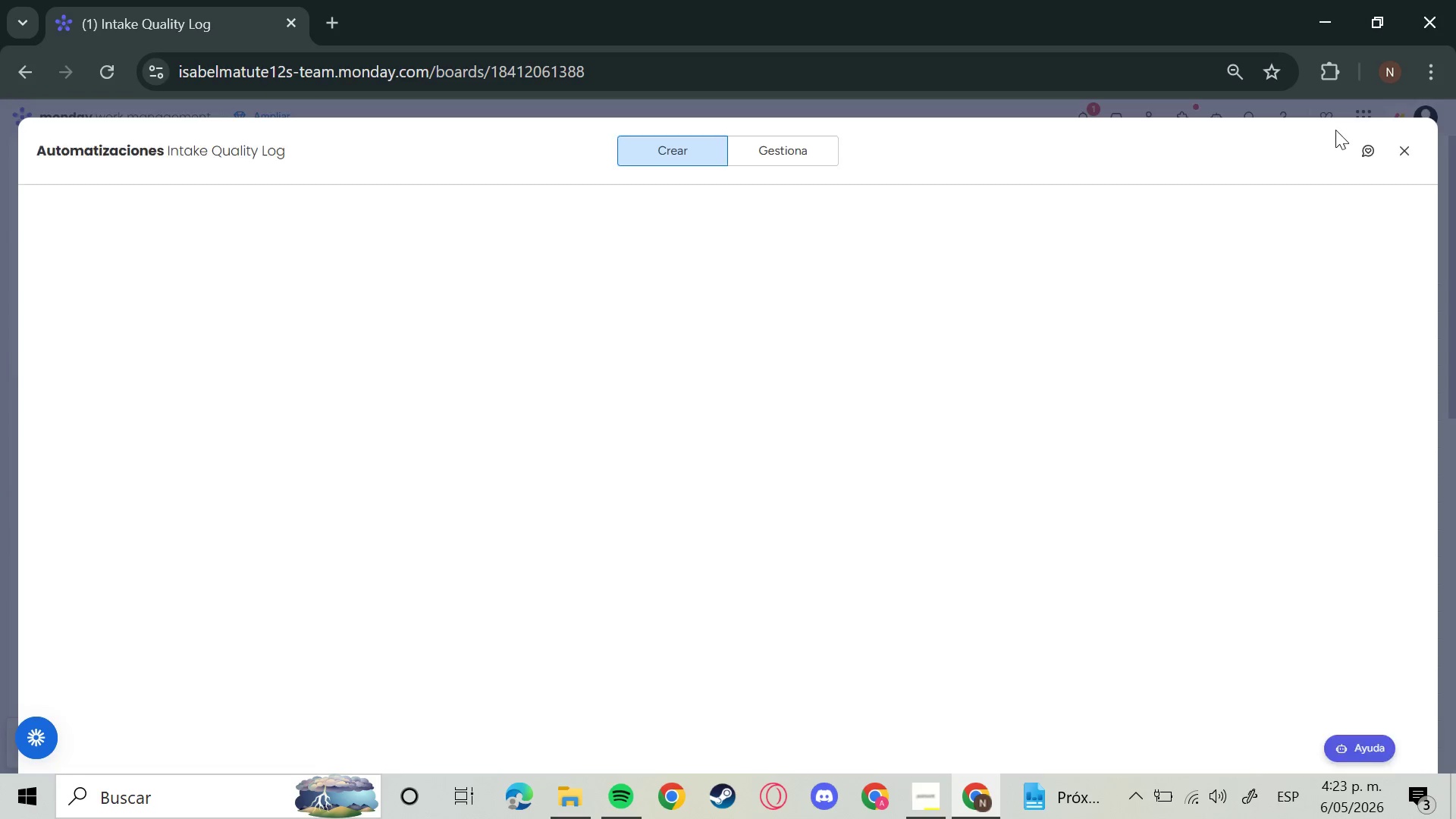 
mouse_move([1354, 127])
 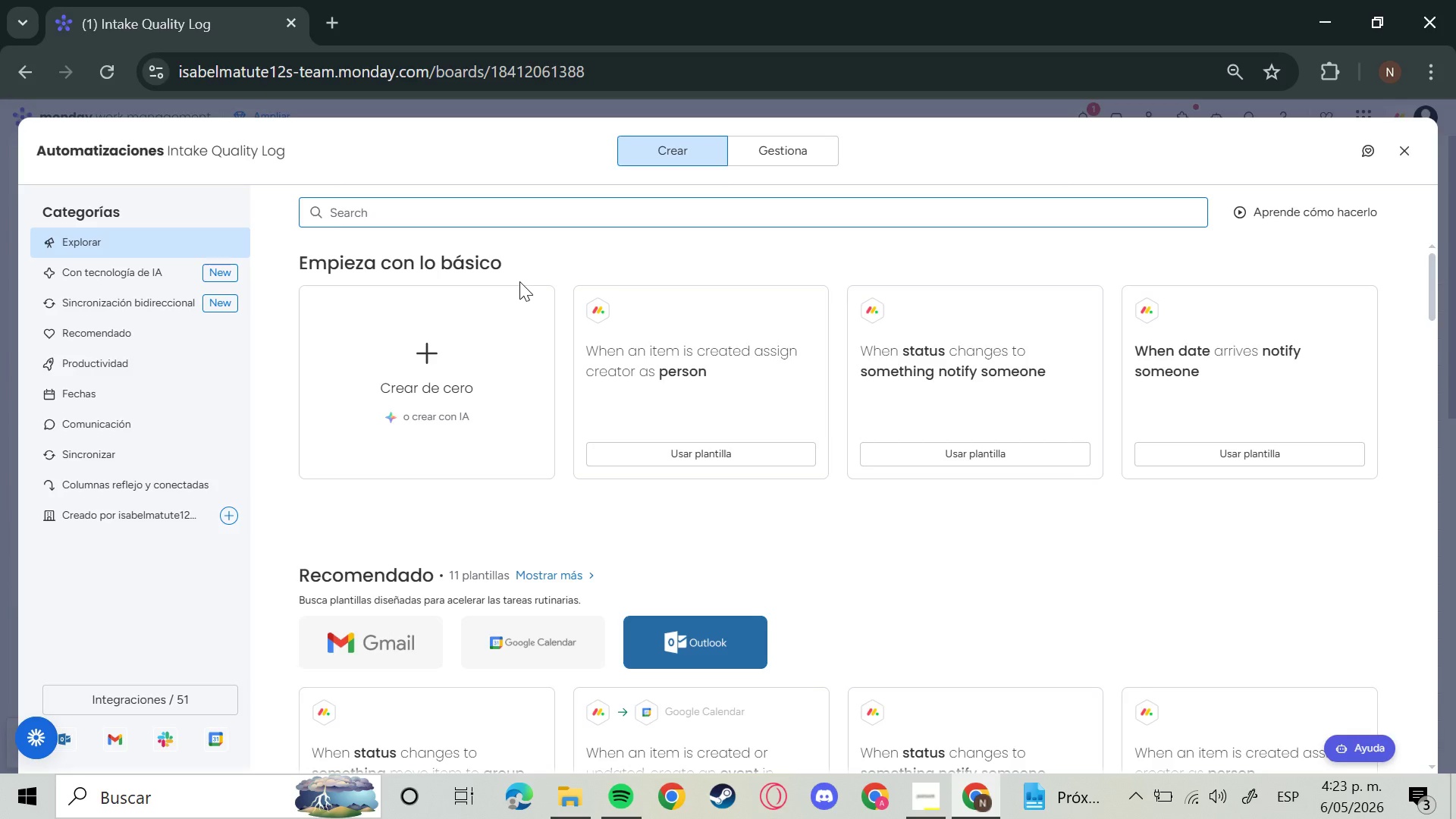 
left_click([469, 348])
 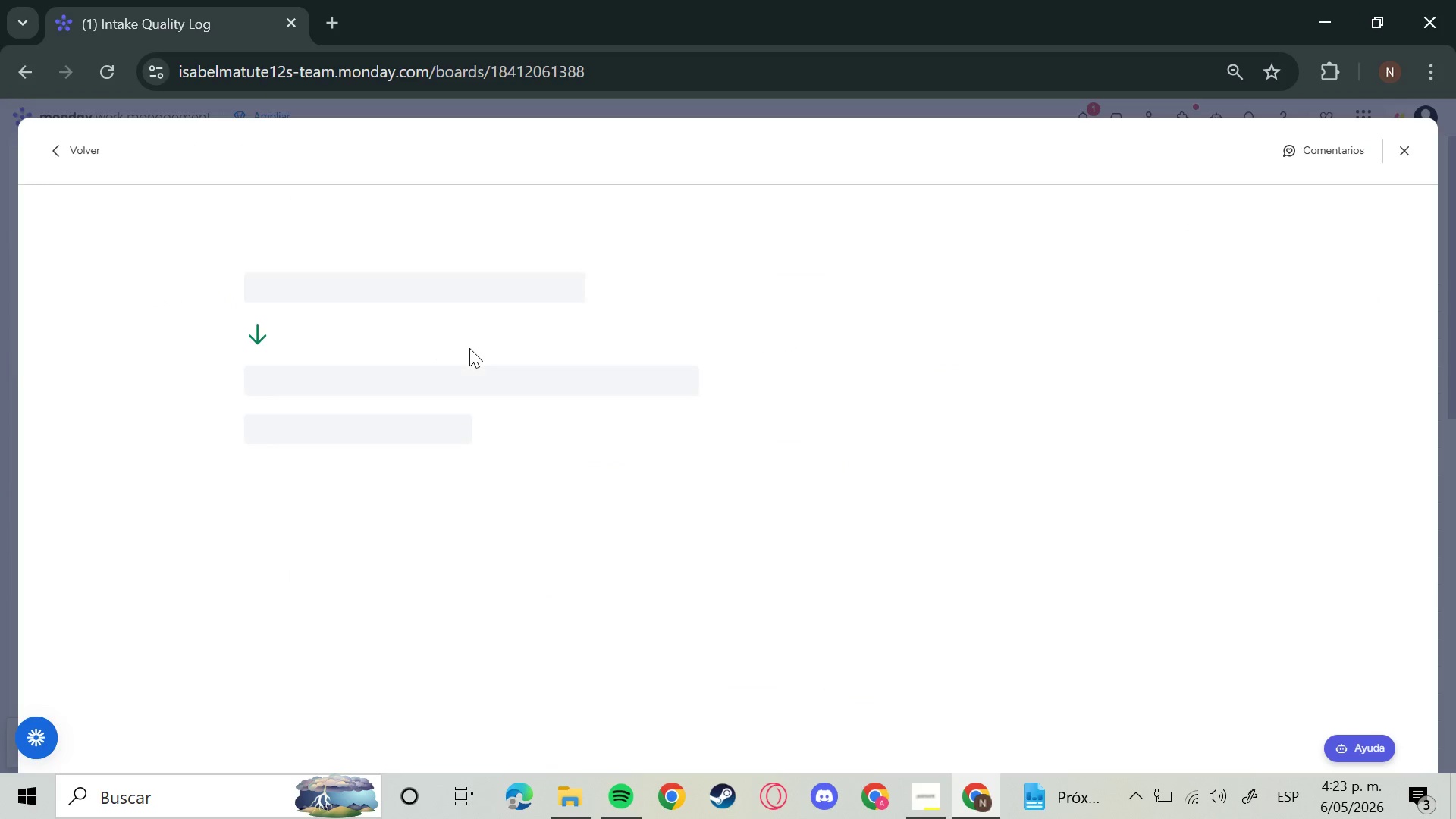 
left_click([376, 284])
 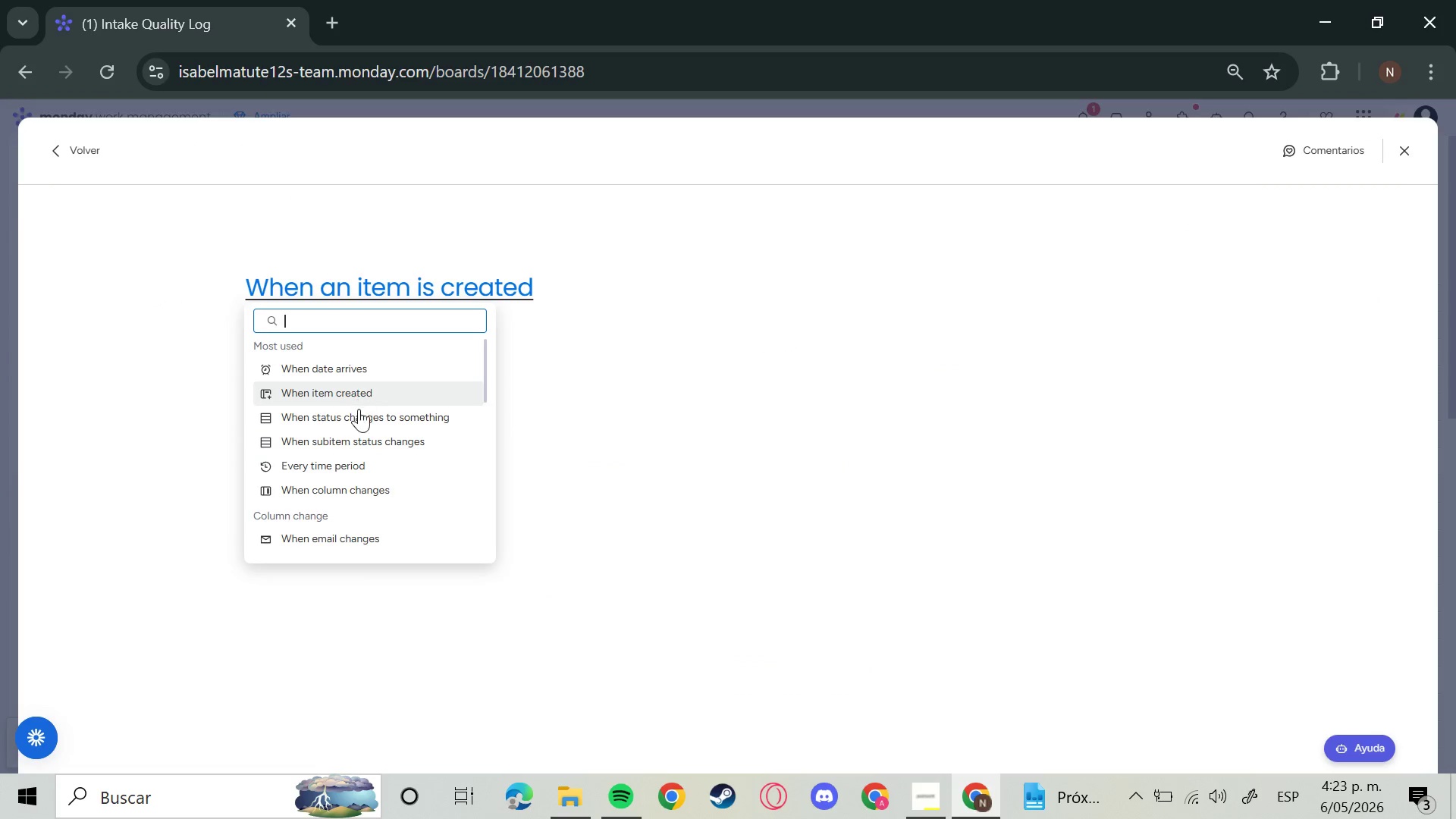 
left_click([359, 410])
 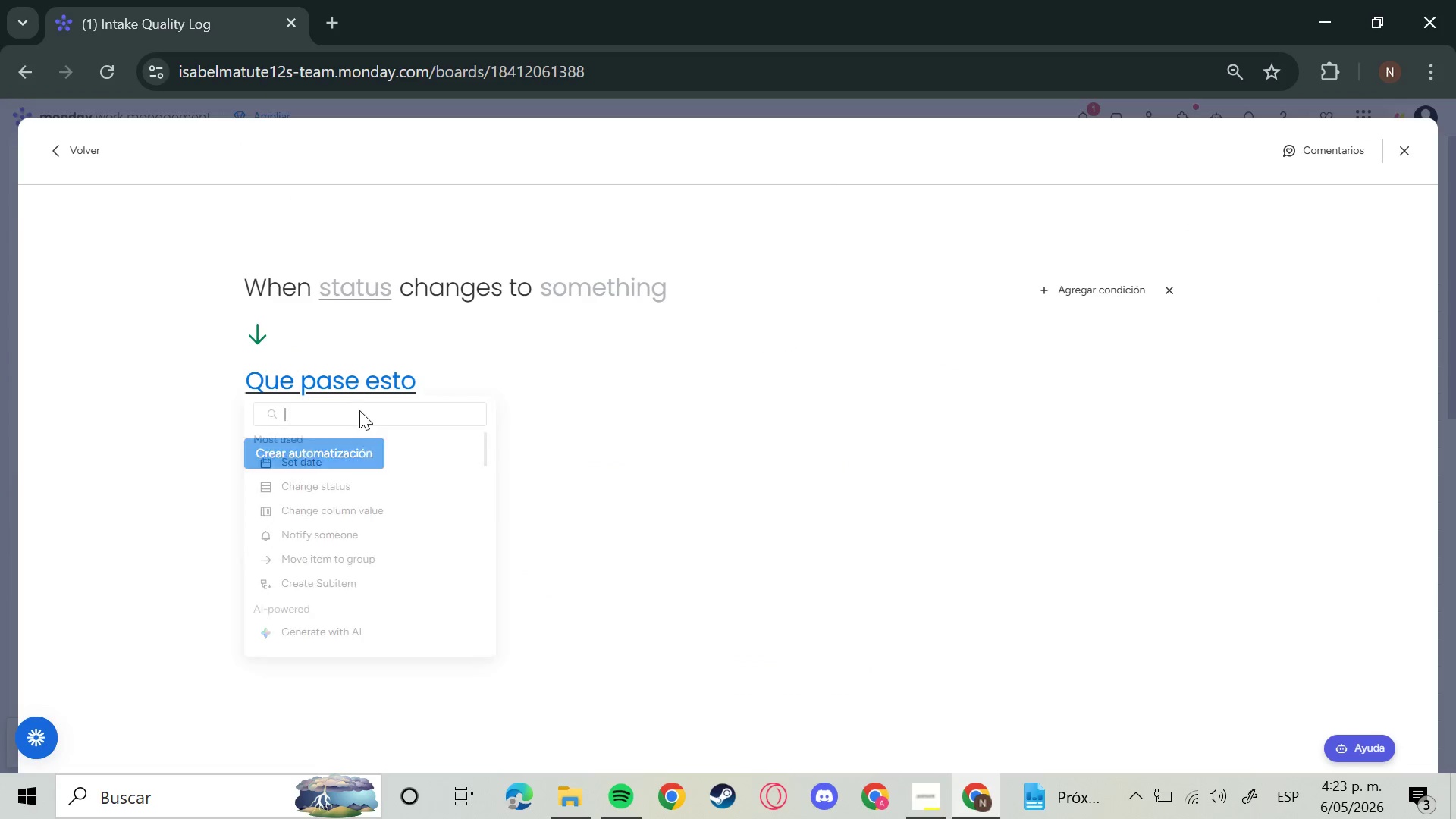 
left_click([359, 410])
 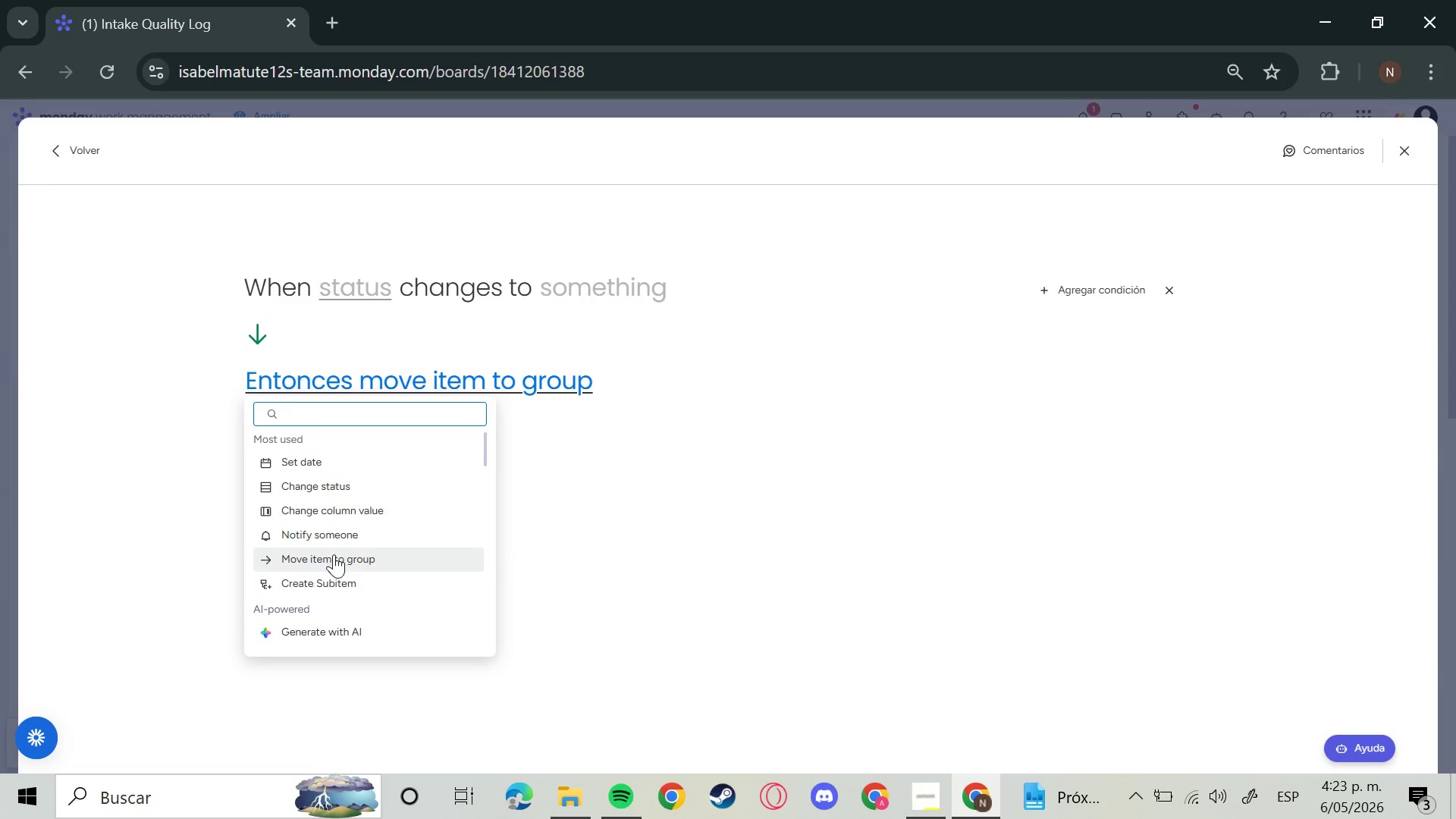 
left_click([333, 558])
 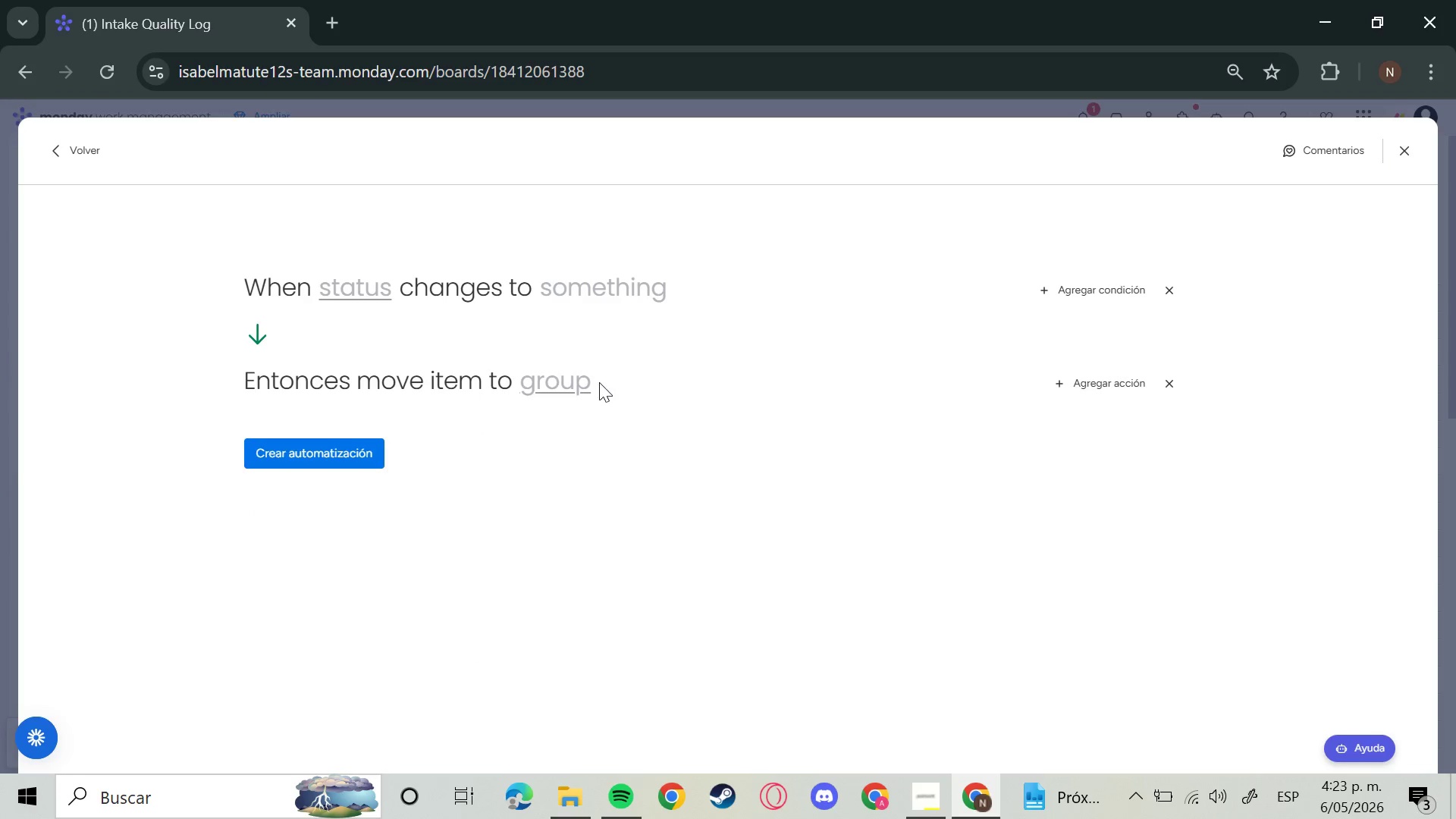 
left_click([560, 380])
 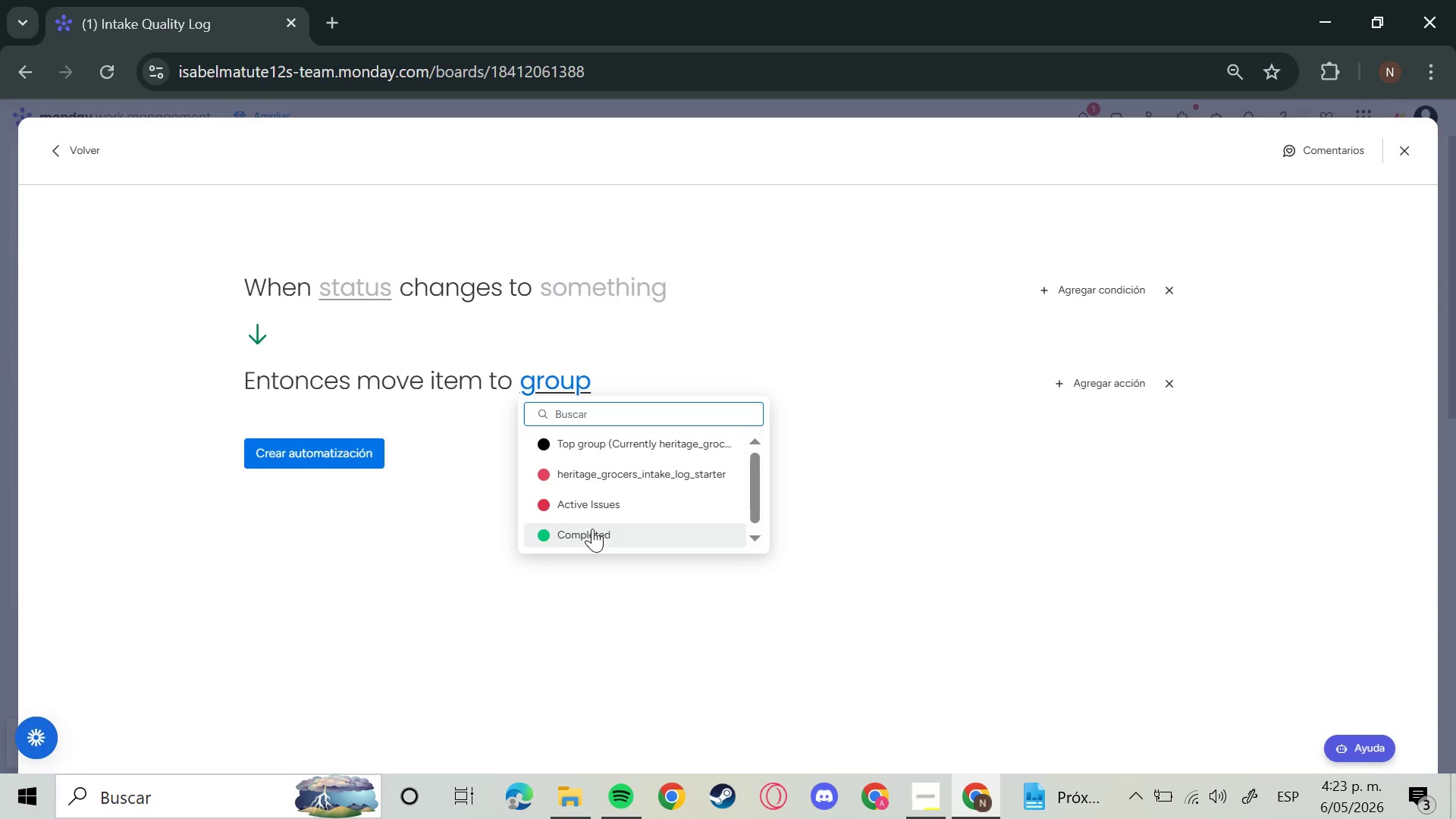 
left_click([592, 531])
 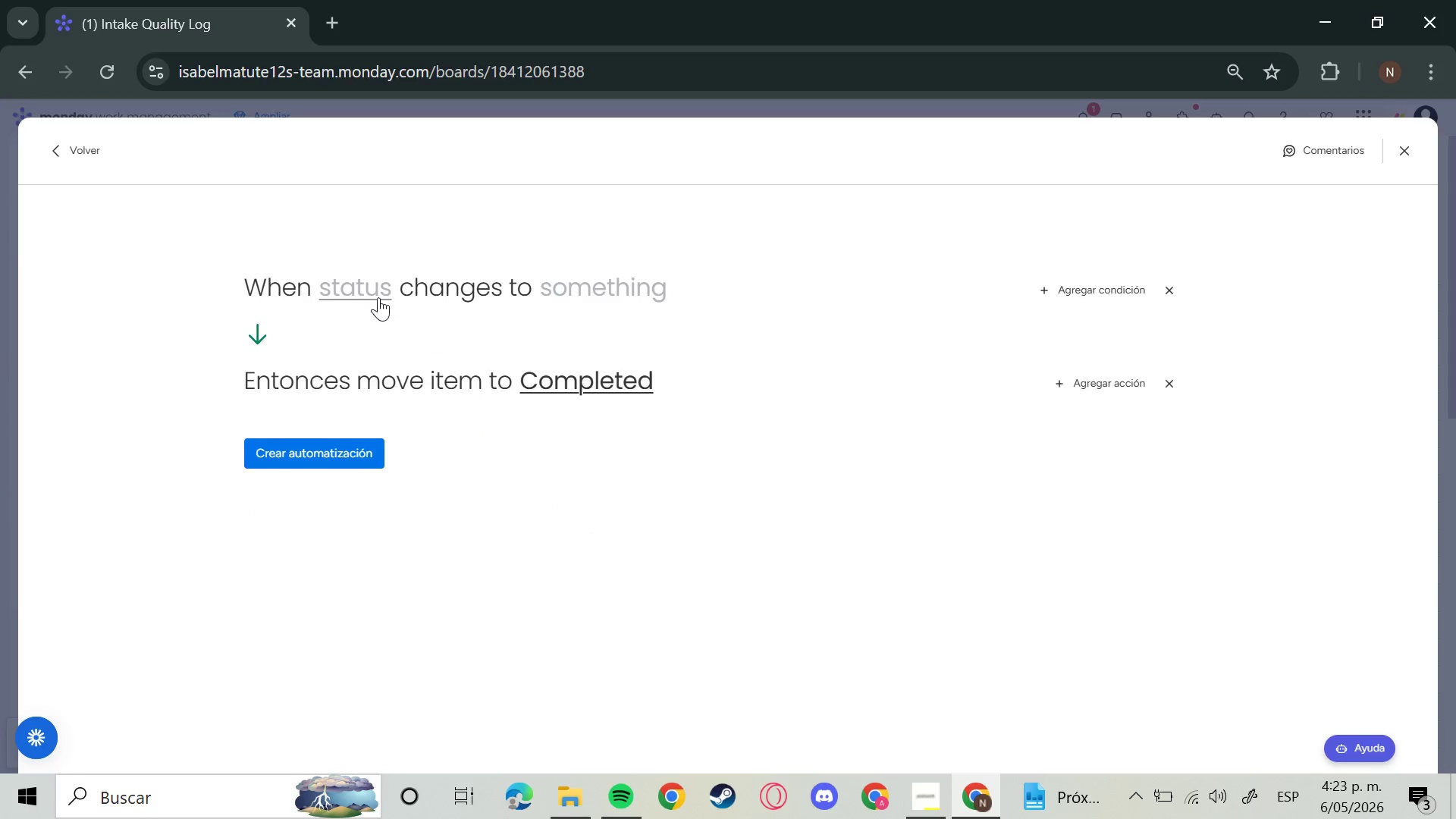 
left_click([364, 287])
 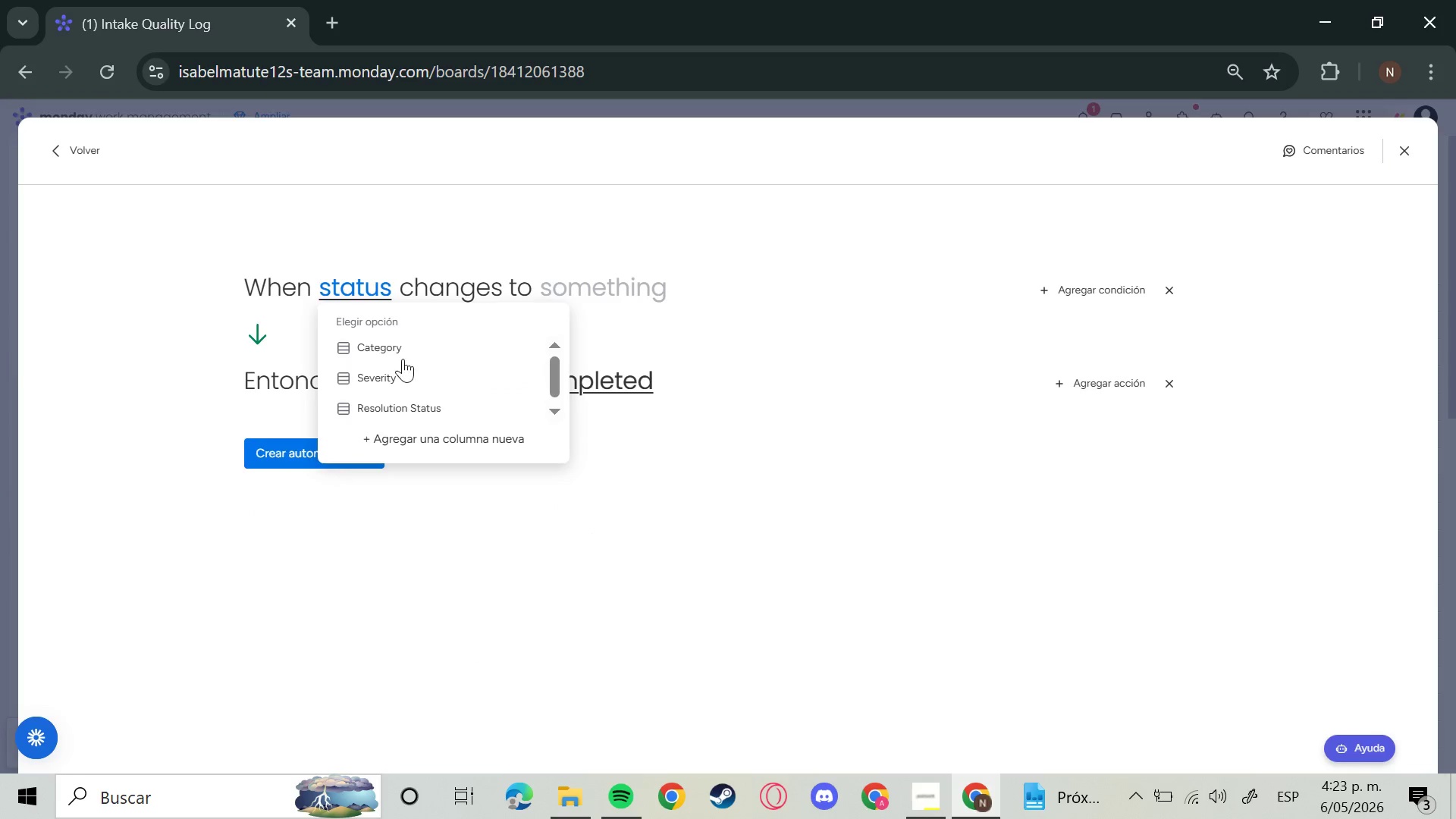 
left_click([408, 358])
 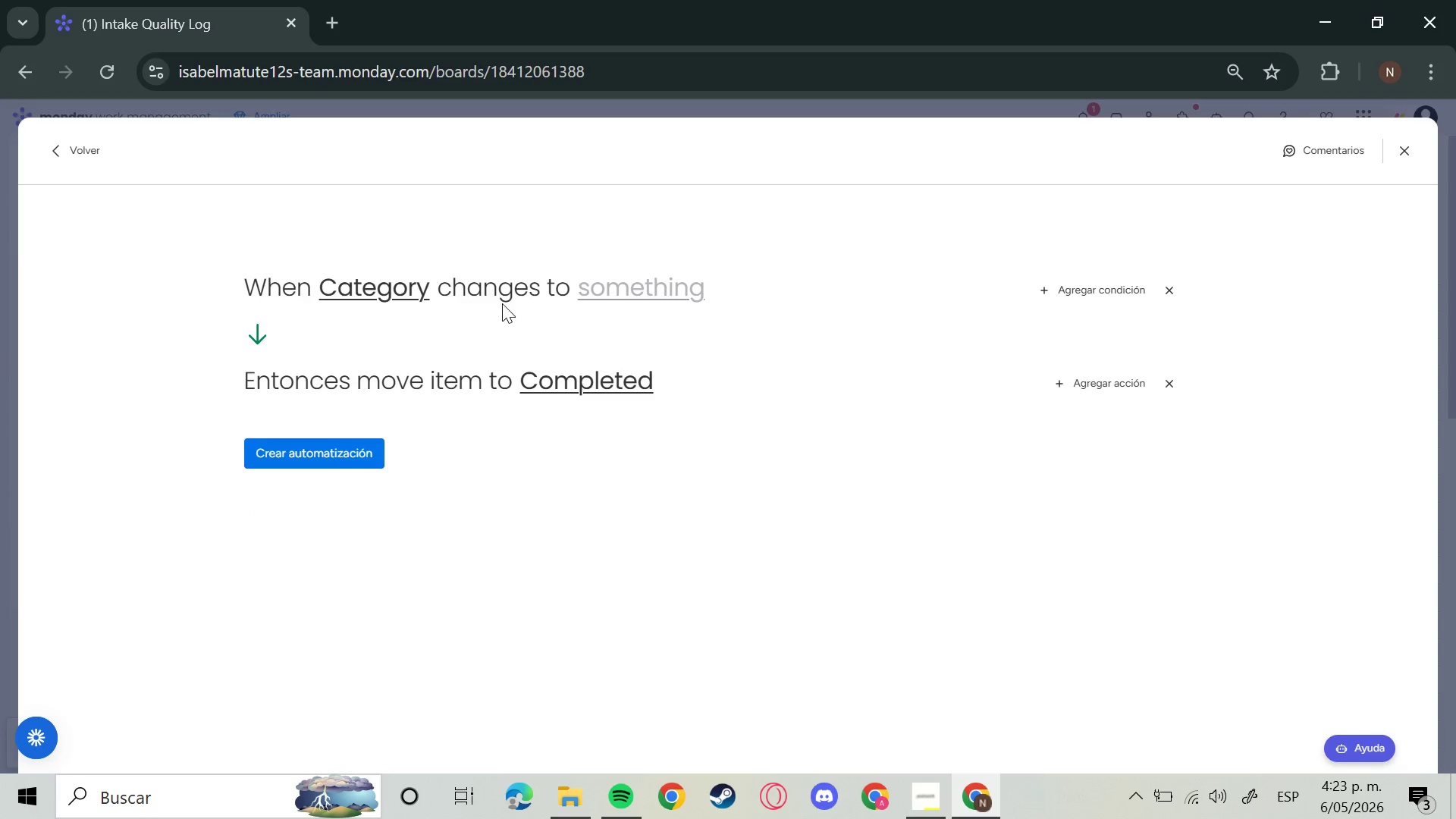 
left_click([626, 297])
 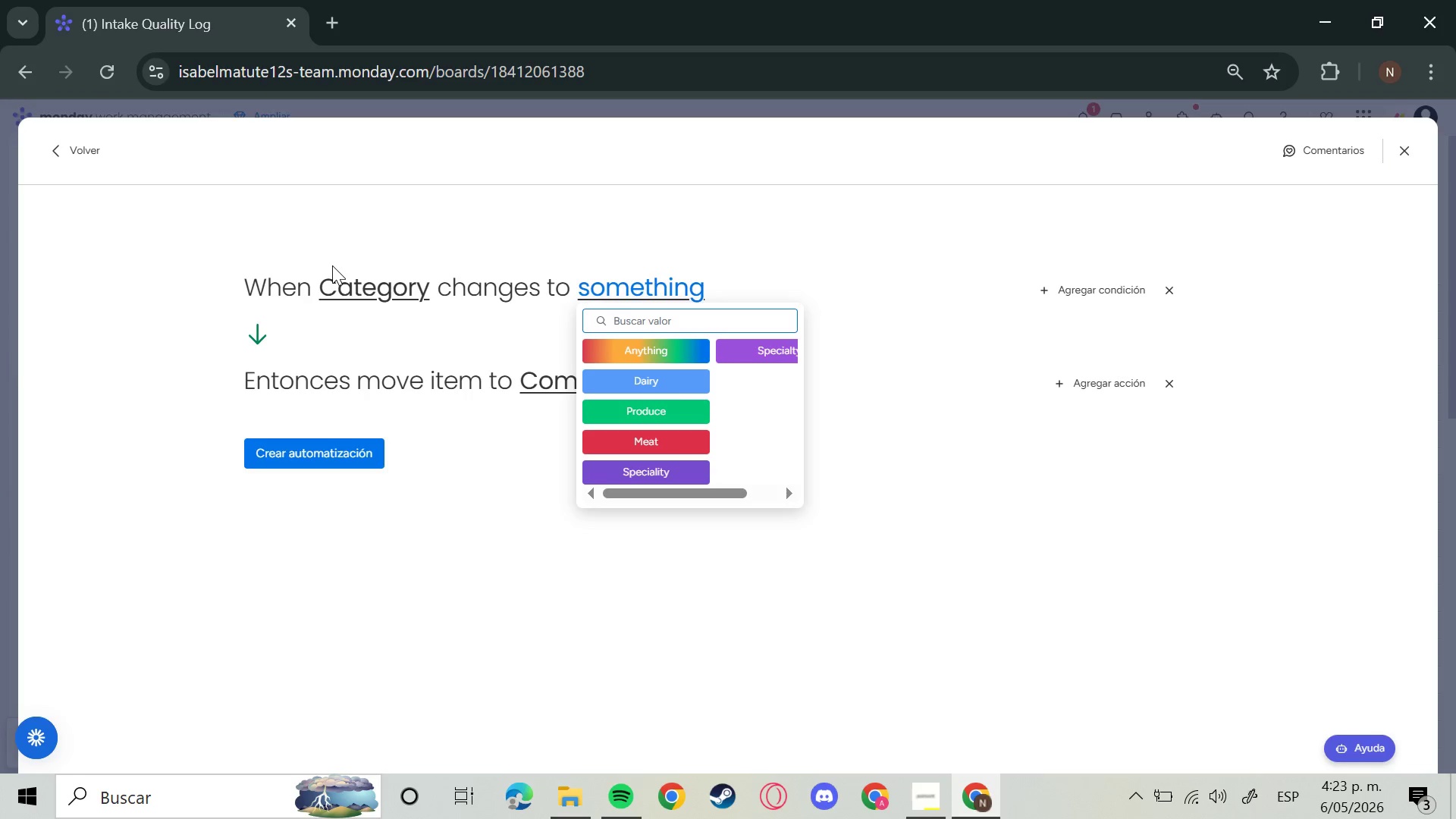 
left_click([340, 291])
 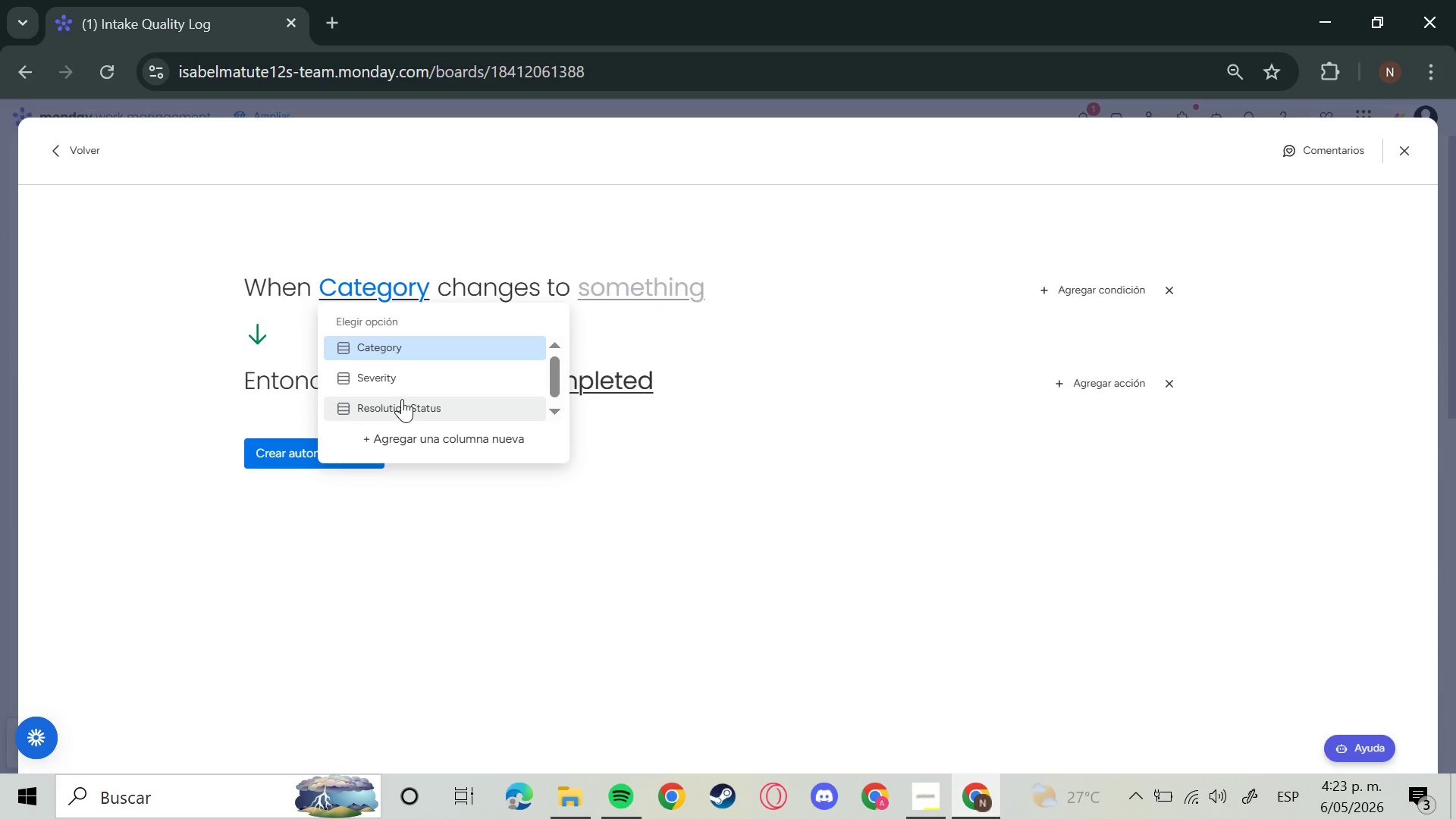 
left_click([400, 399])
 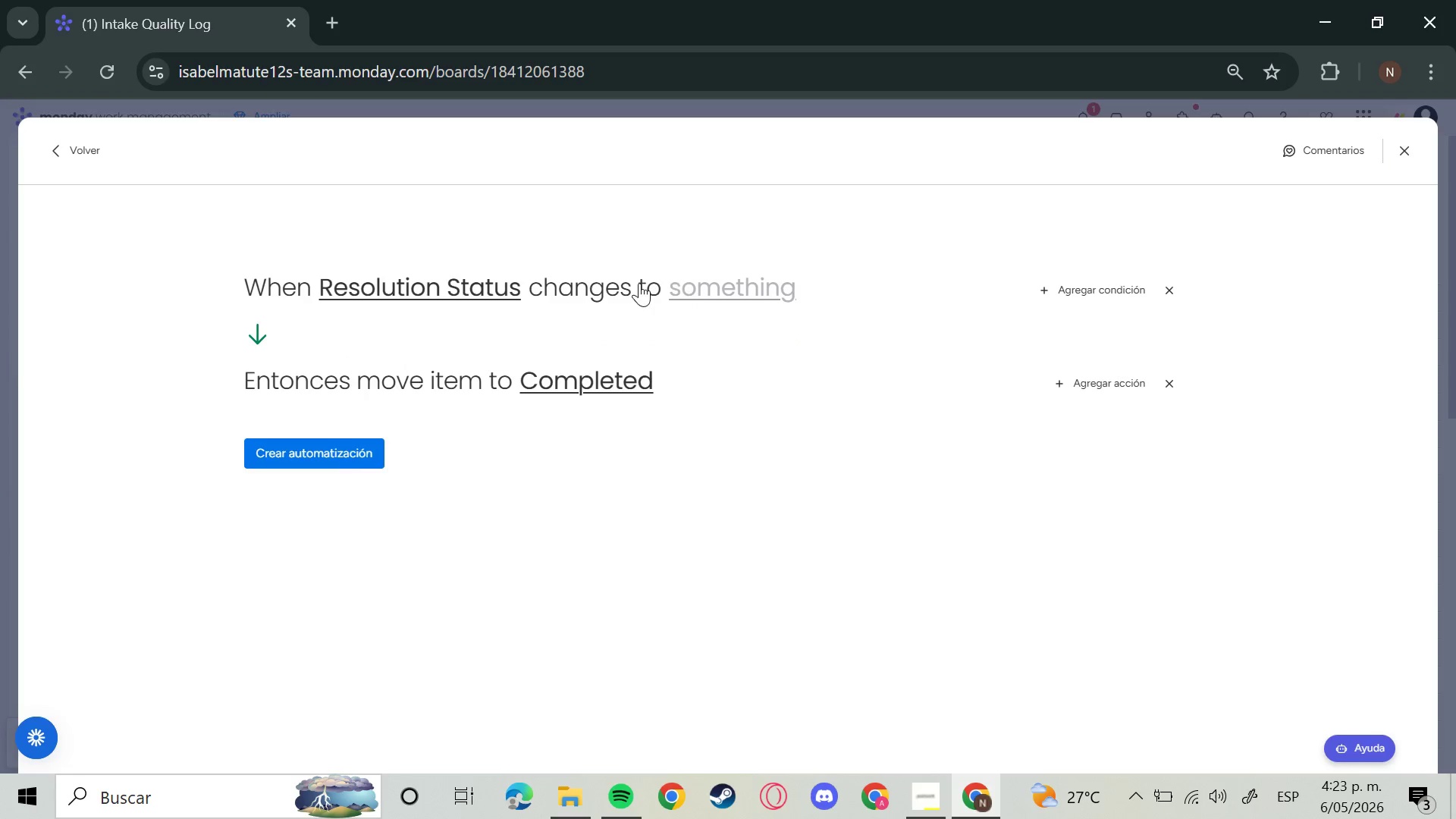 
left_click([694, 282])
 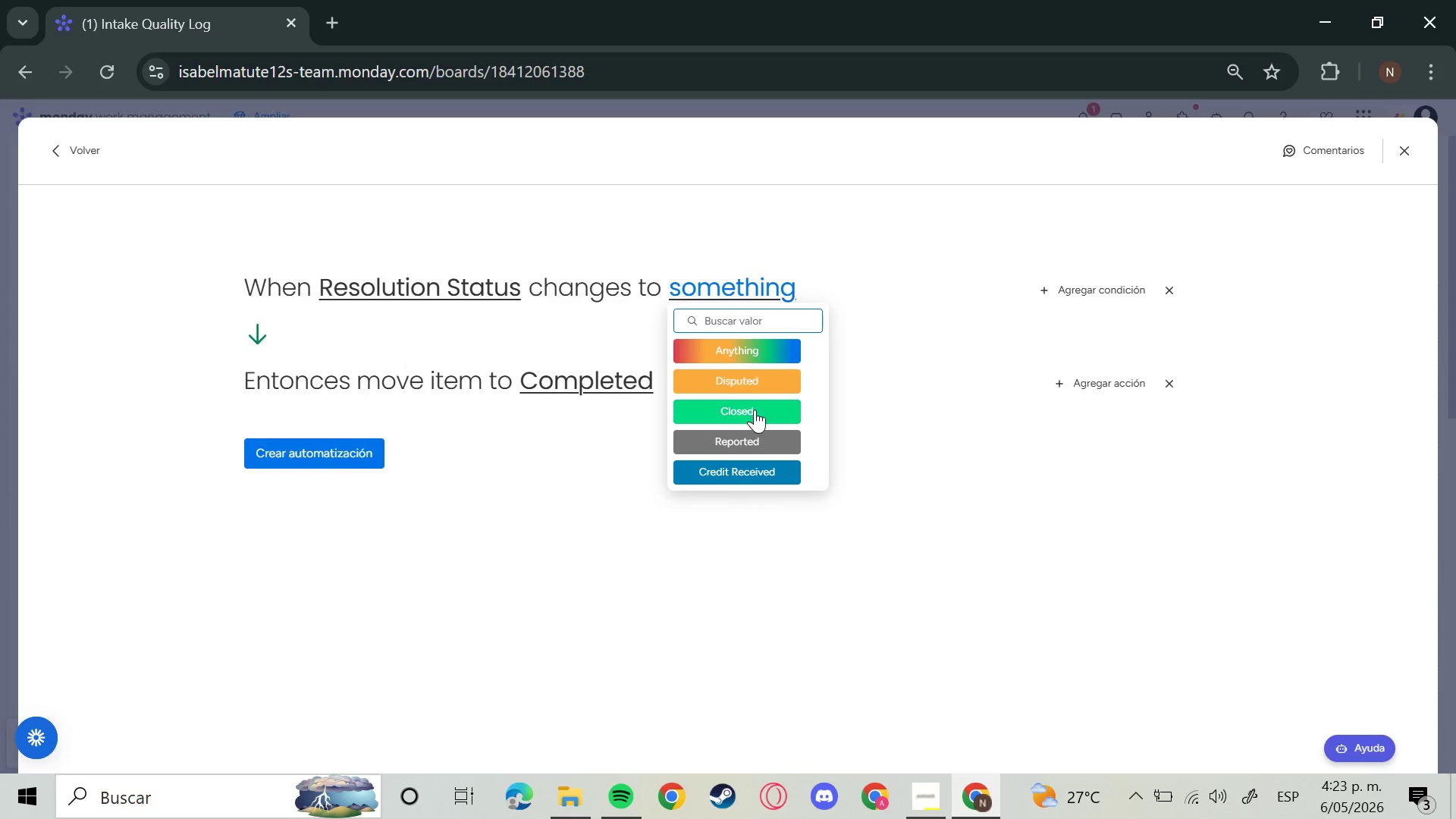 
left_click([753, 412])
 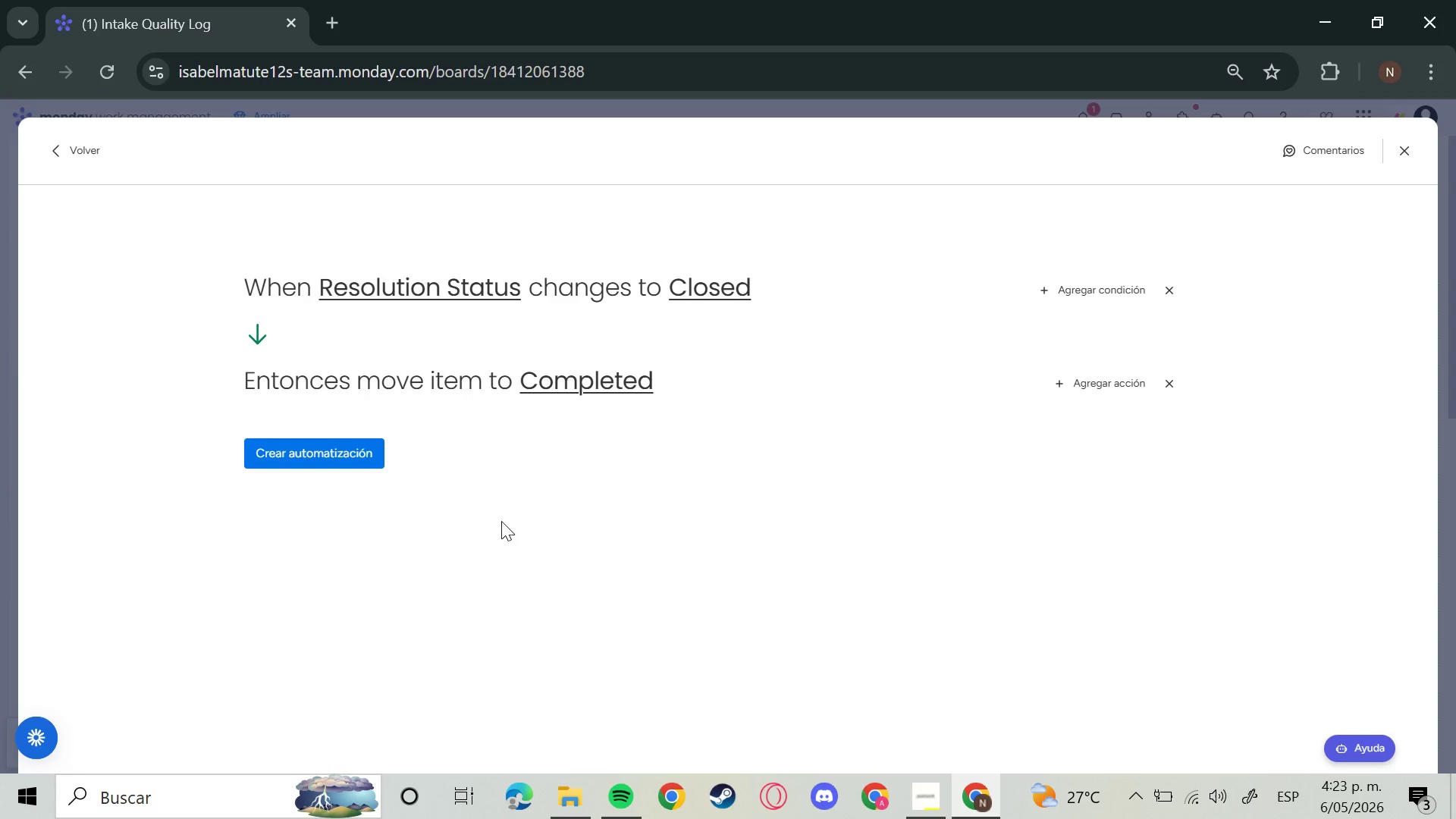 
left_click([366, 442])
 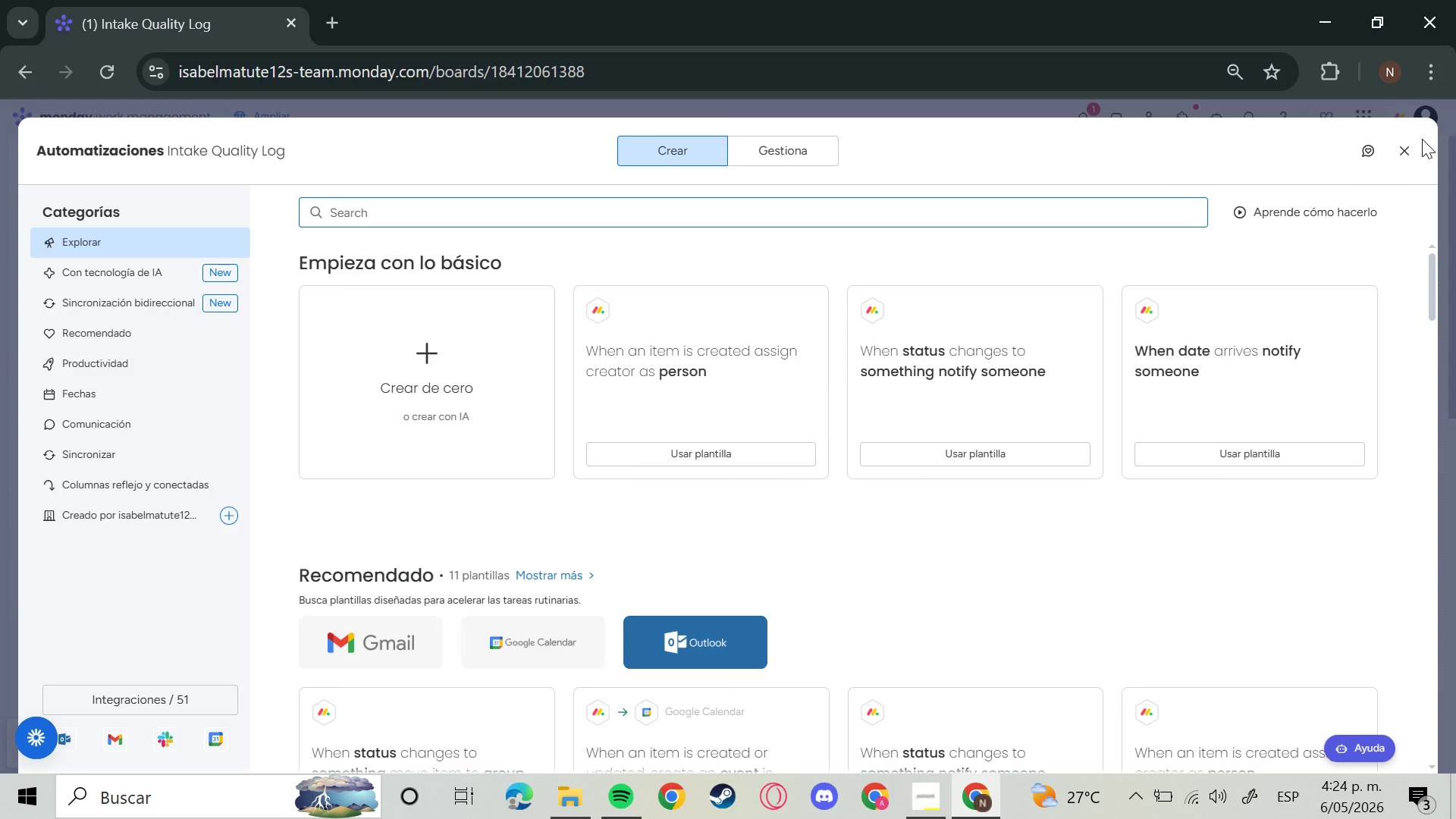 
wait(21.91)
 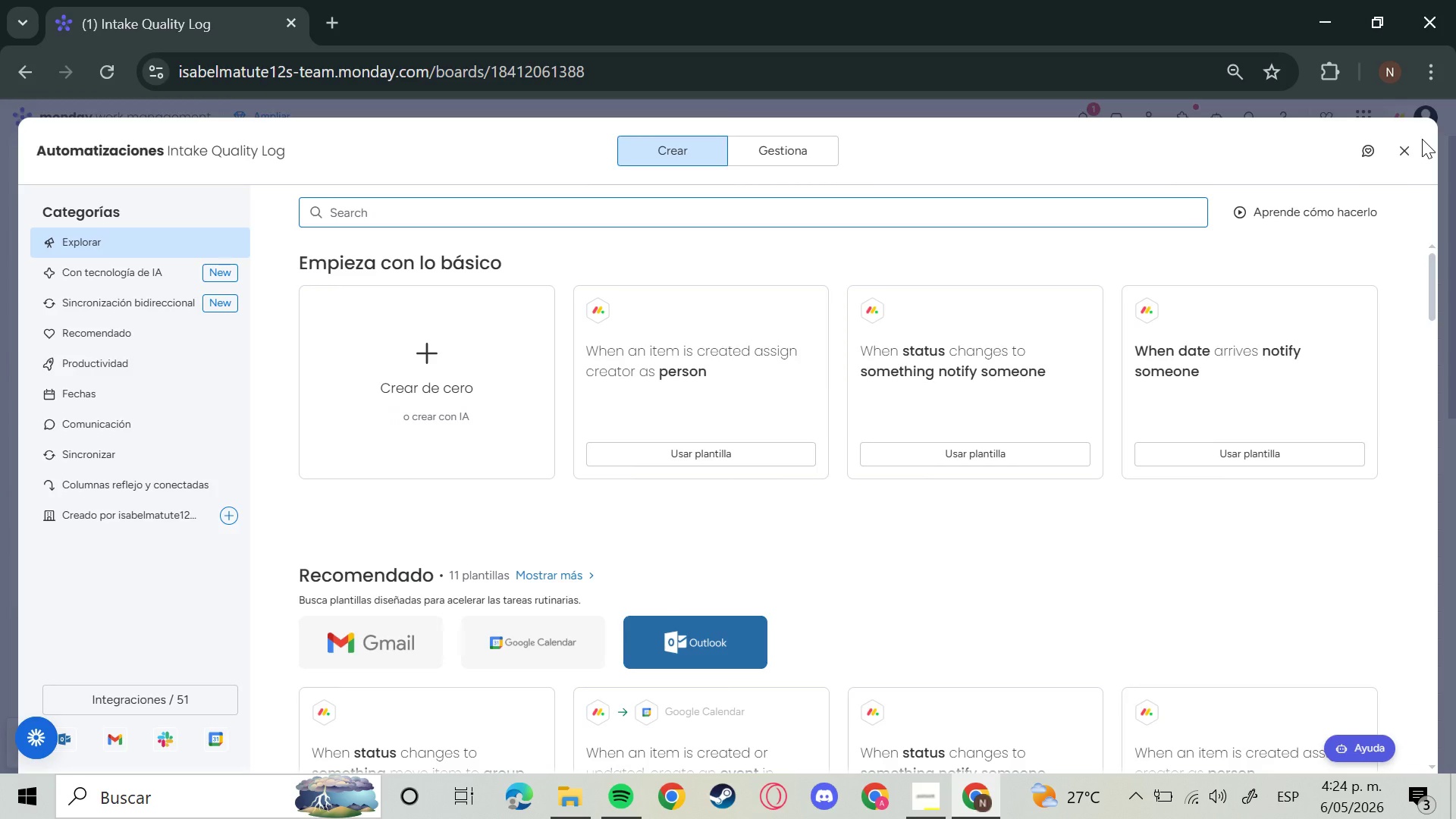 
left_click([1414, 161])
 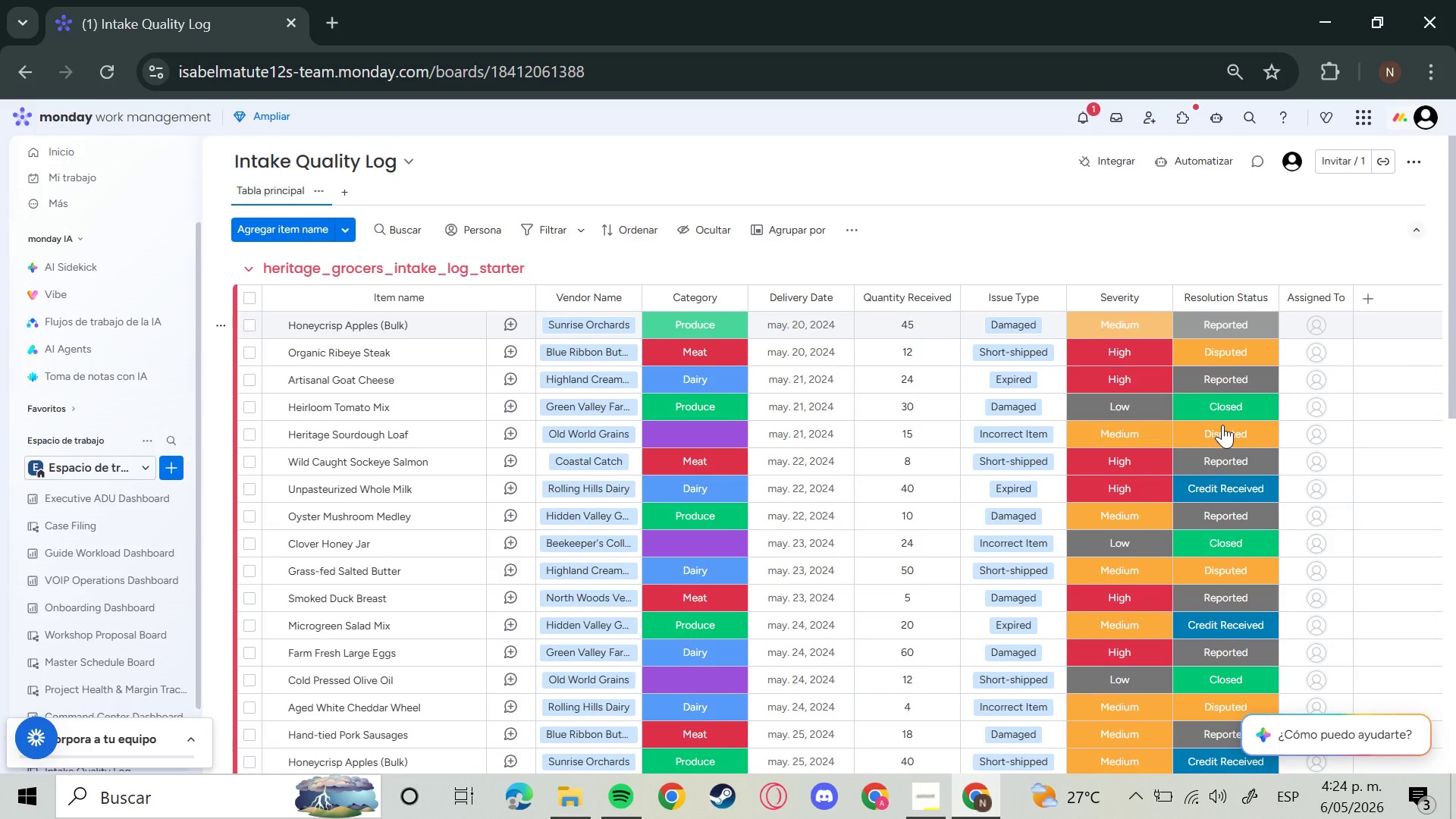 
wait(5.56)
 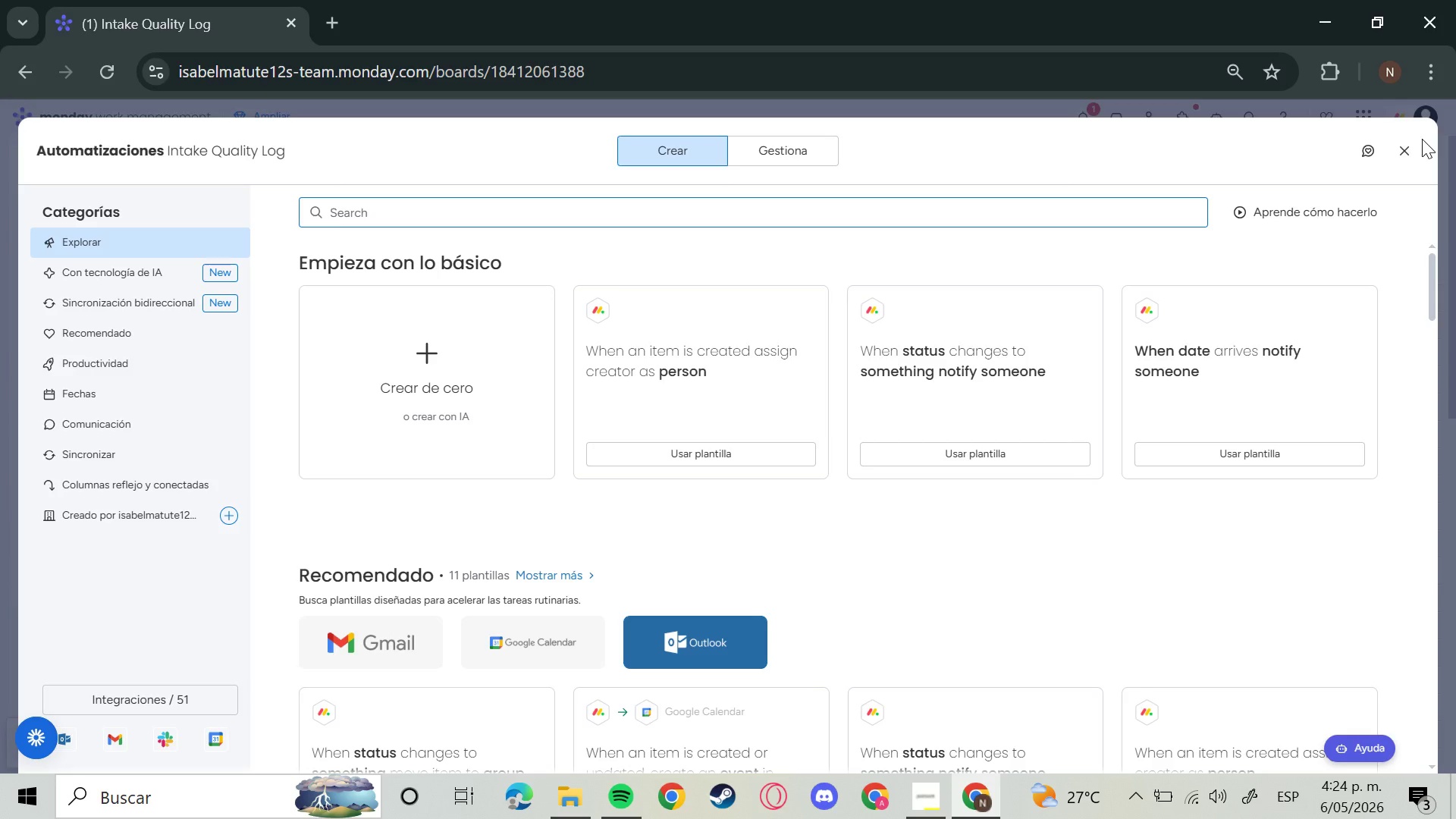 
left_click([725, 428])
 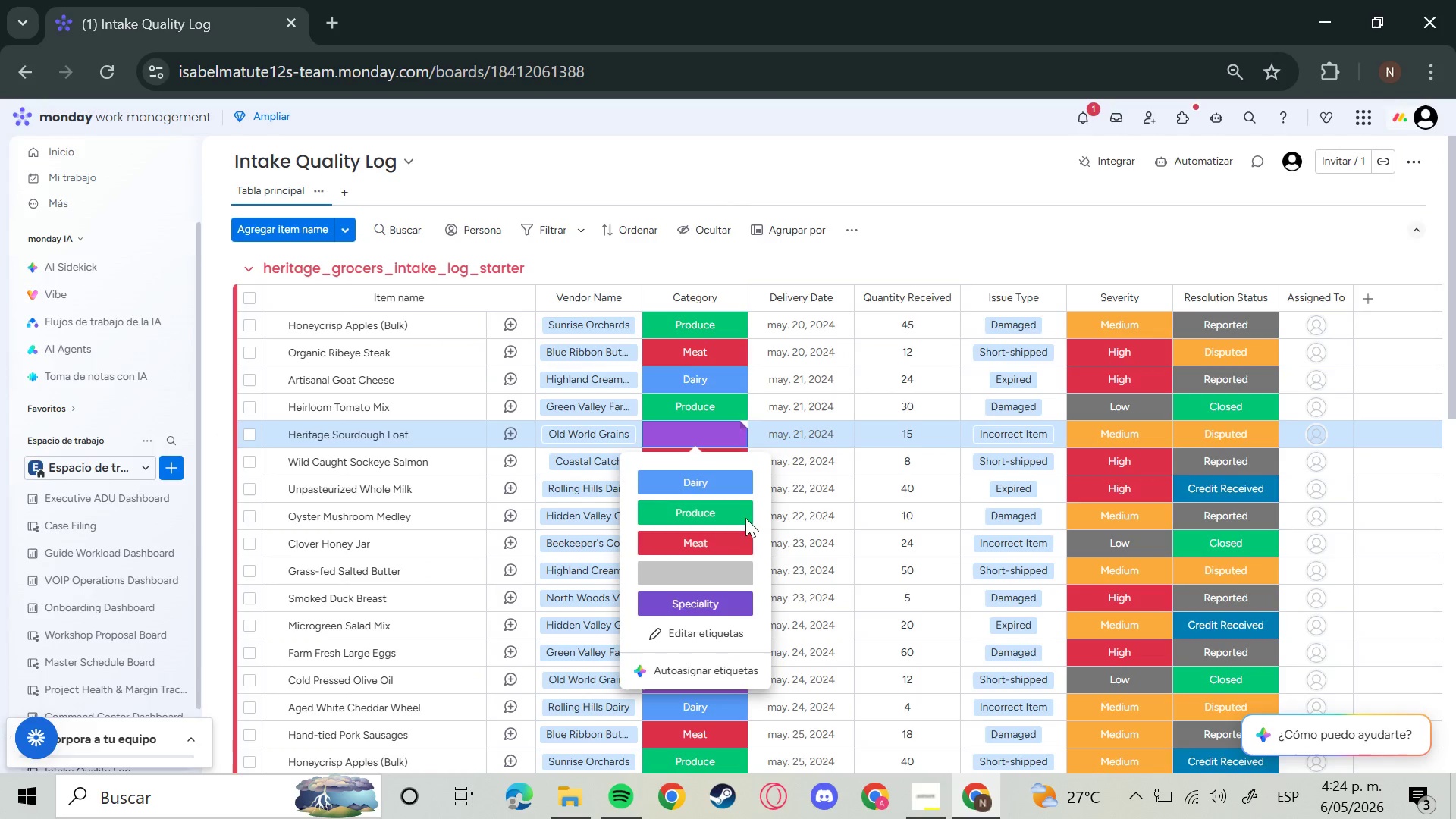 
left_click([722, 598])
 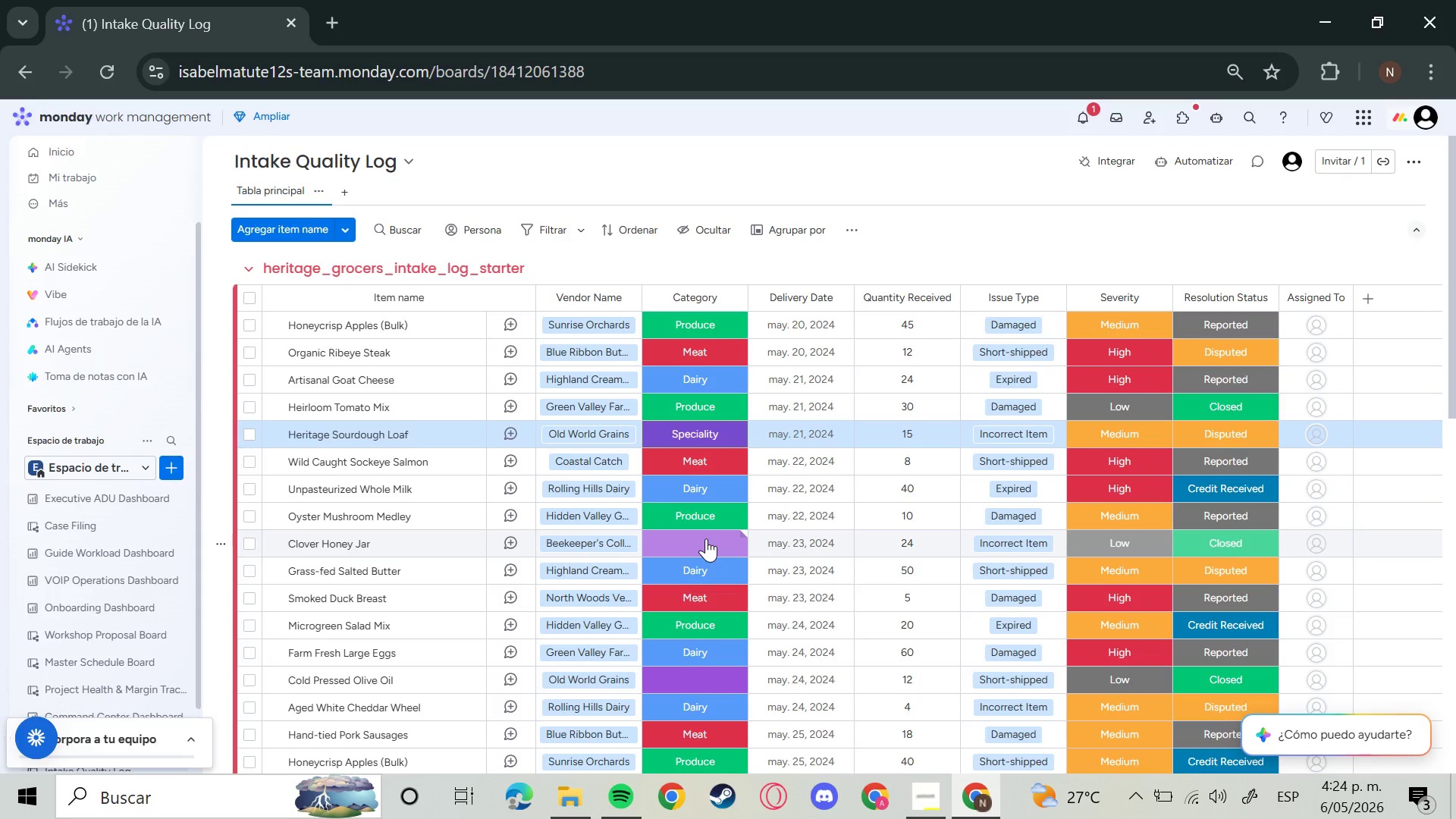 
left_click([708, 541])
 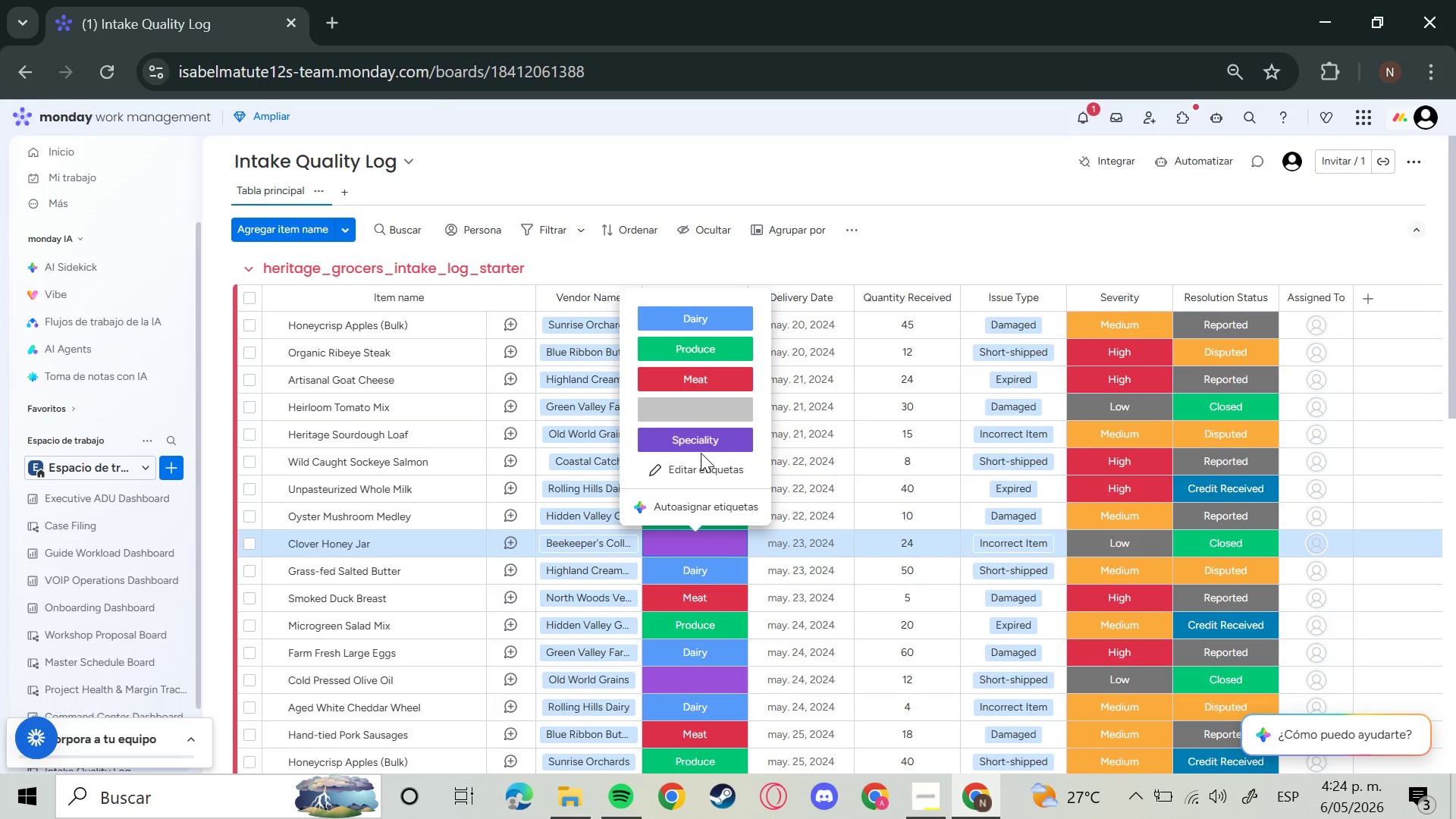 
left_click([700, 452])
 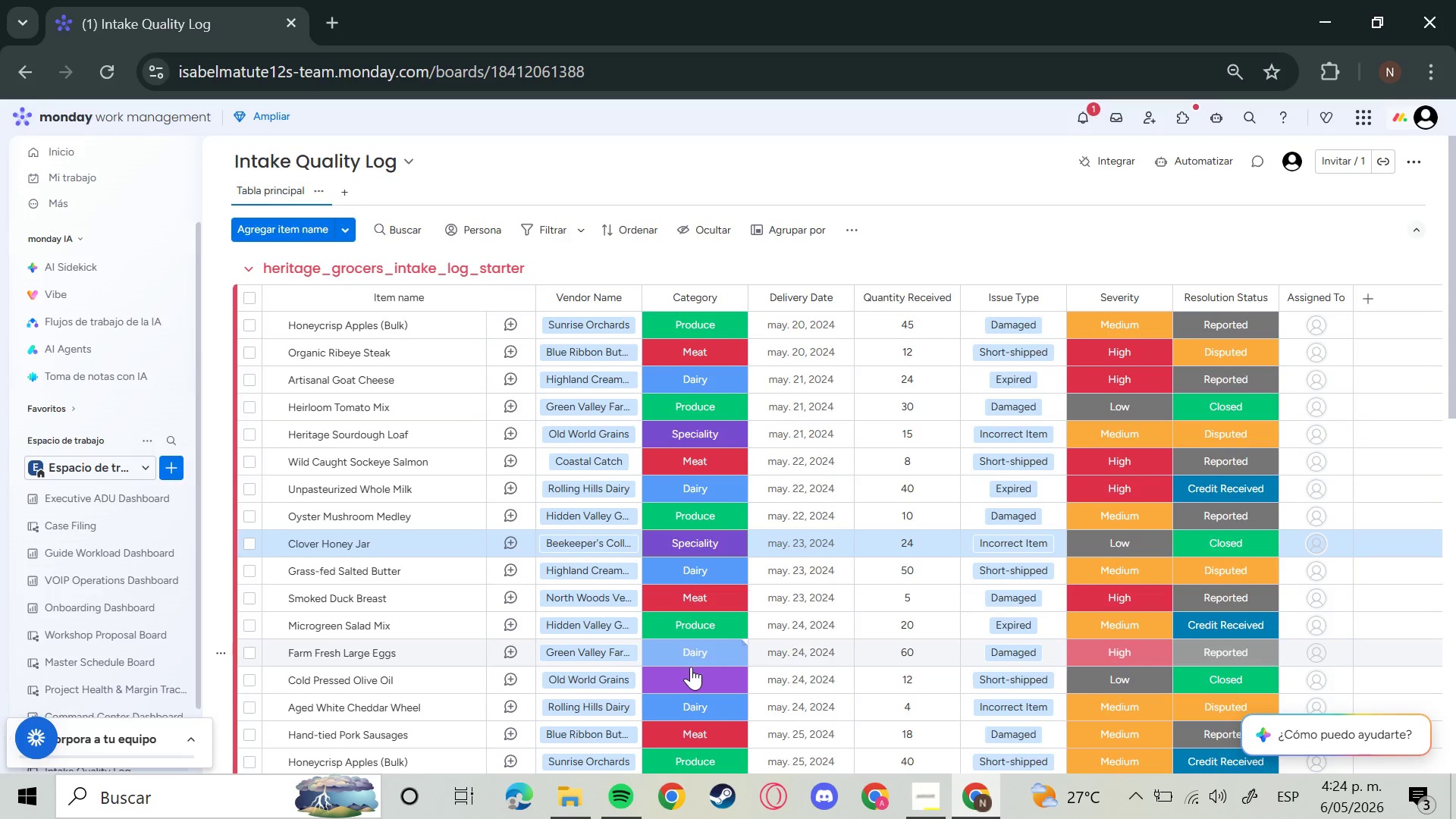 
left_click([687, 670])
 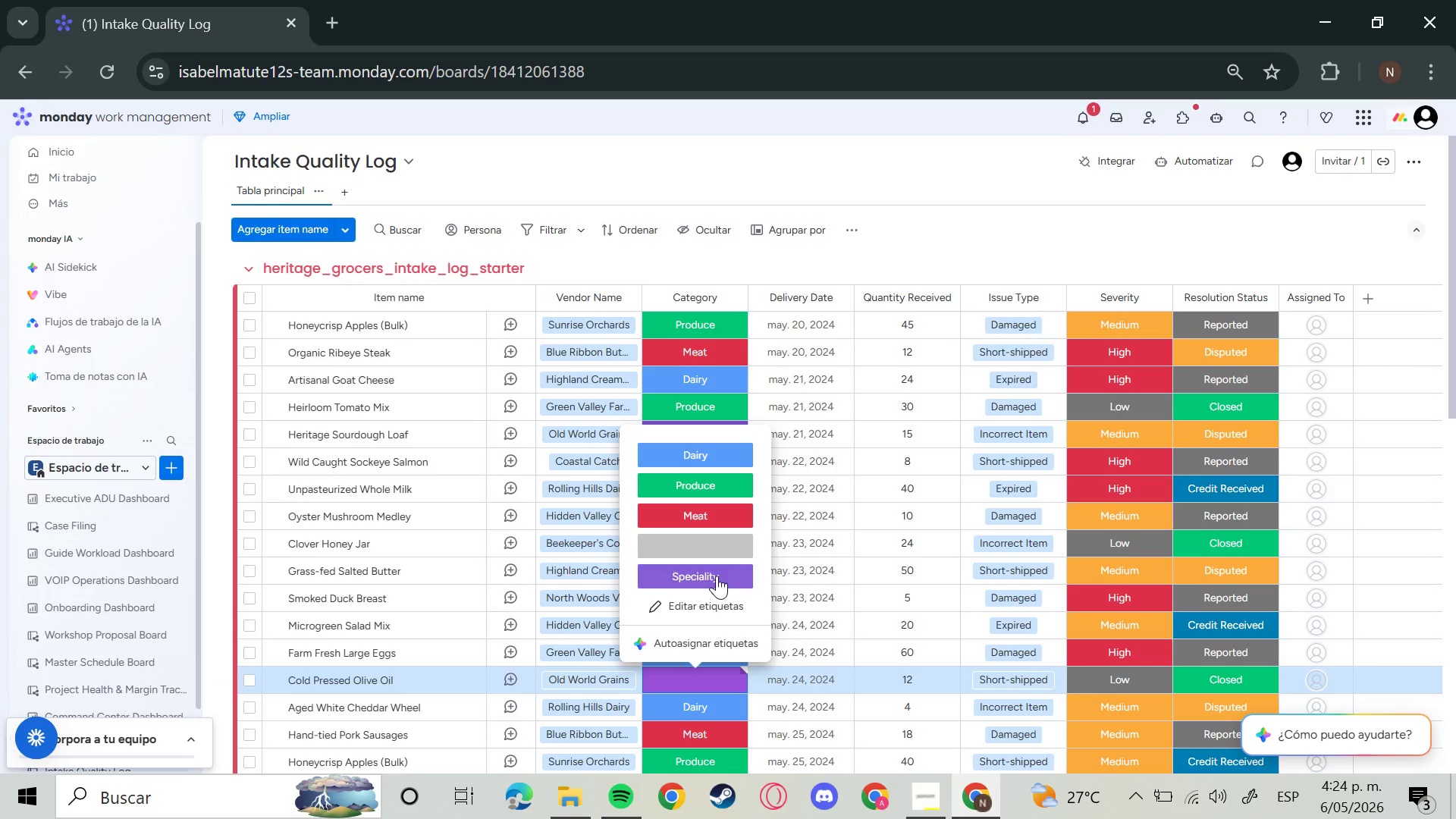 
left_click([715, 573])
 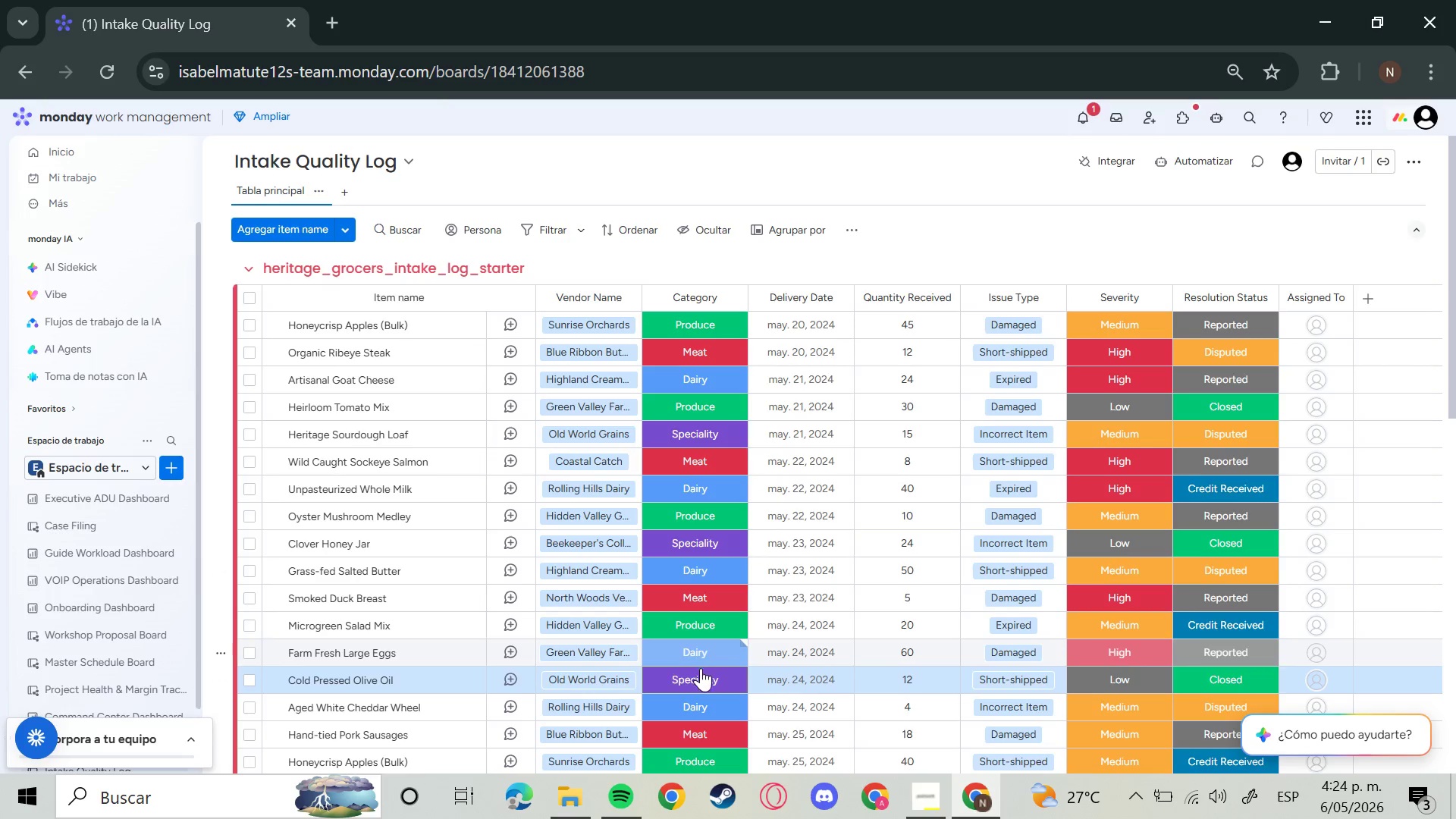 
left_click([699, 686])
 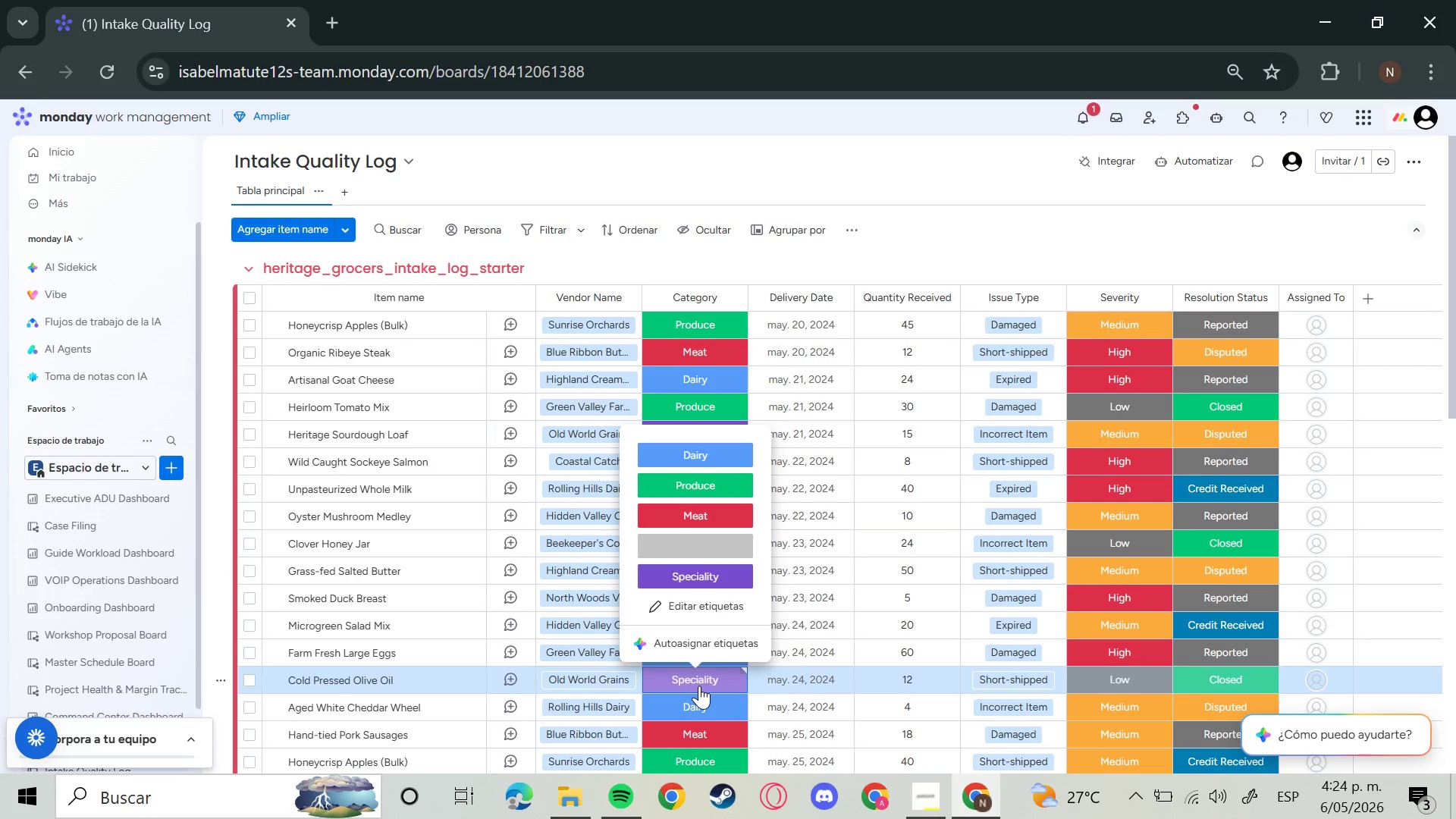 
left_click([699, 686])
 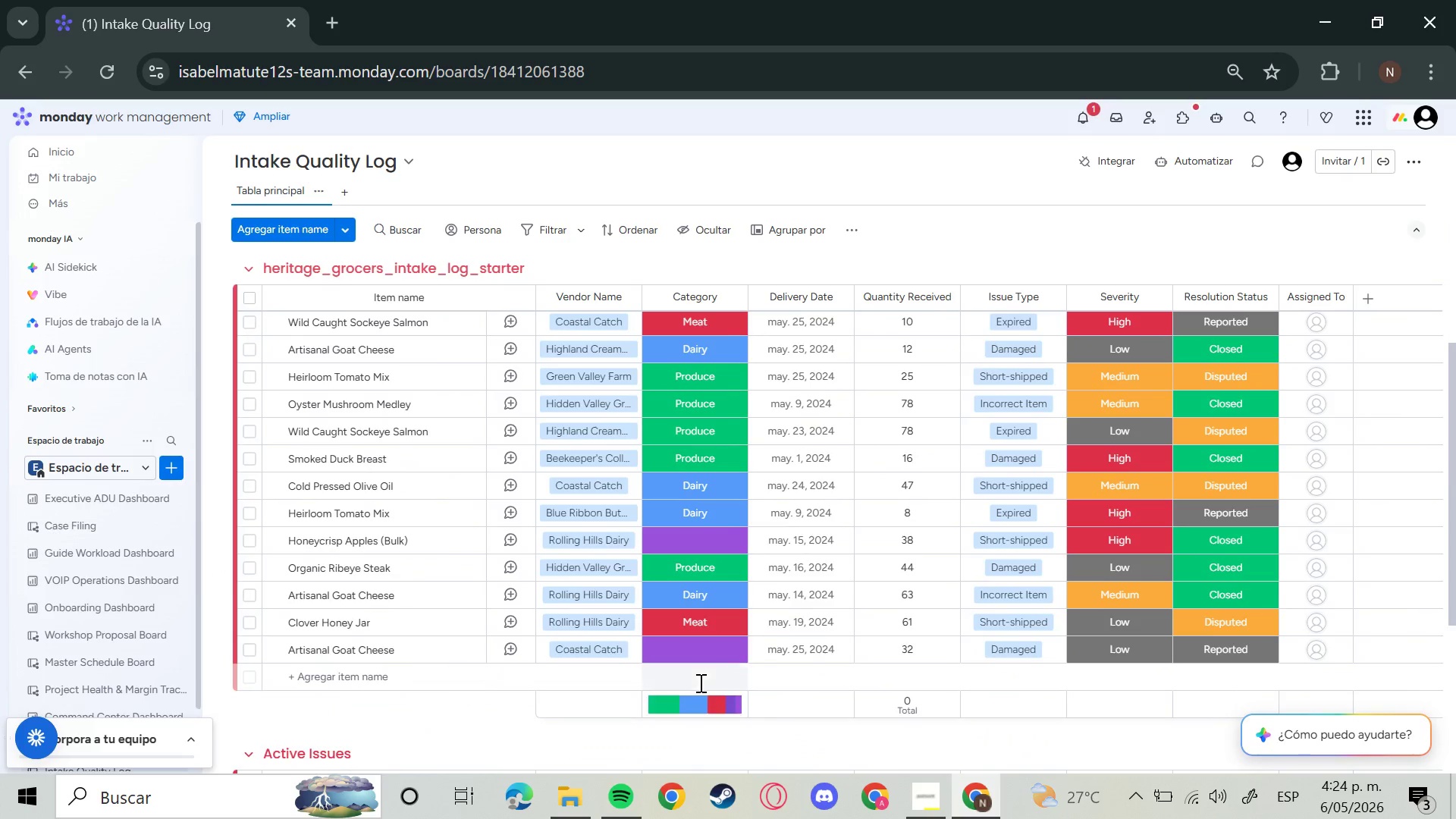 
left_click([702, 647])
 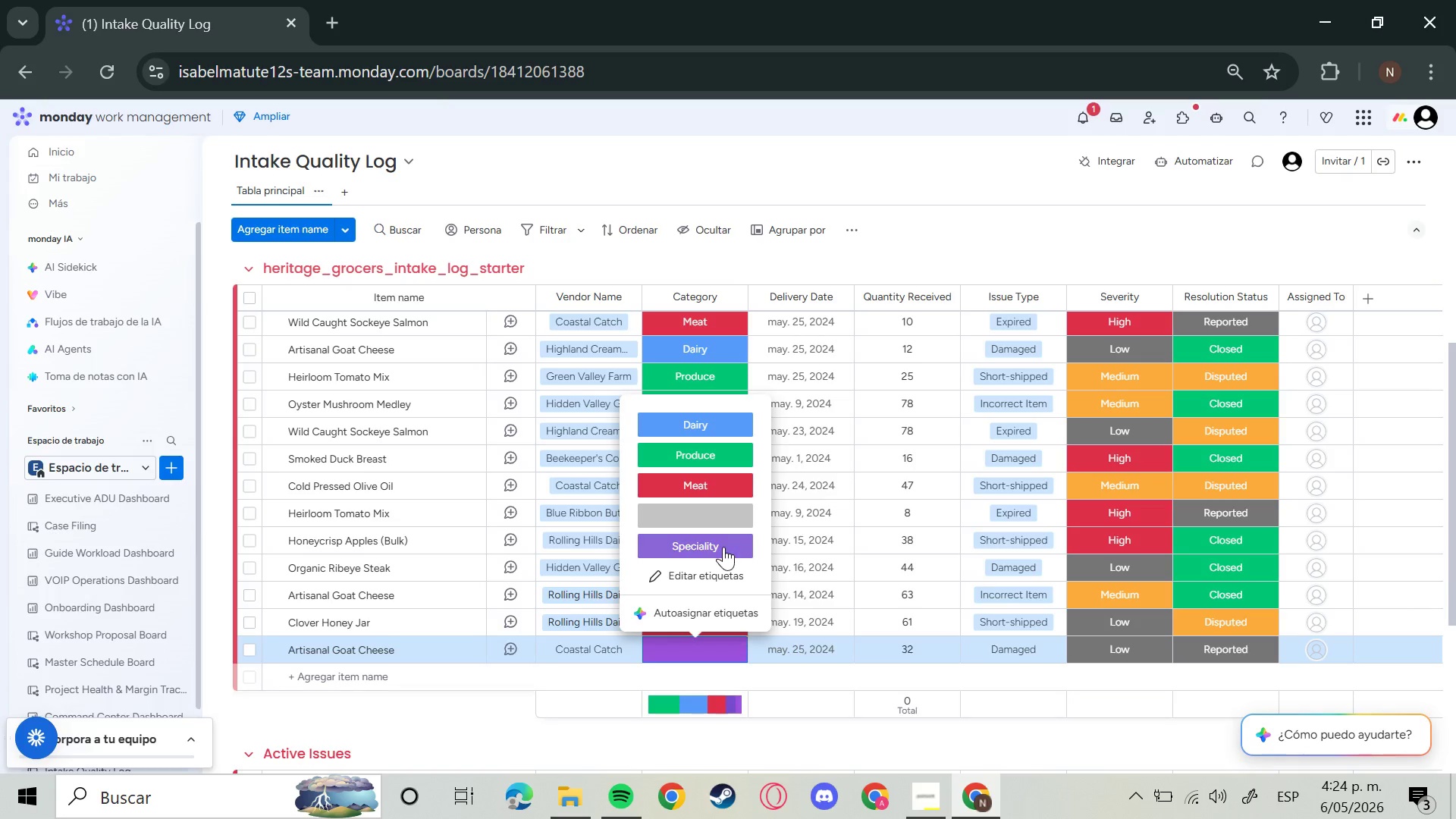 
left_click([723, 546])
 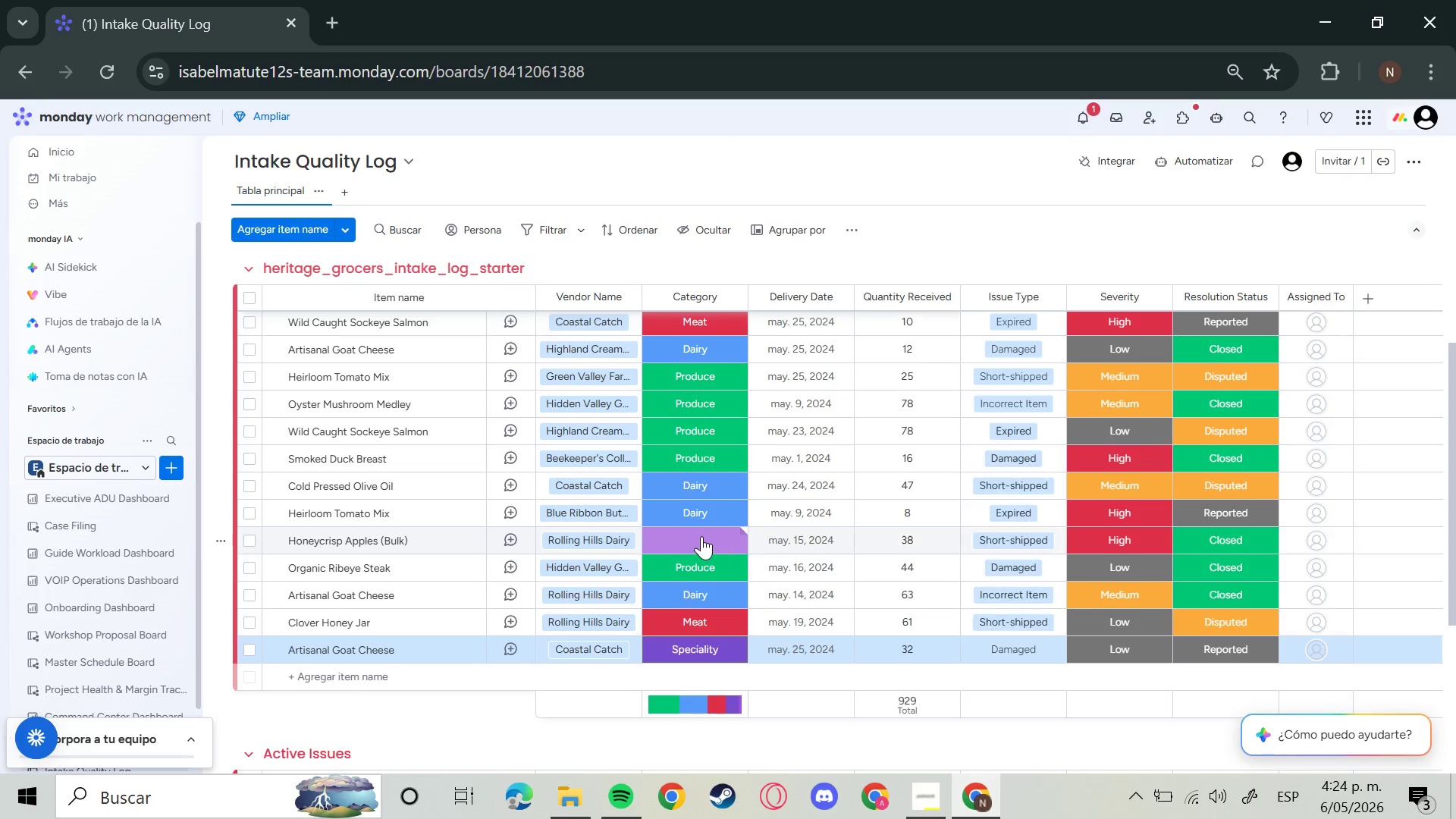 
left_click([699, 535])
 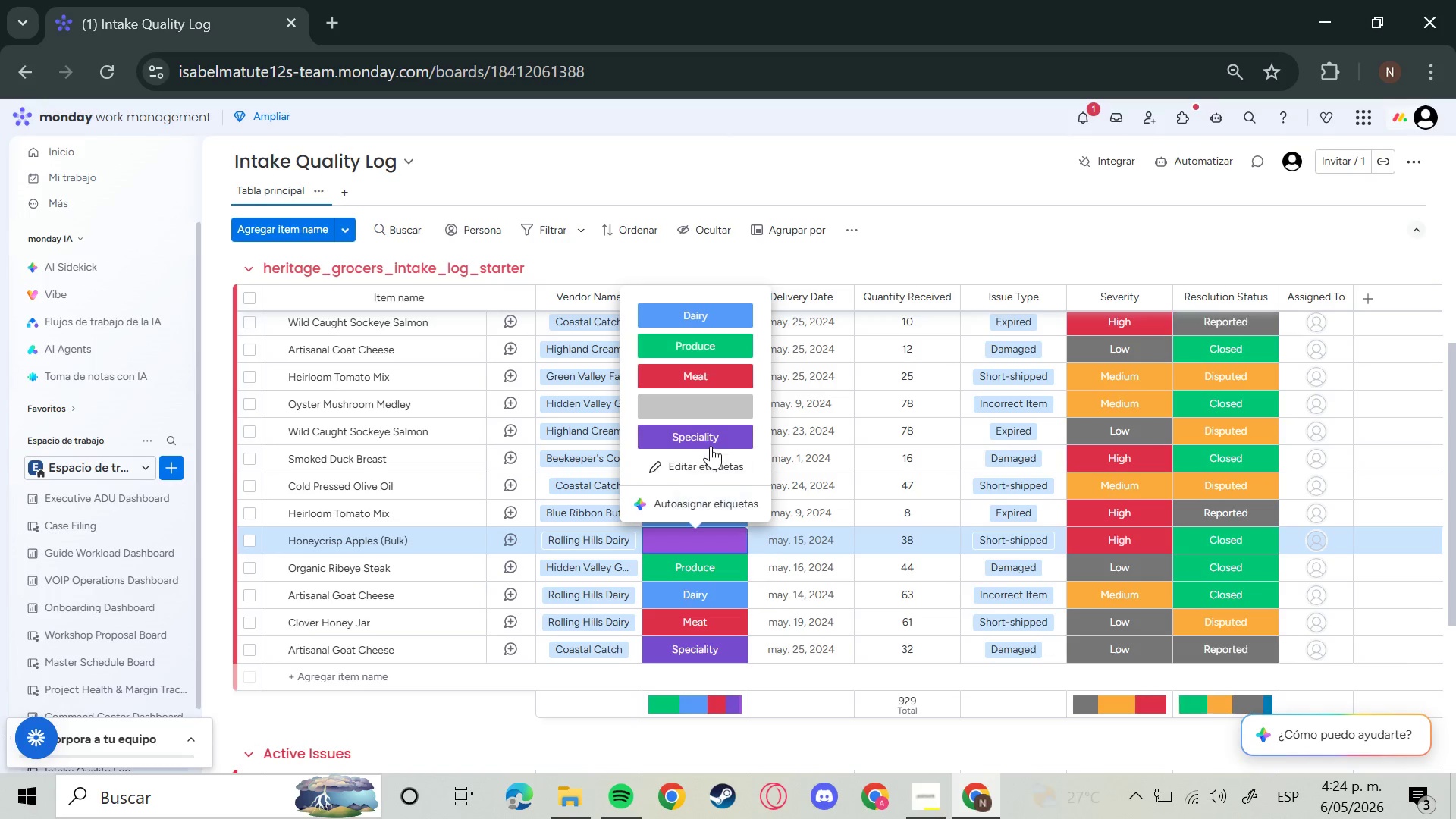 
left_click([708, 441])
 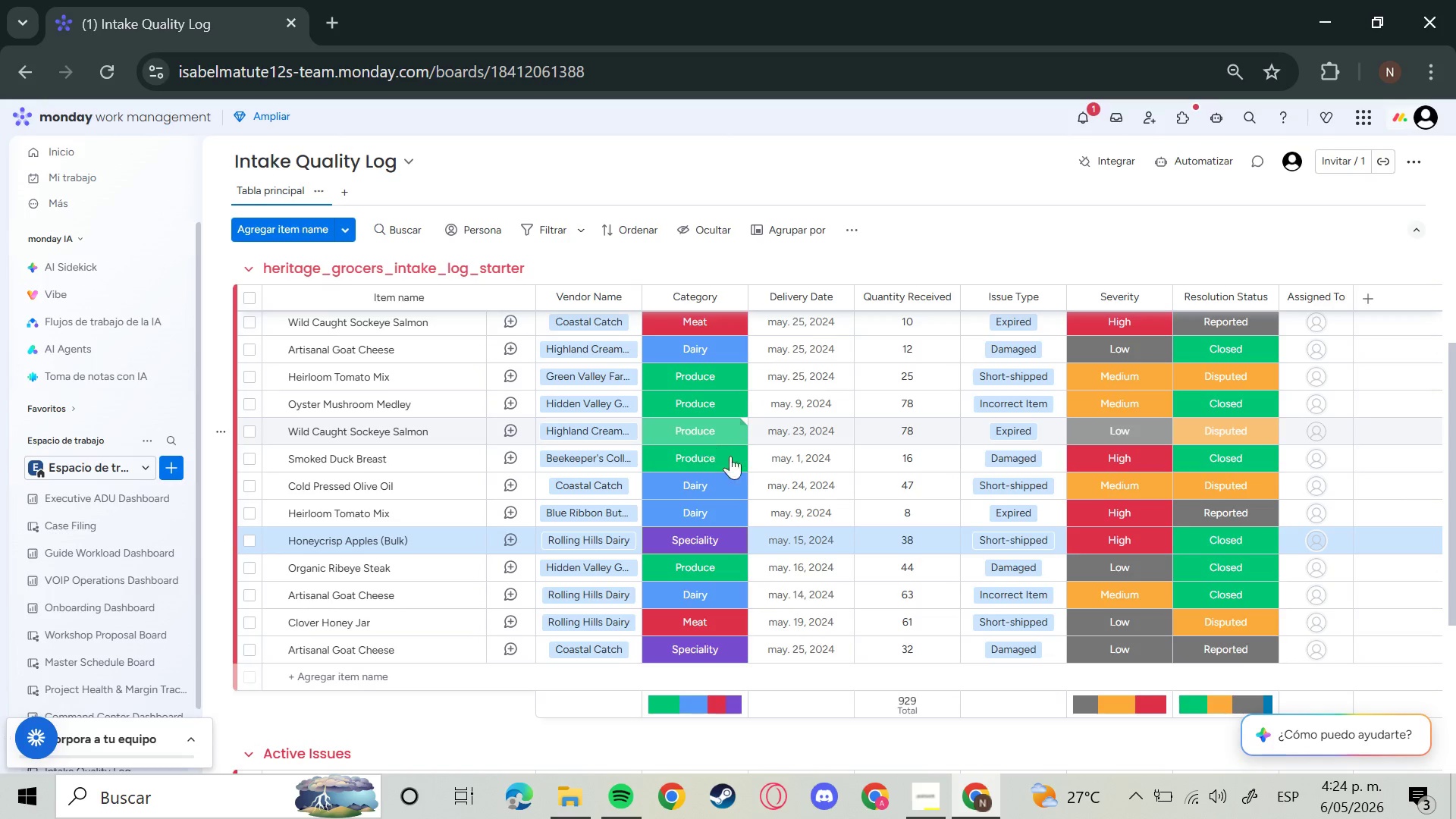 
left_click([1233, 522])
 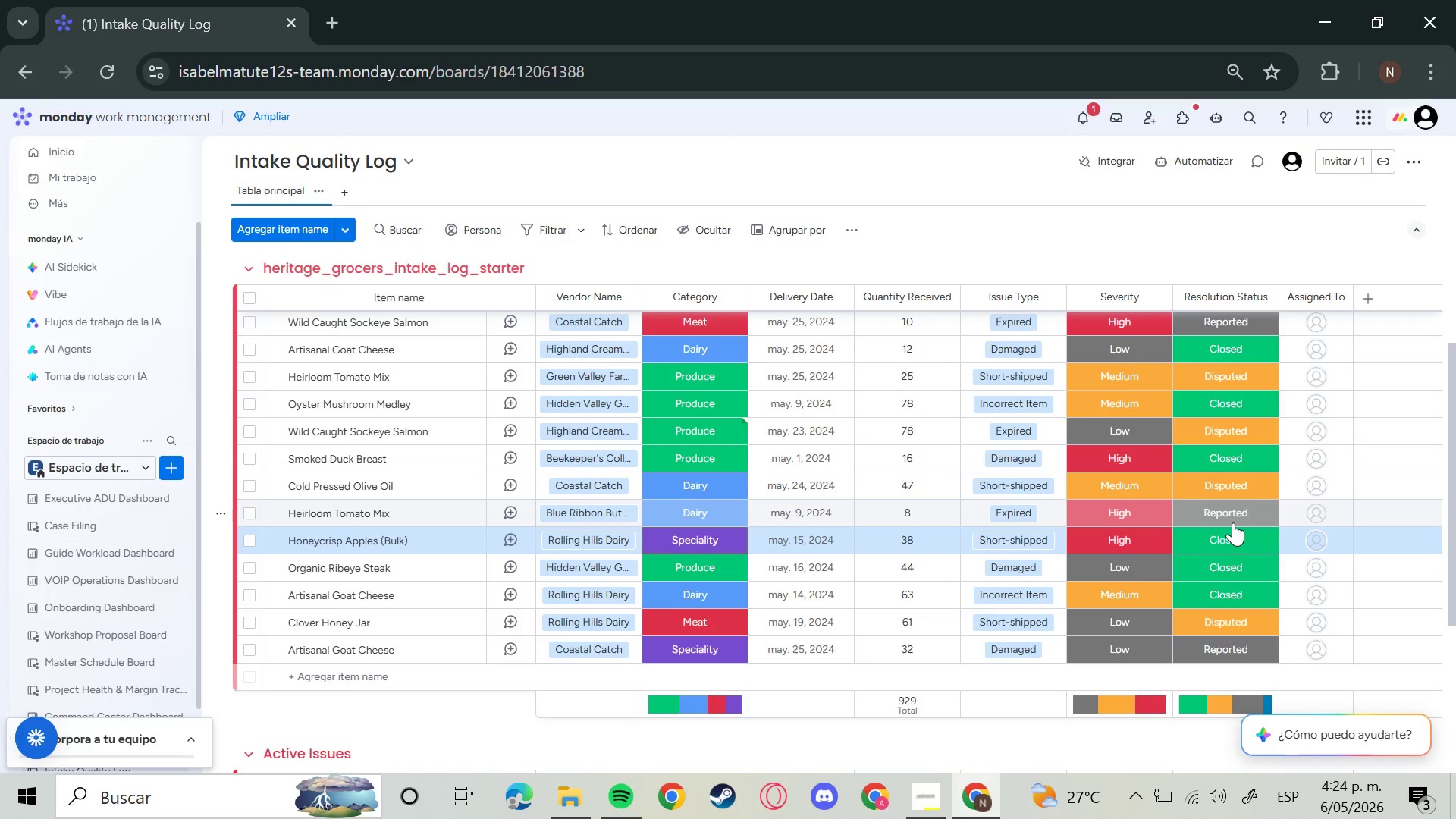 
mouse_move([1236, 505])
 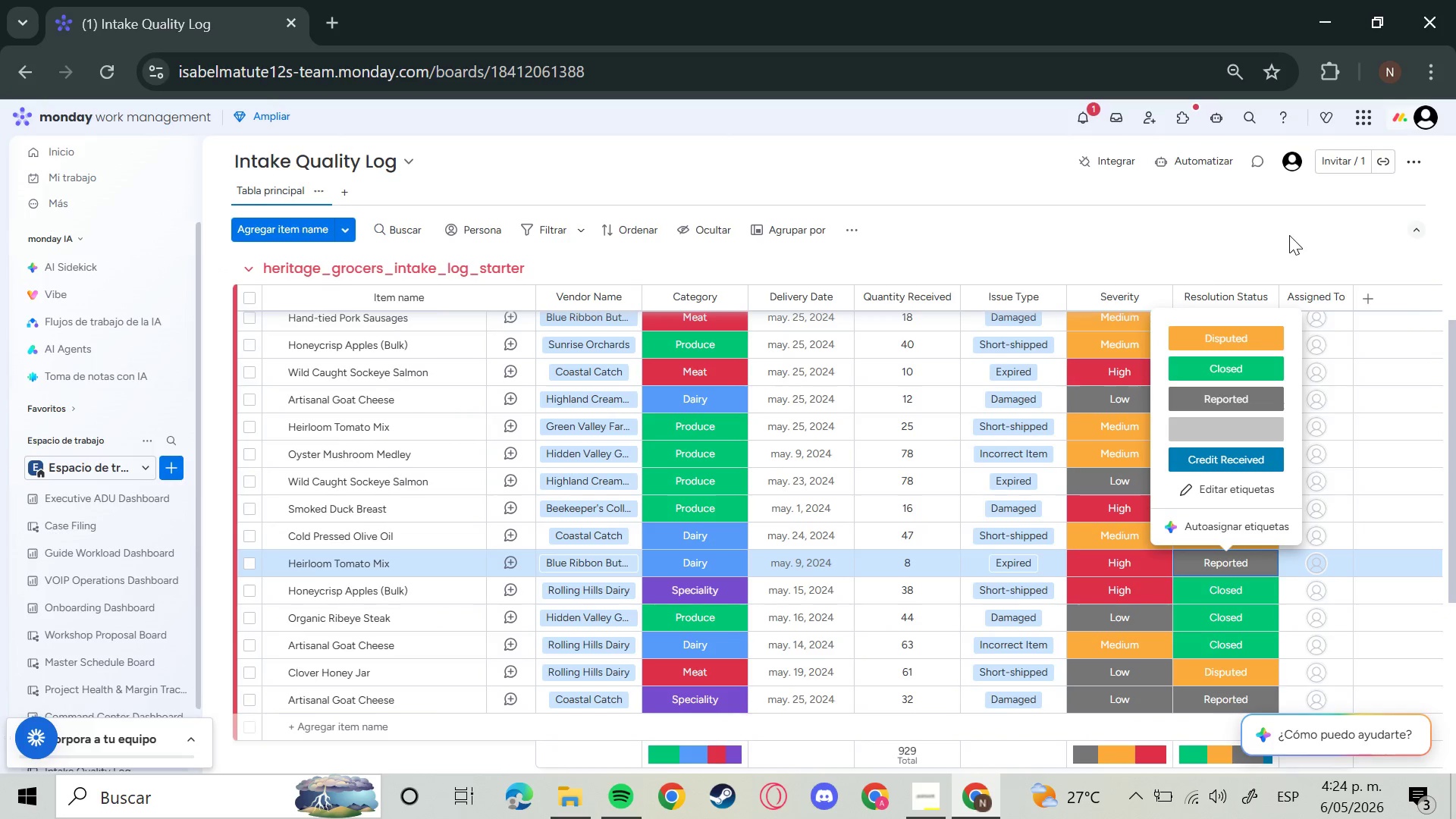 
left_click([1289, 235])
 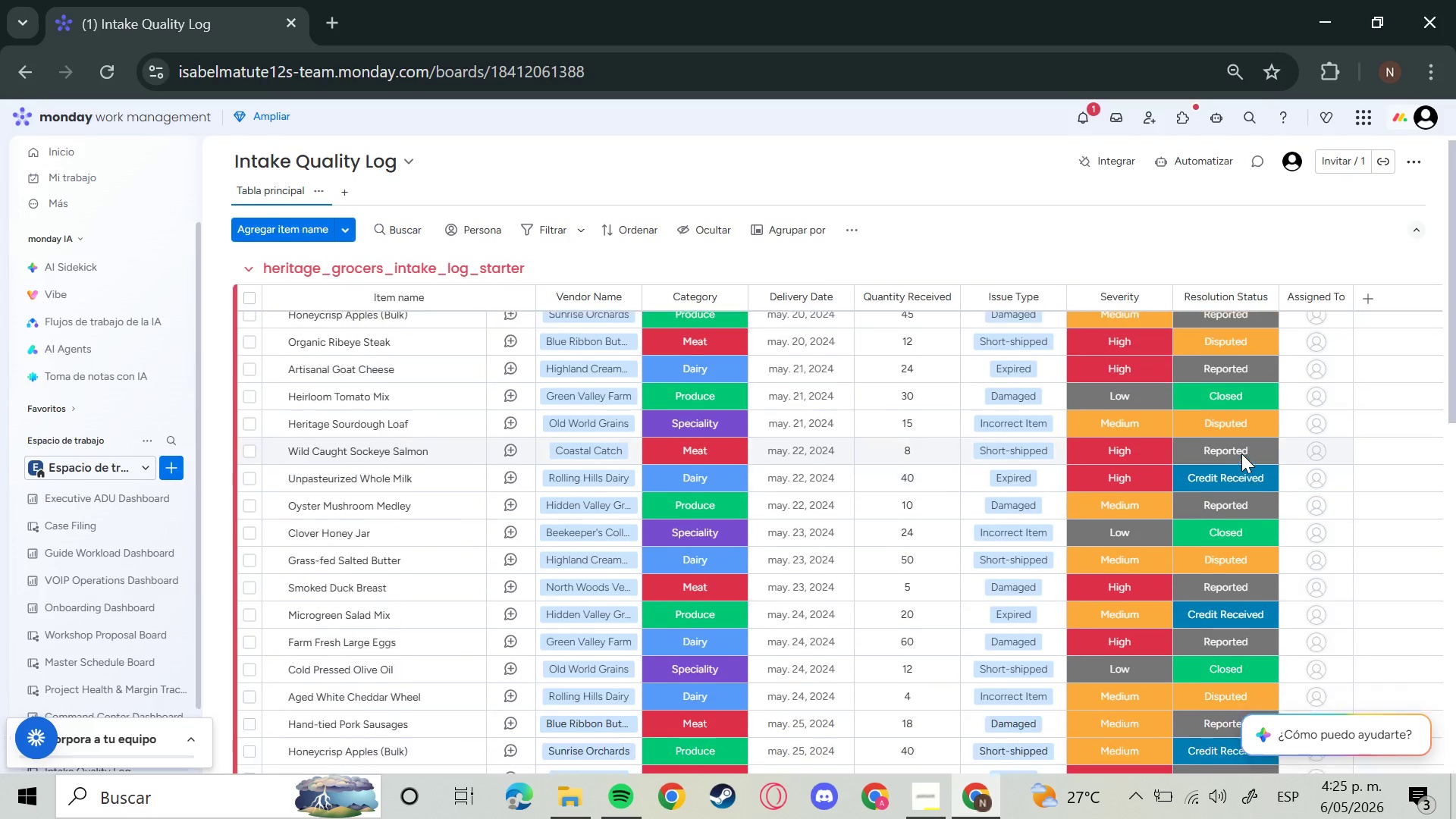 
wait(6.49)
 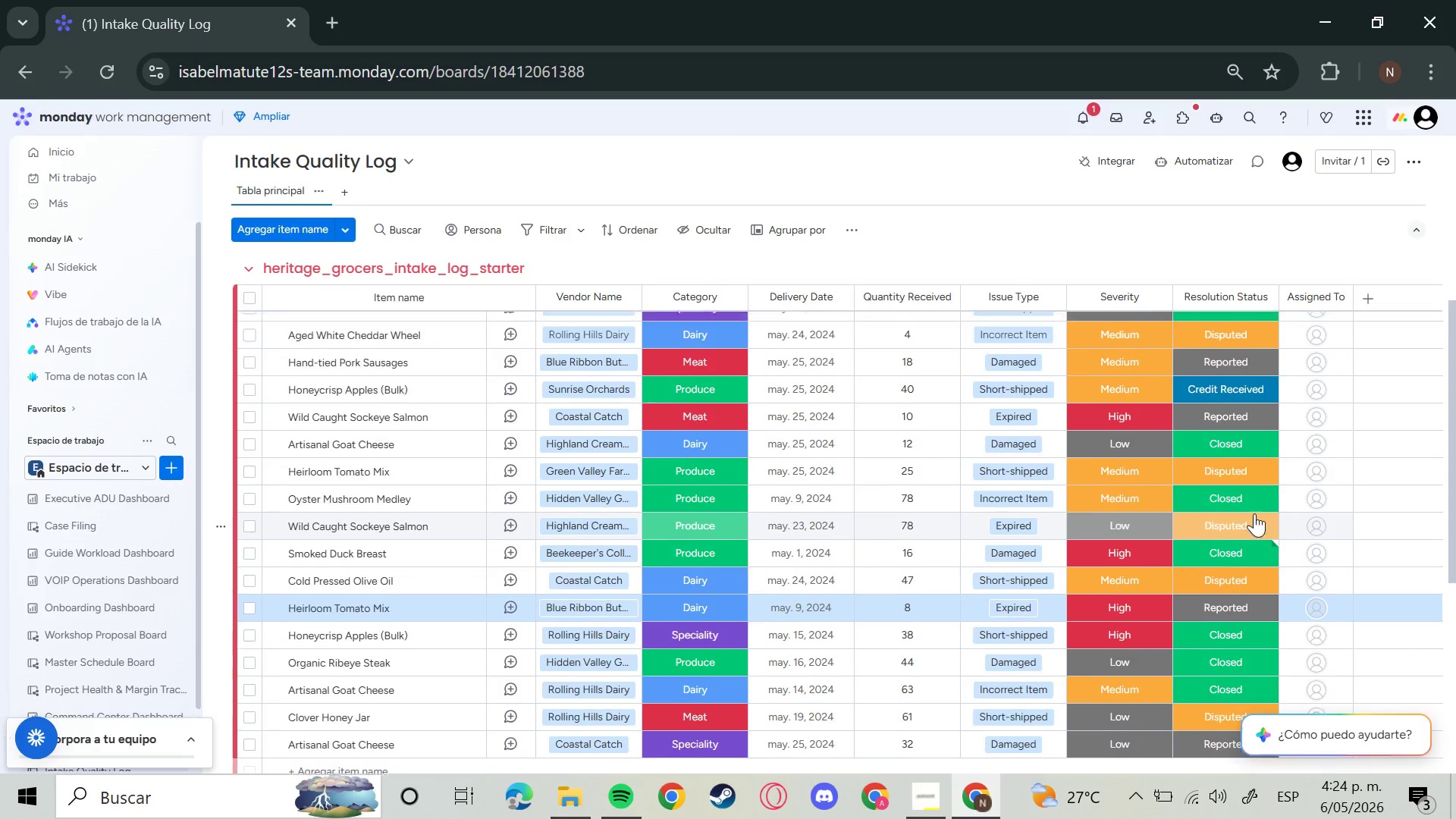 
left_click([1235, 413])
 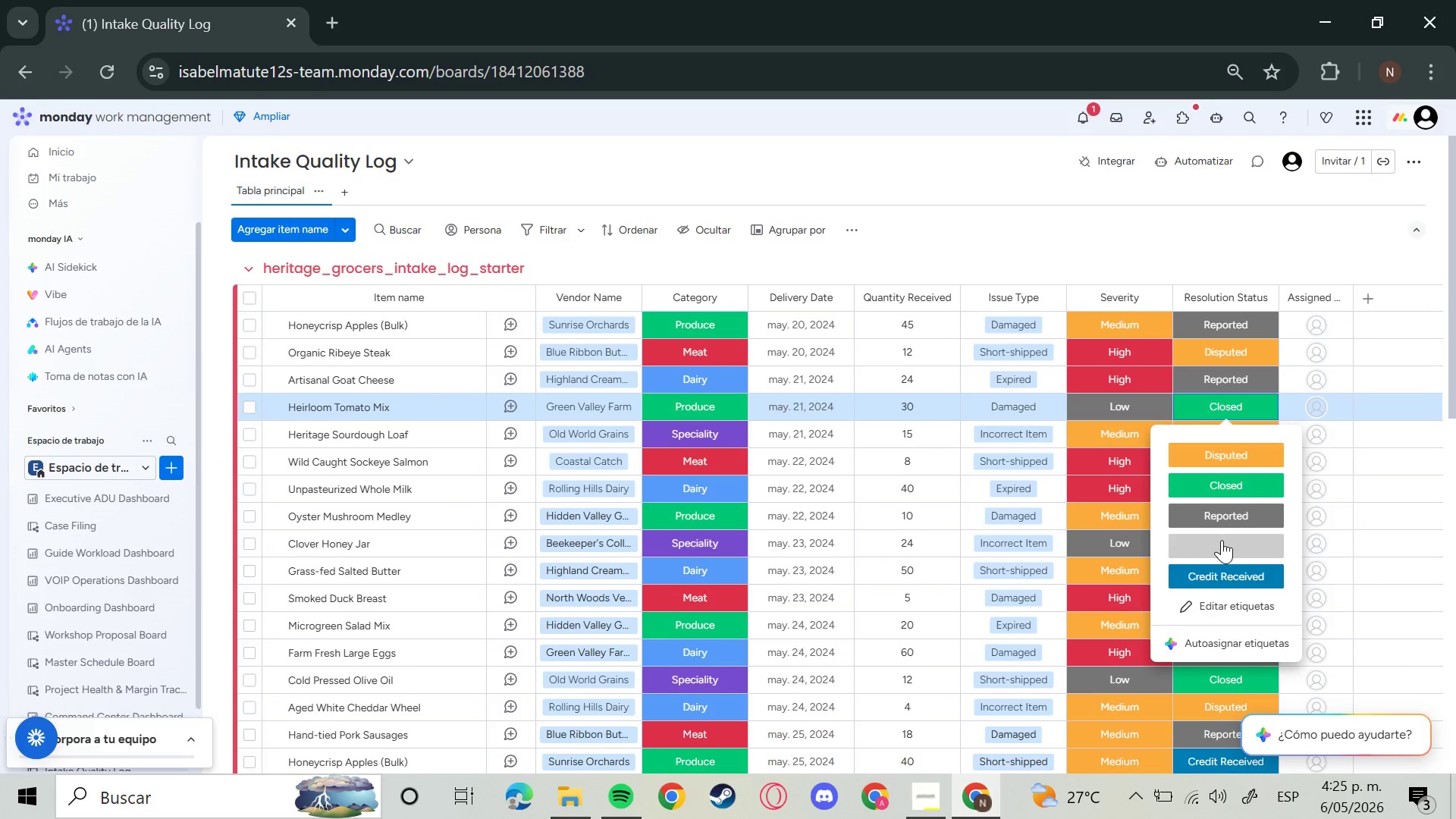 
left_click([1222, 541])
 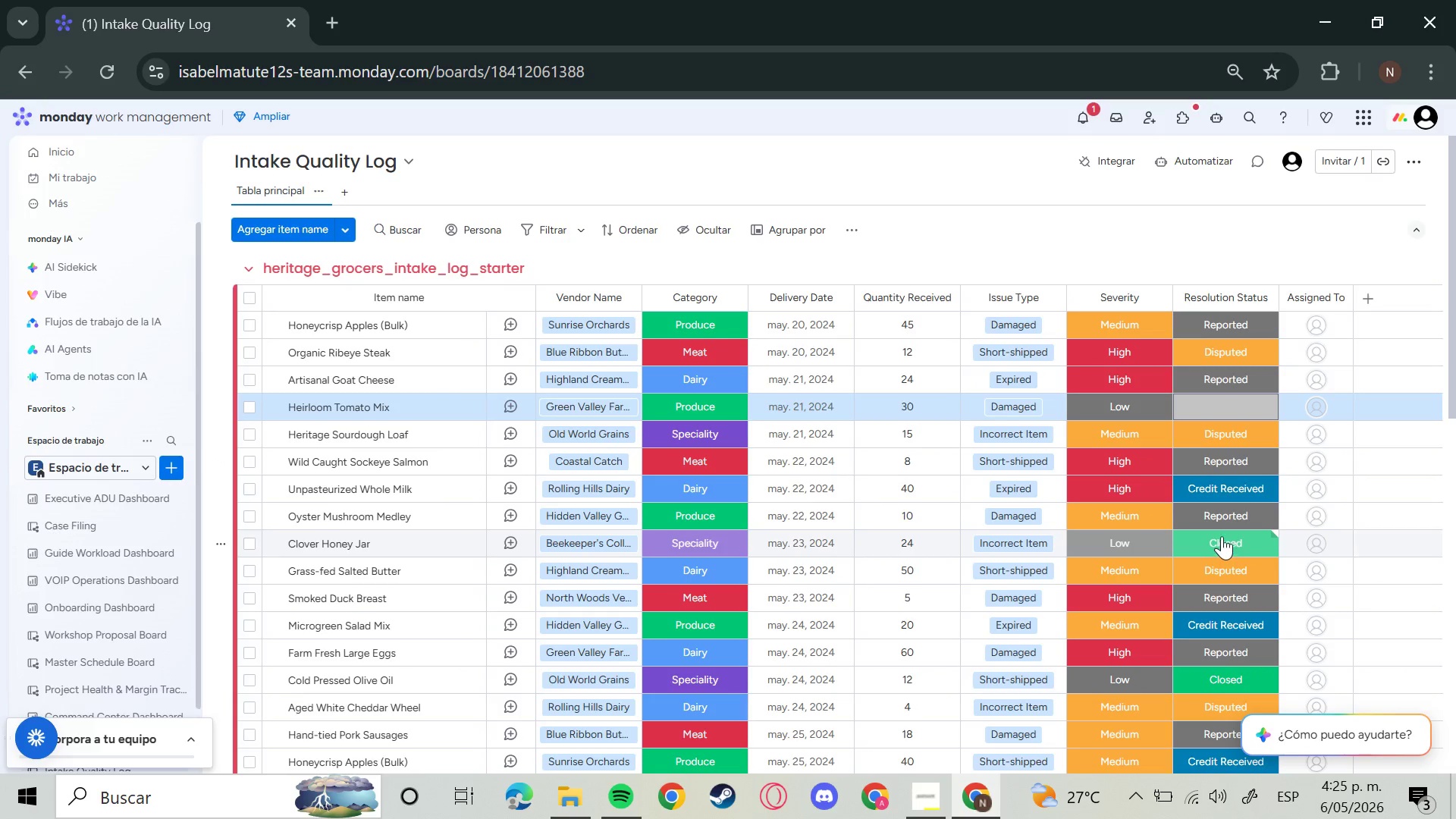 
left_click([1222, 536])
 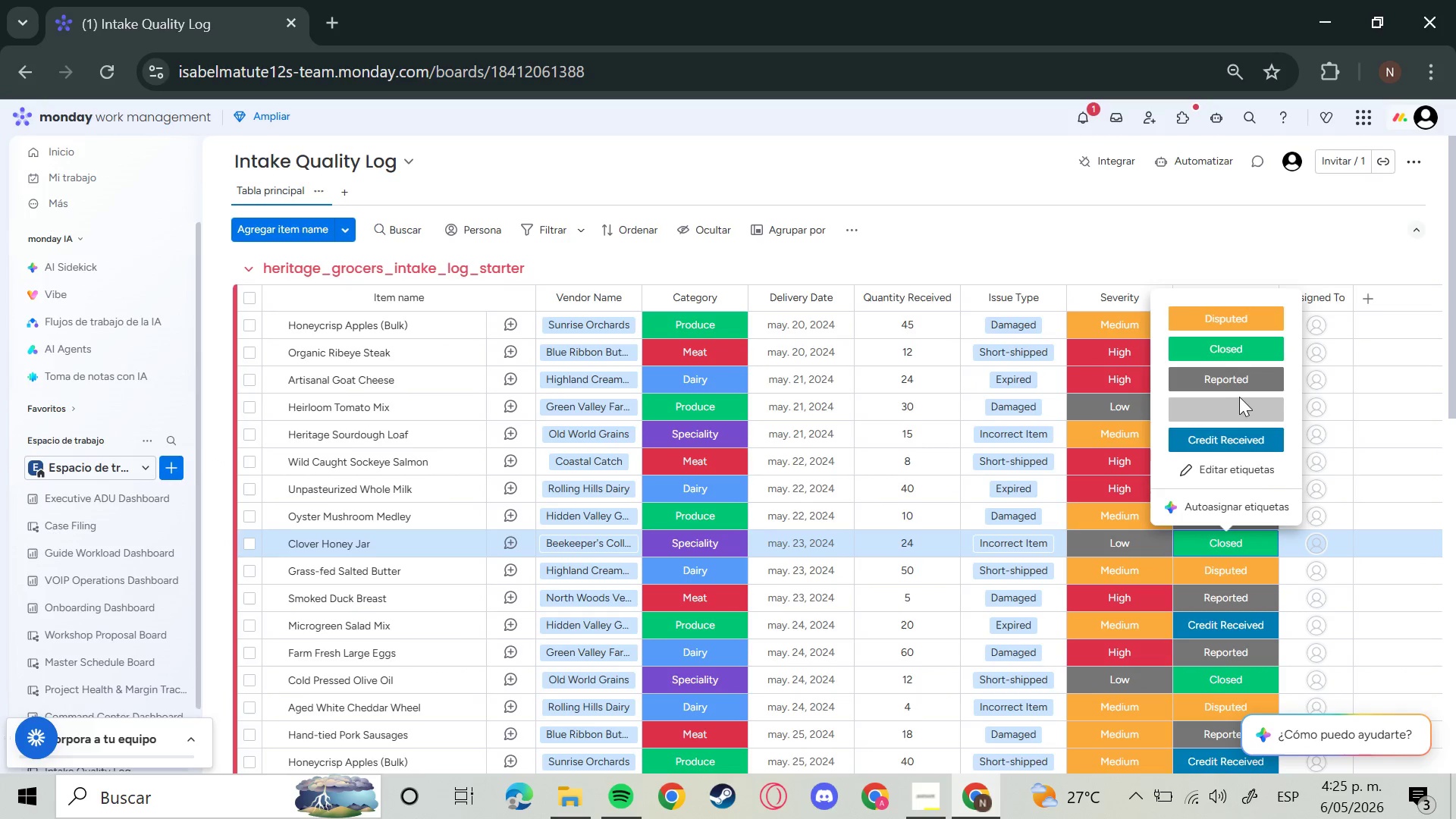 
left_click([1237, 406])
 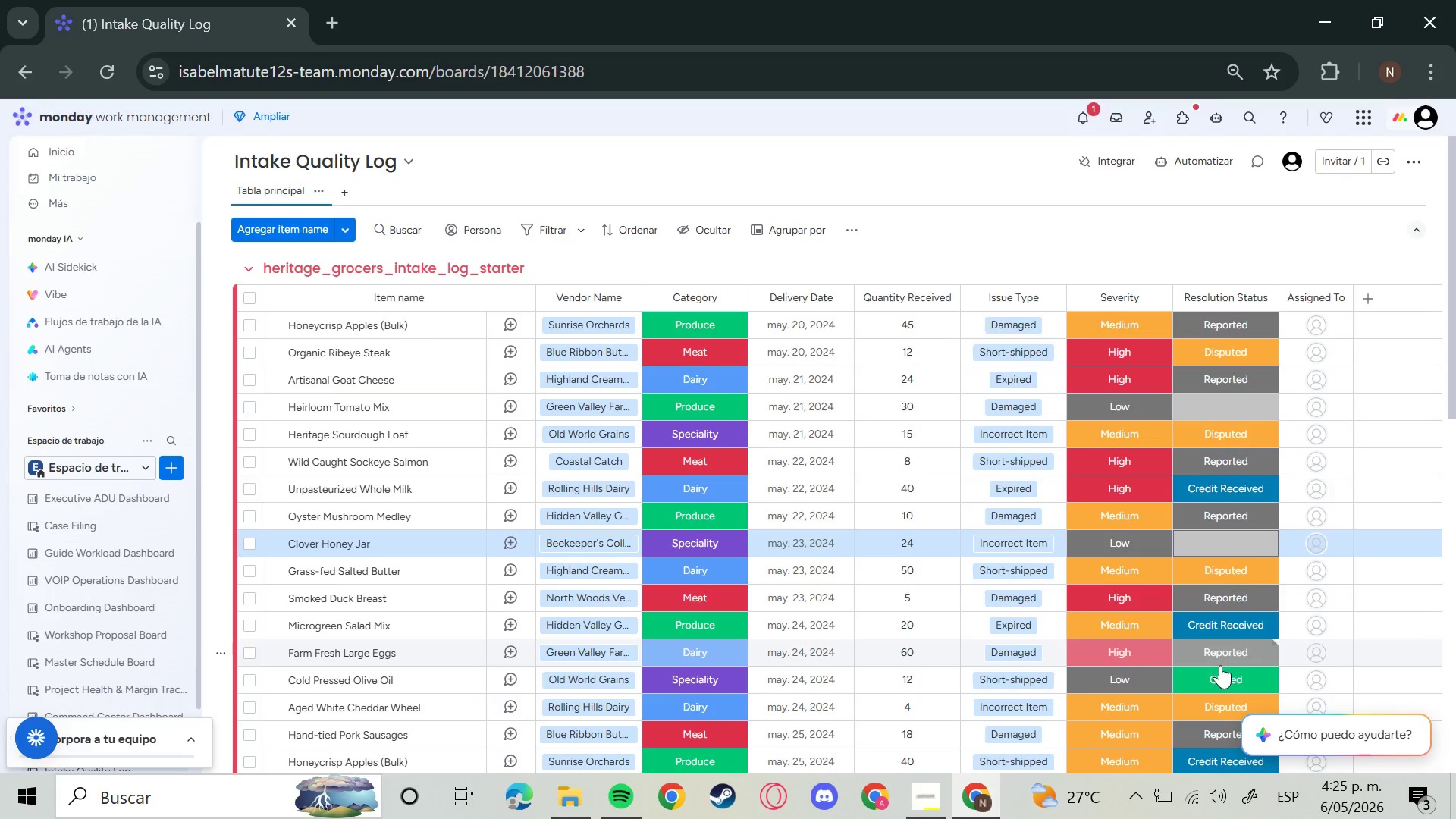 
left_click([1216, 673])
 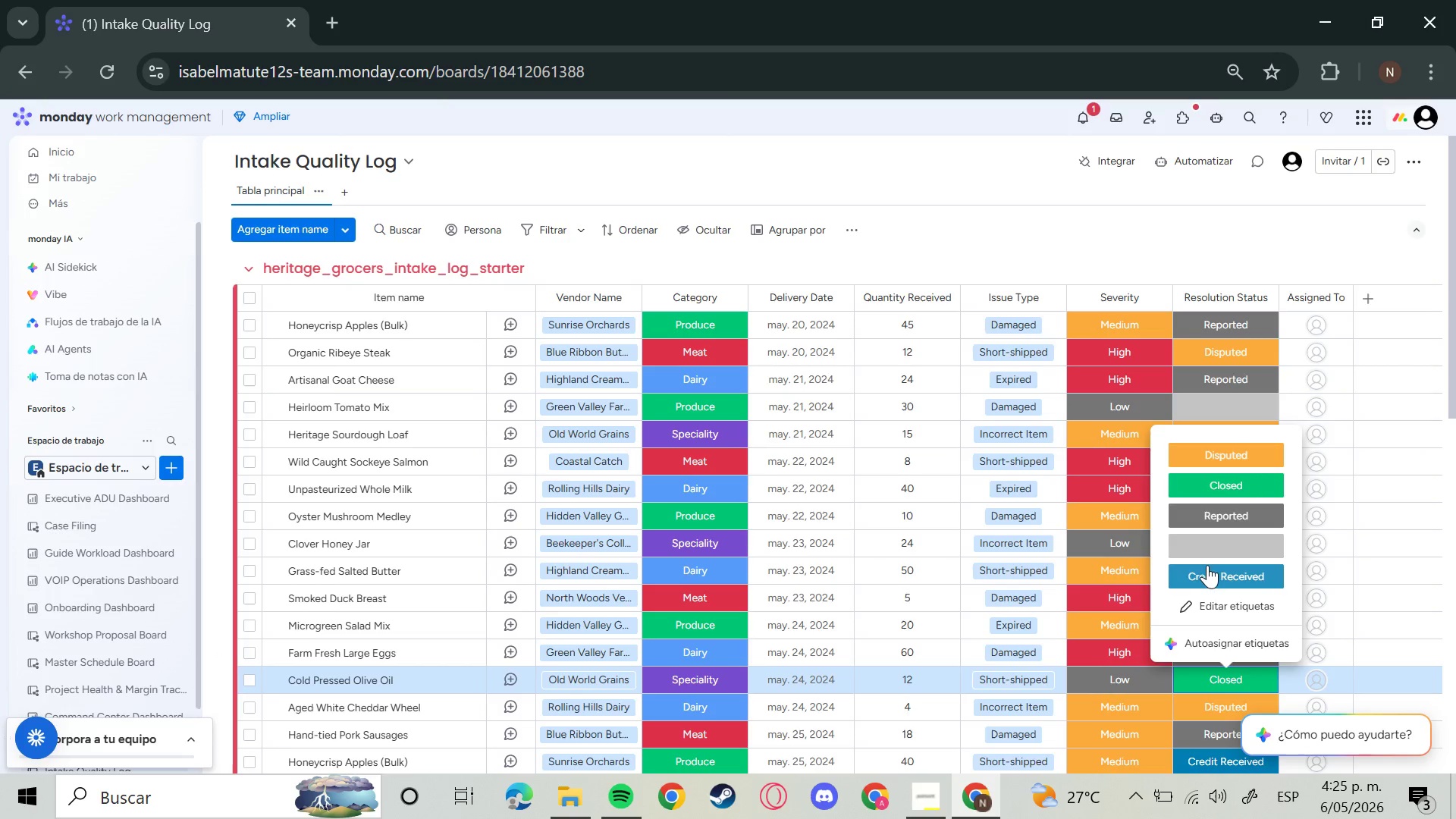 
left_click([1197, 557])
 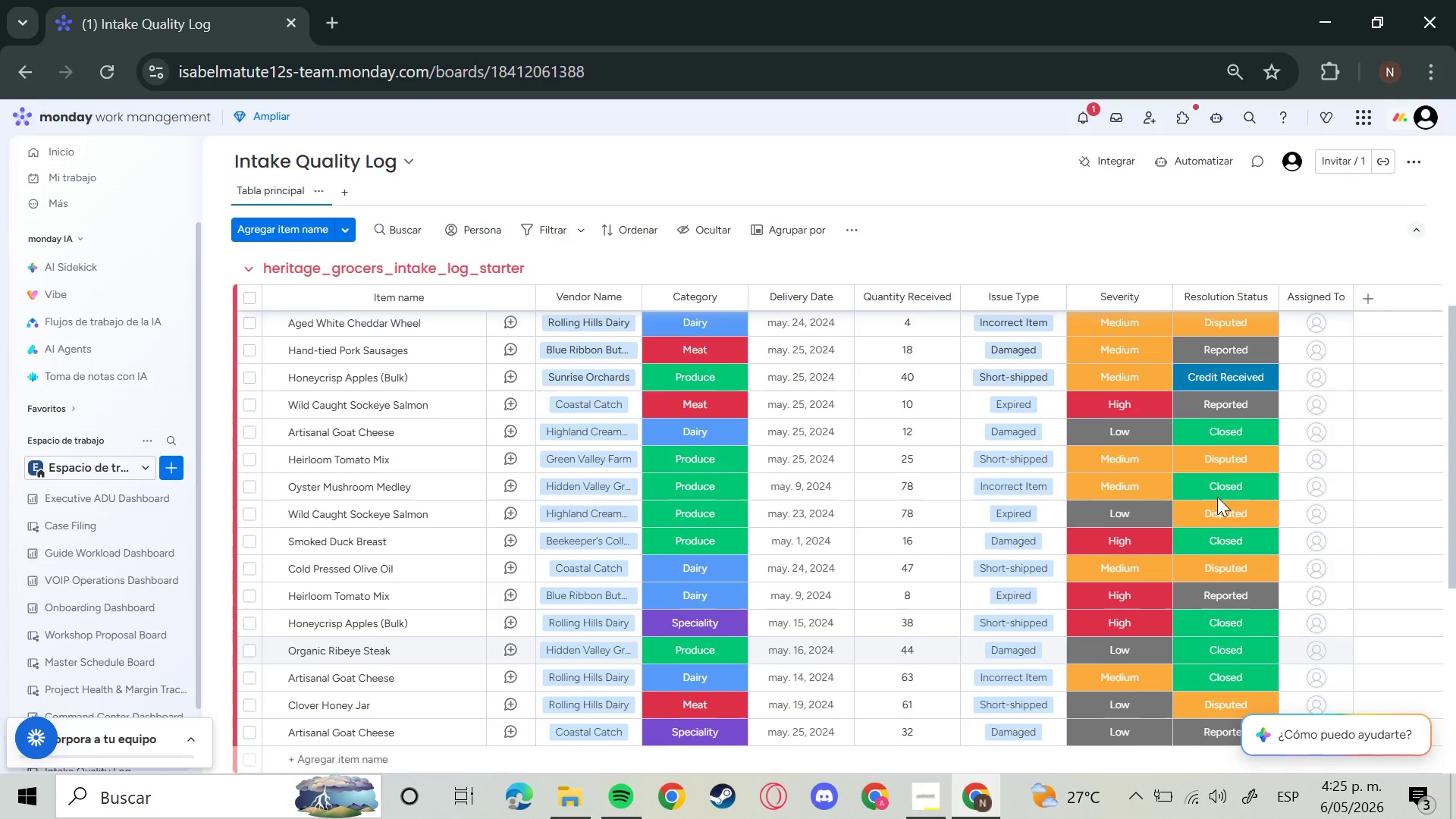 
left_click([1207, 416])
 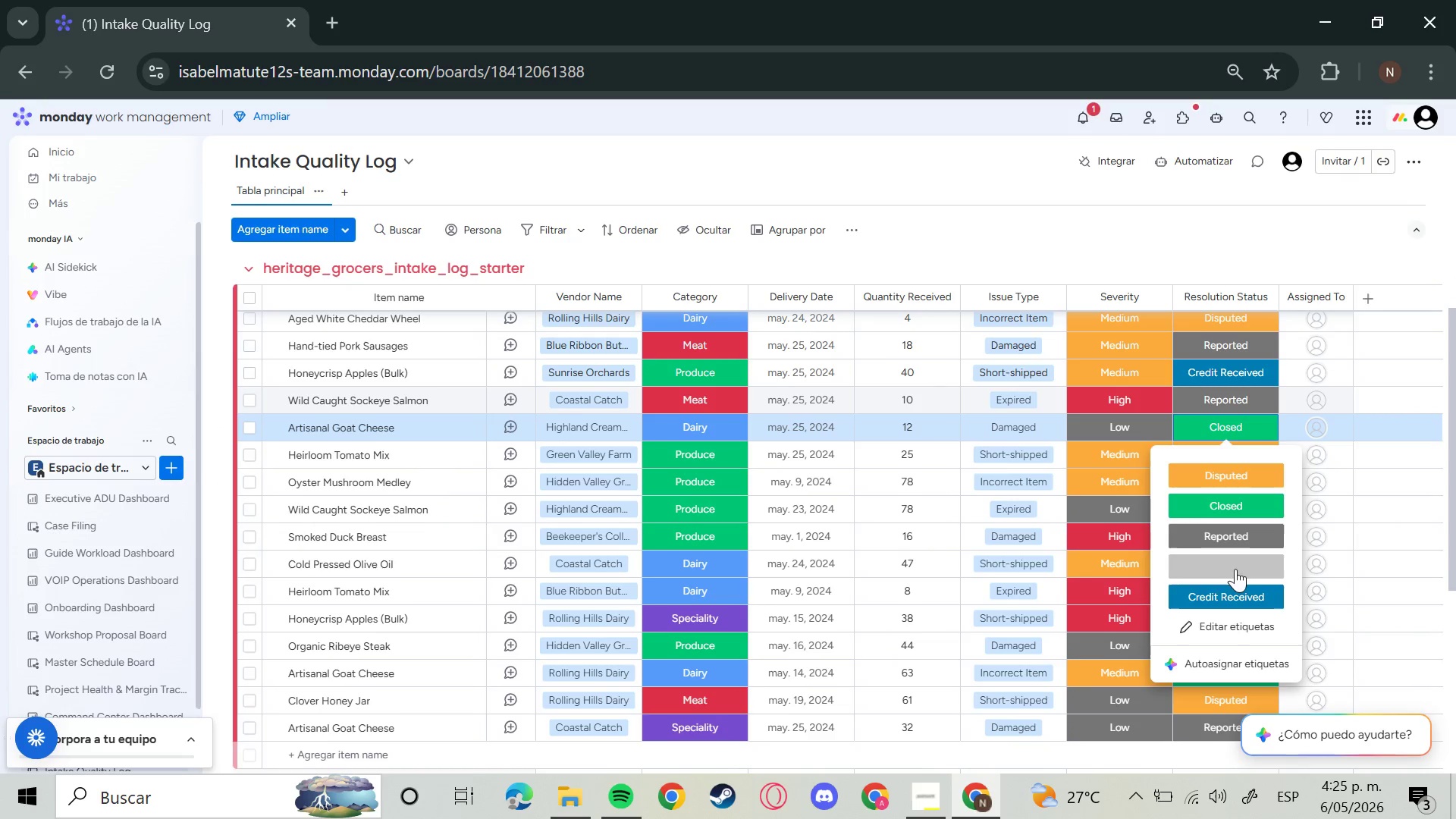 
left_click([1234, 563])
 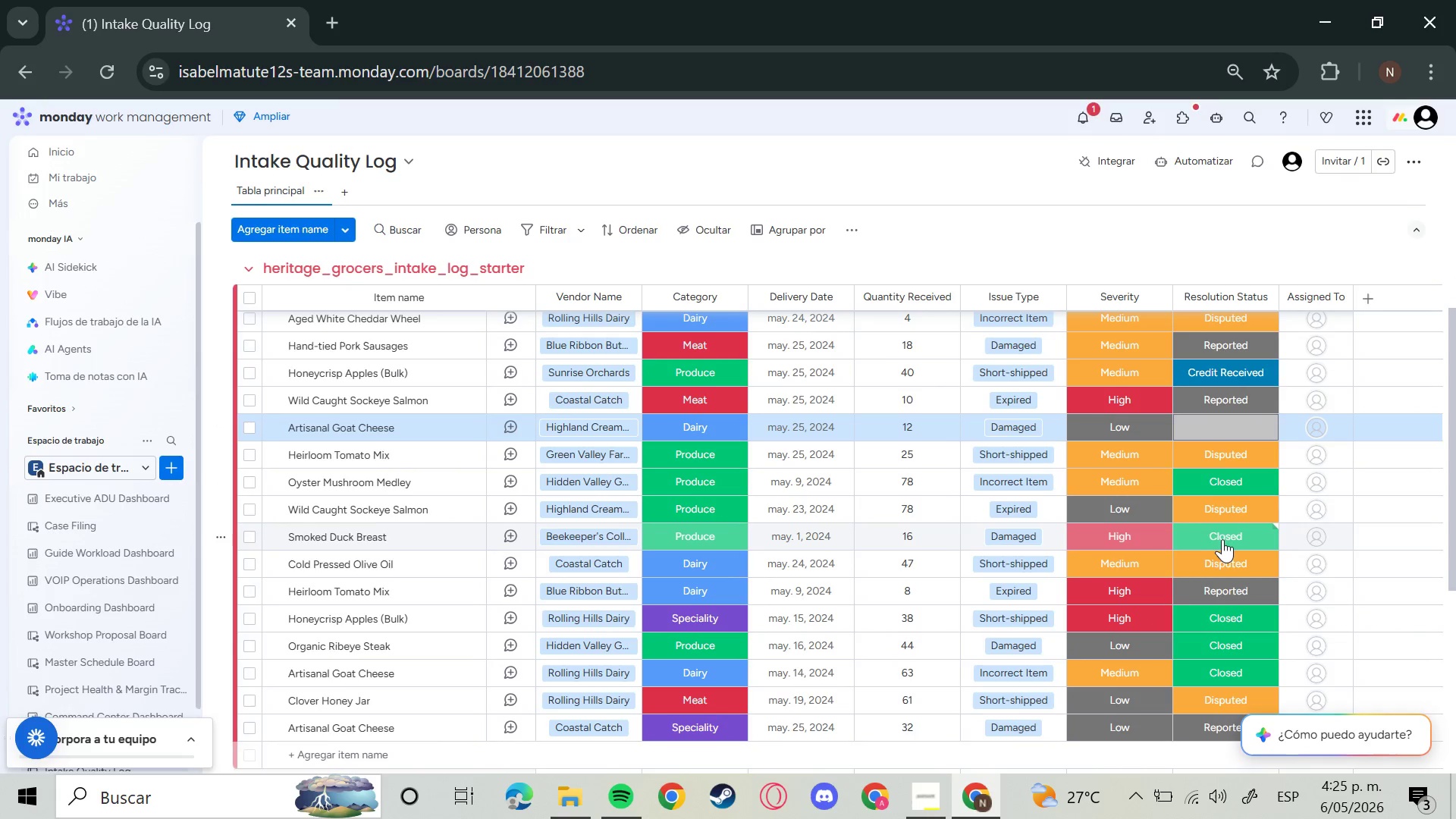 
left_click([1202, 529])
 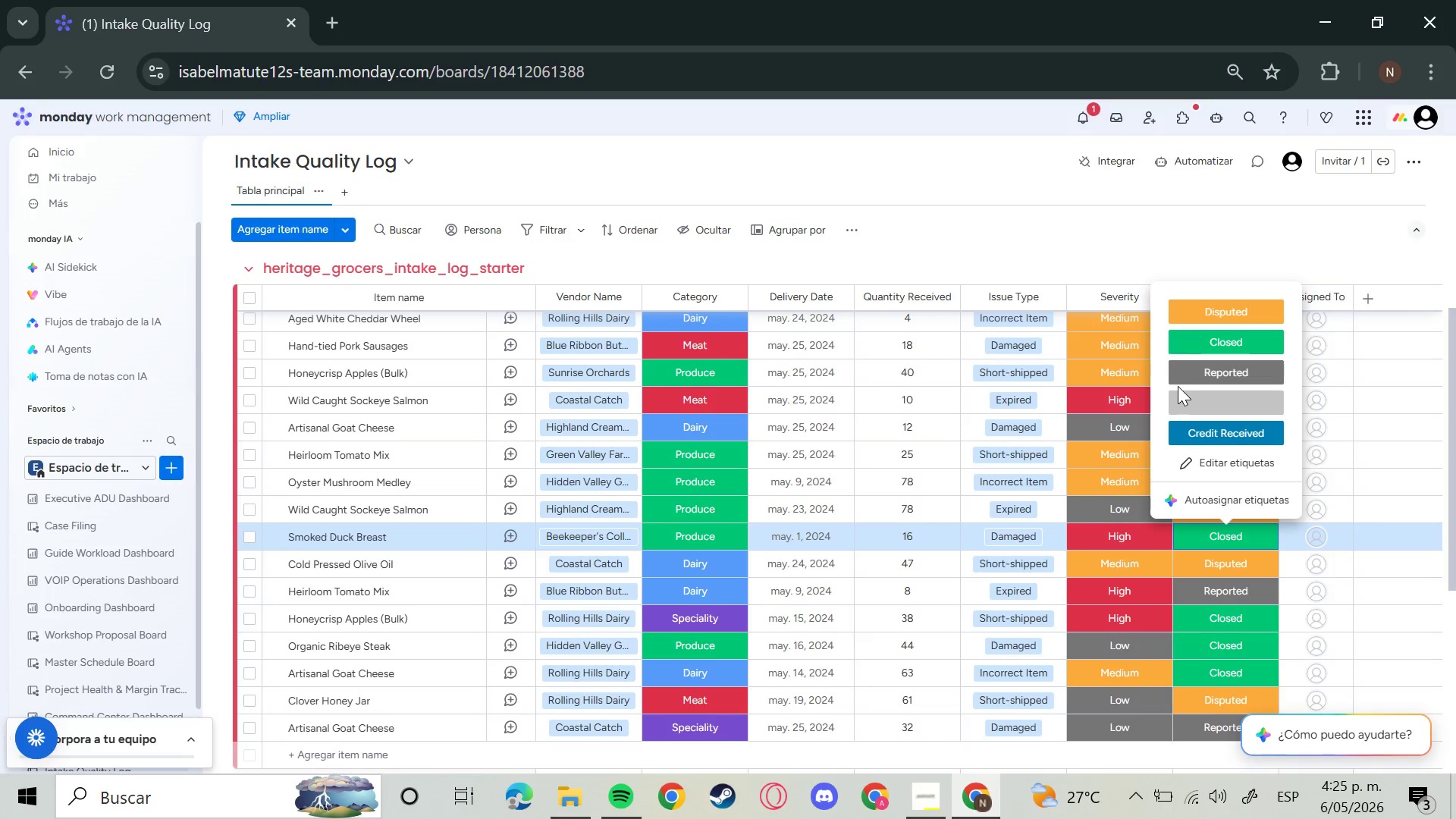 
left_click_drag(start_coordinate=[1176, 386], to_coordinate=[1181, 397])
 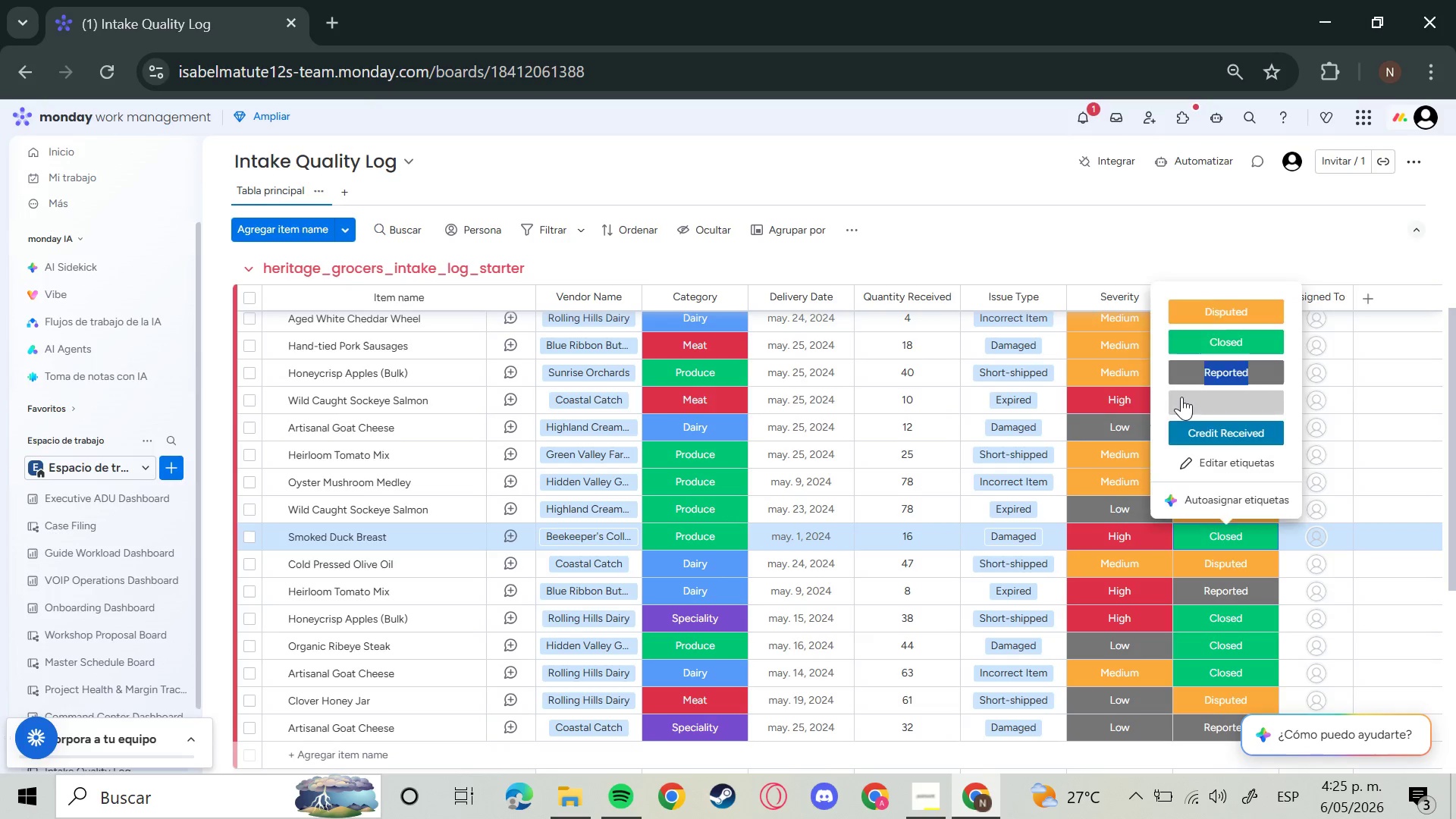 
left_click([1181, 397])
 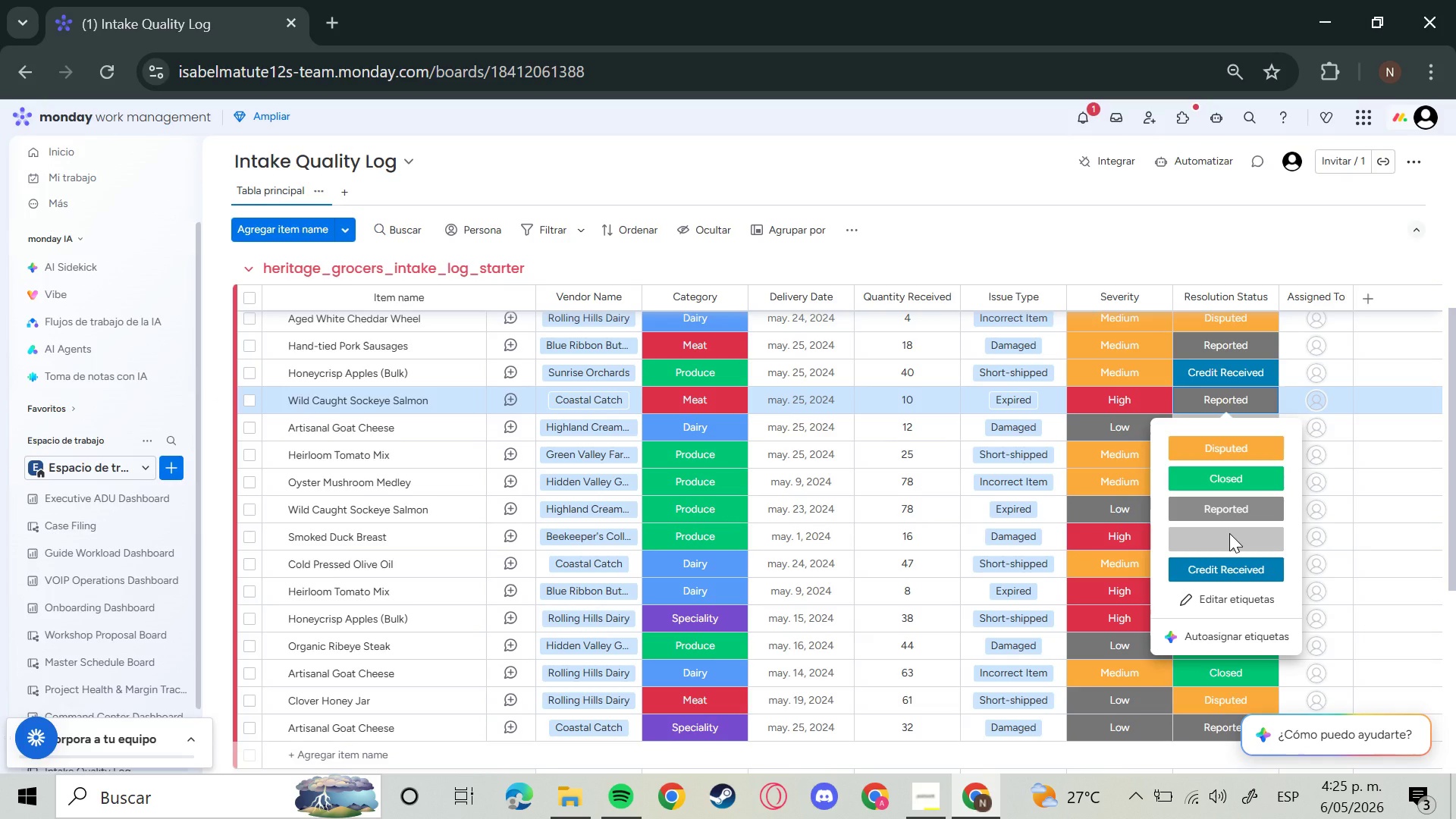 
left_click([1008, 369])
 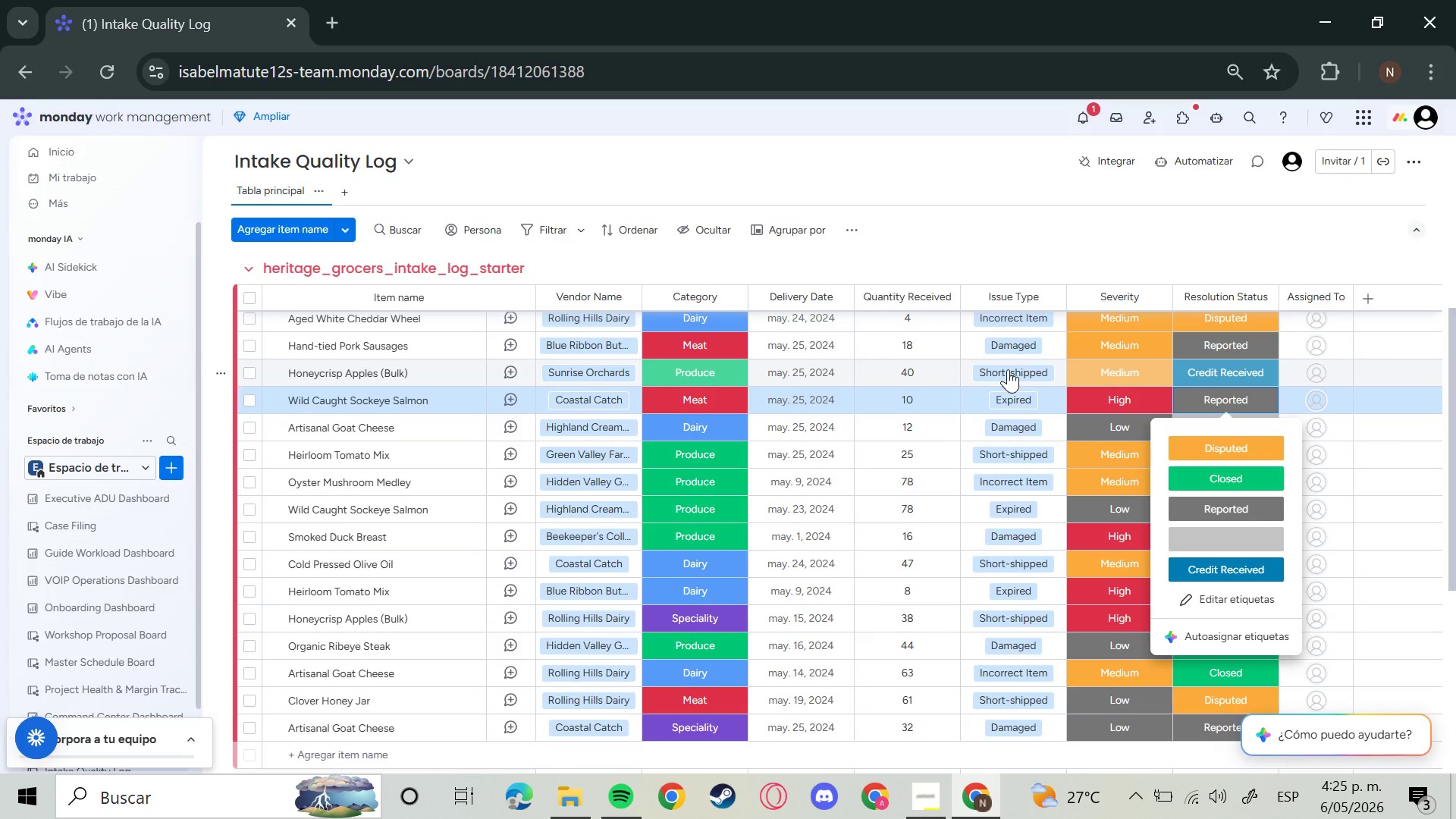 
left_click([1008, 369])
 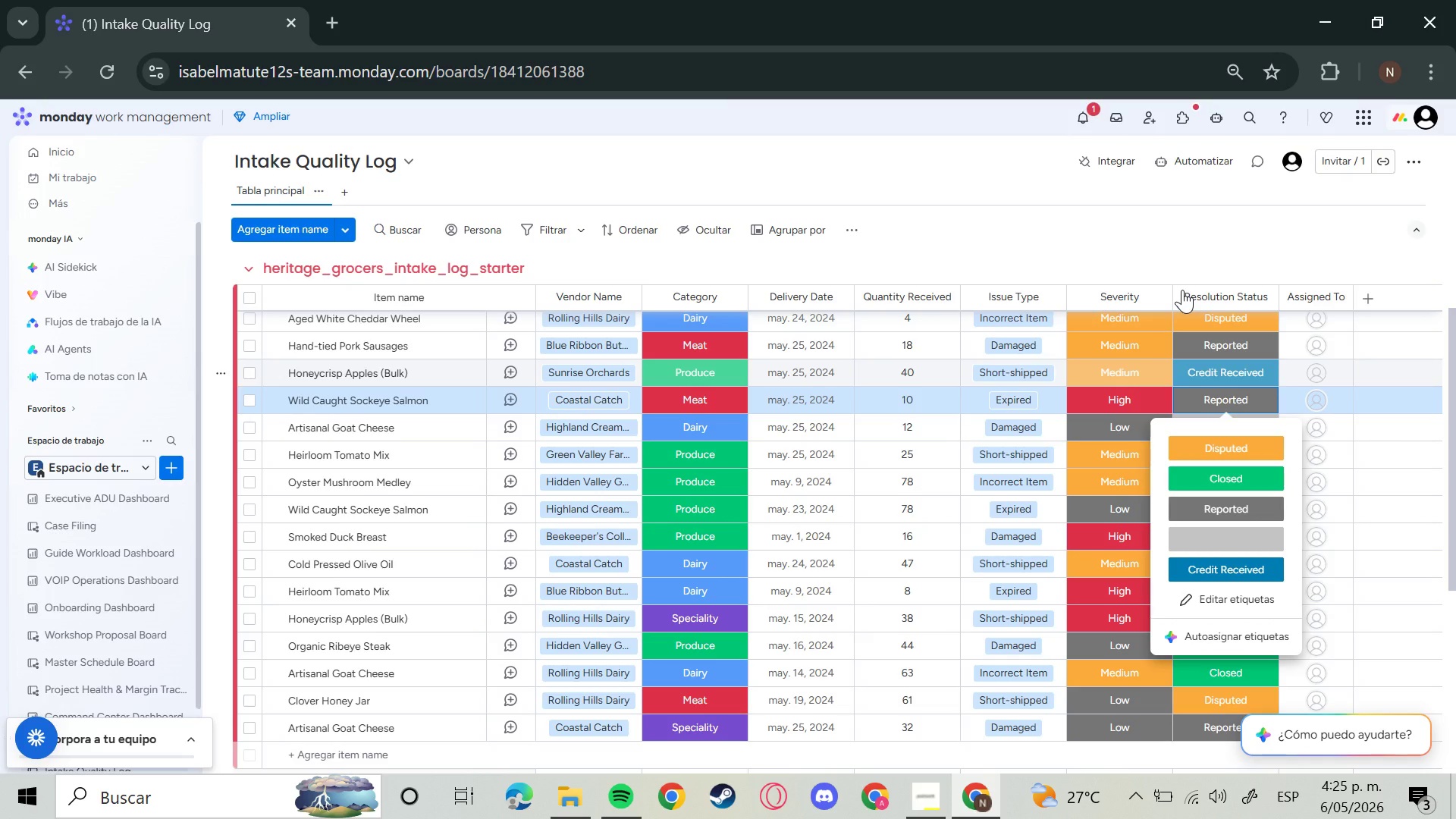 
left_click([1186, 253])
 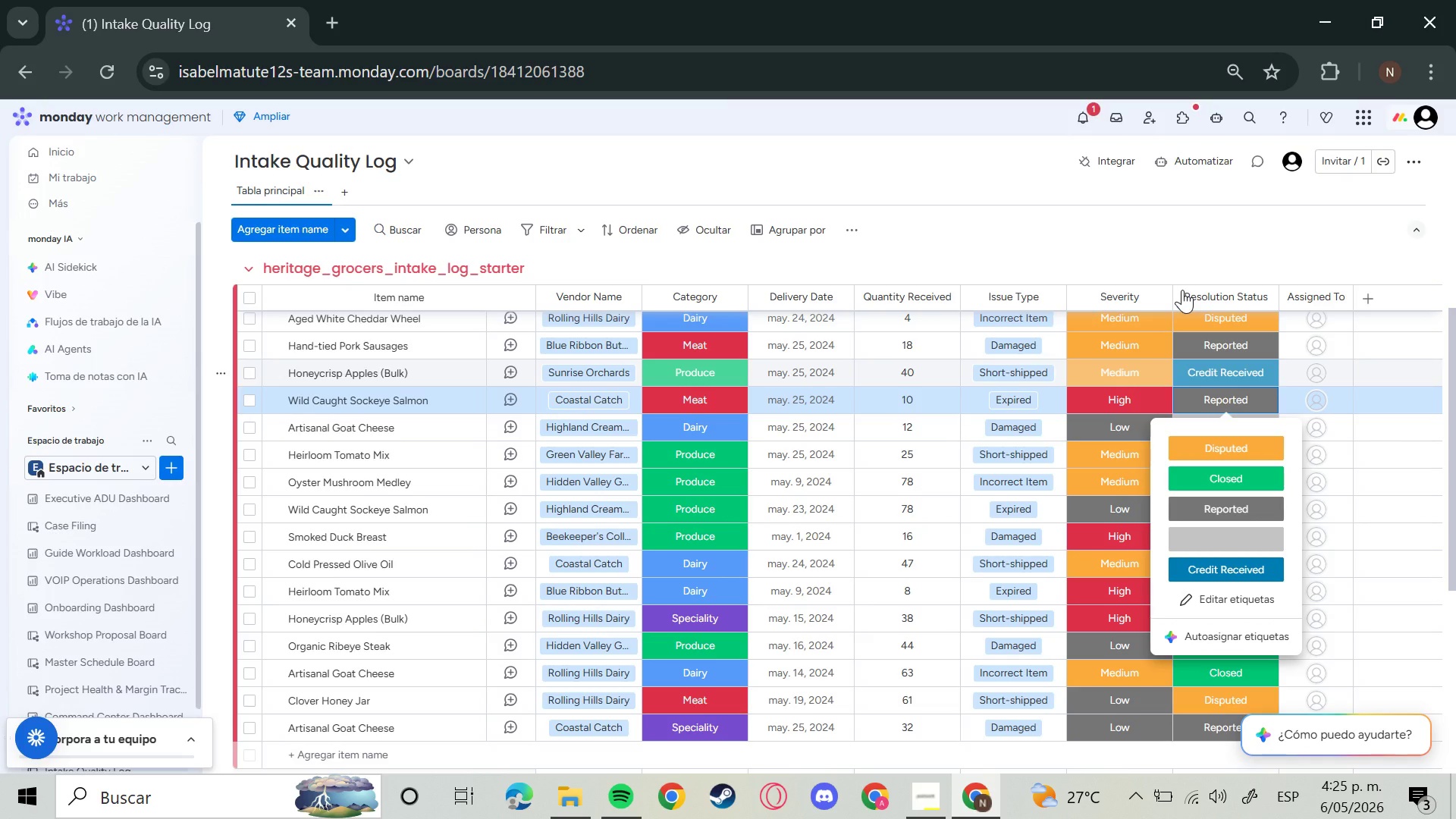 
mouse_move([1191, 277])
 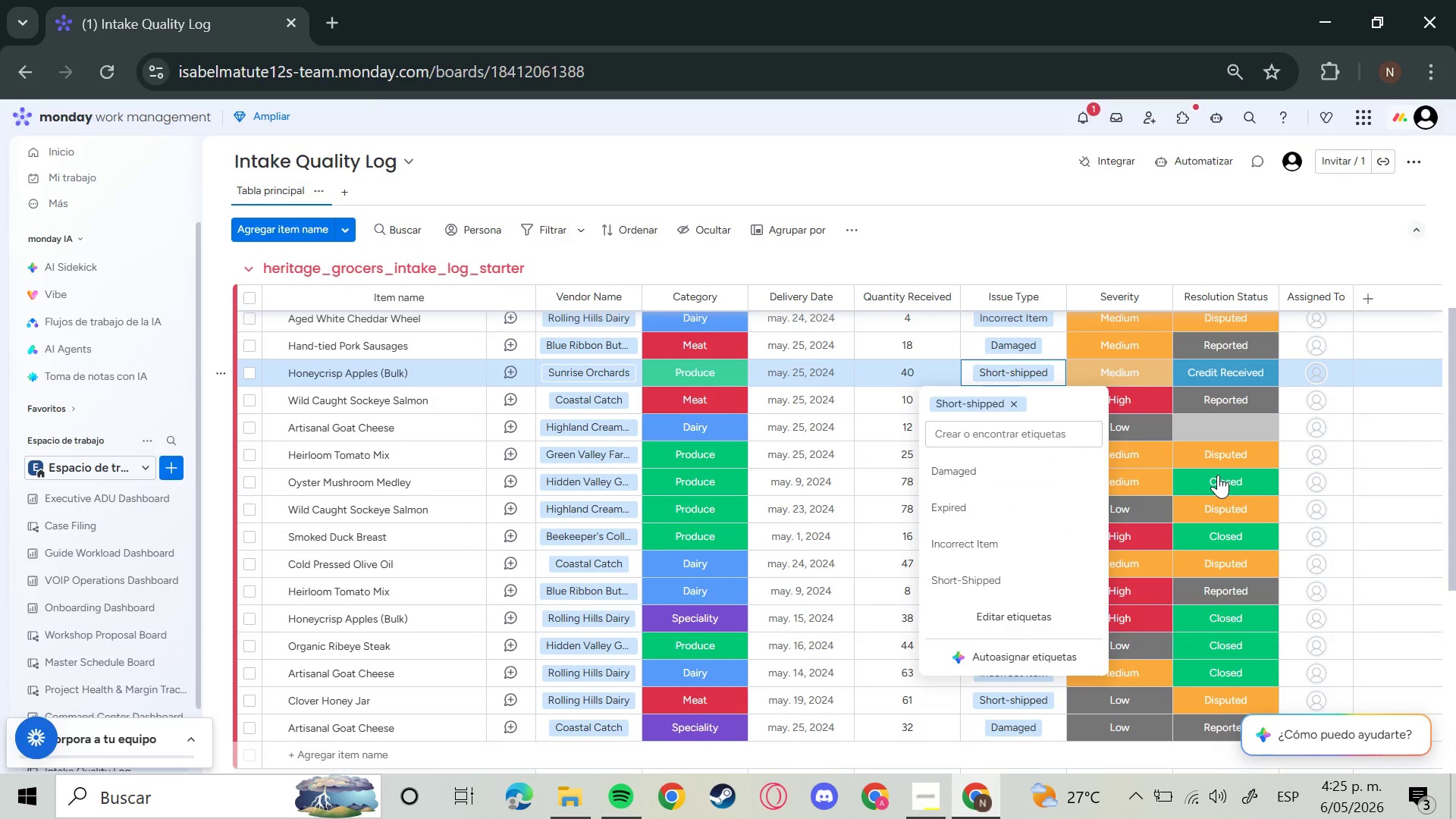 
left_click([1218, 475])
 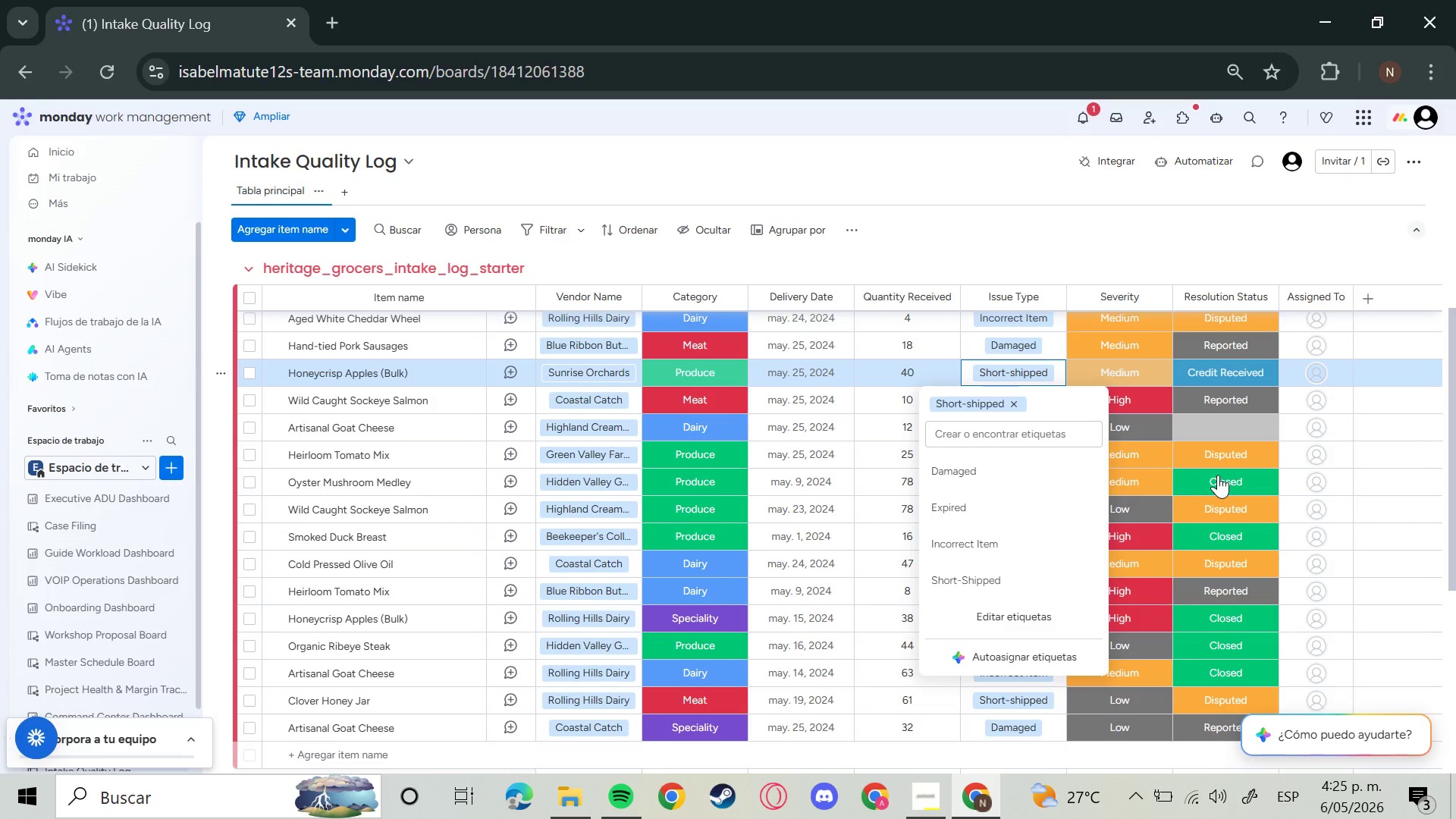 
left_click([1218, 475])
 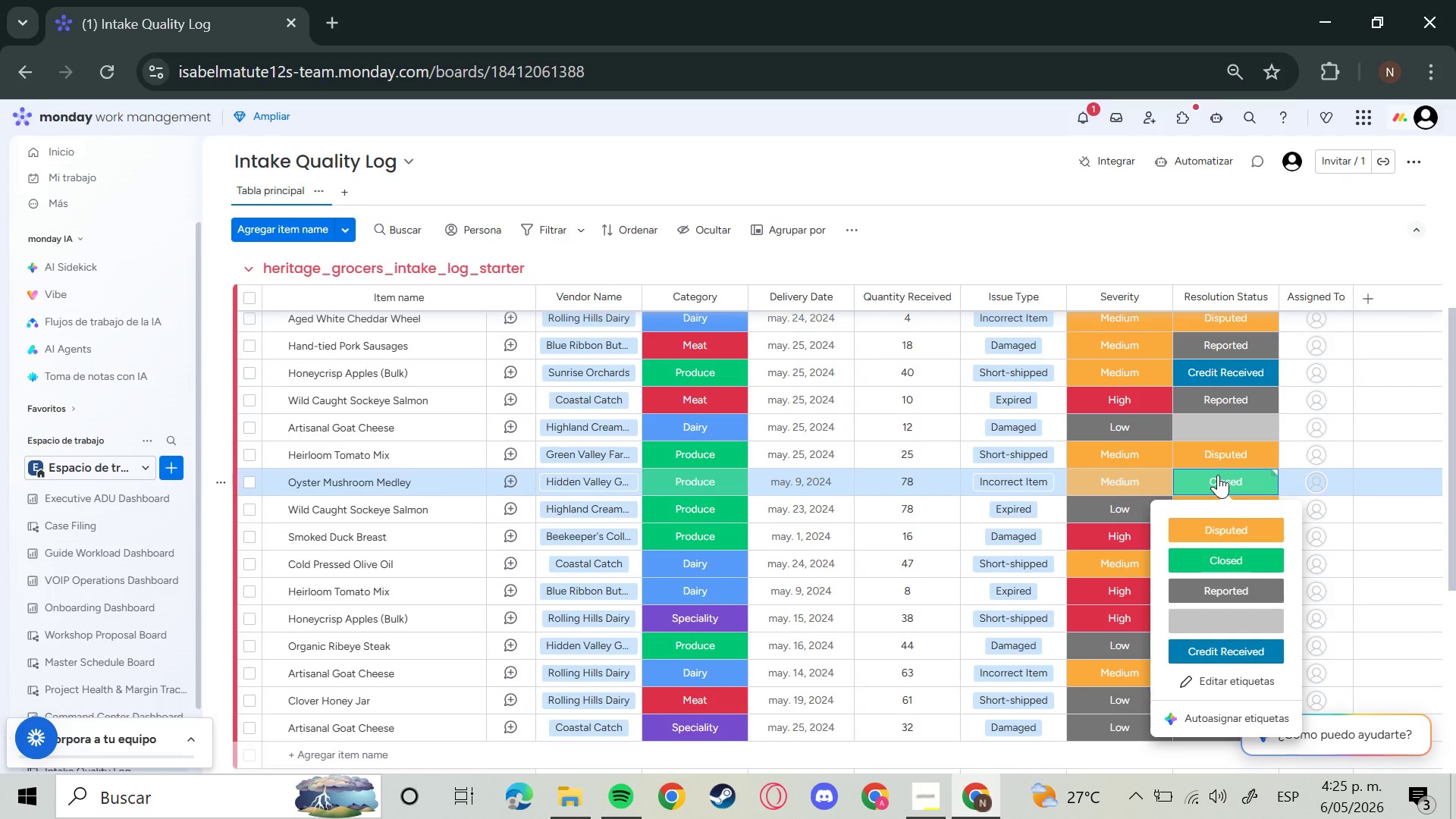 
left_click([1218, 475])
 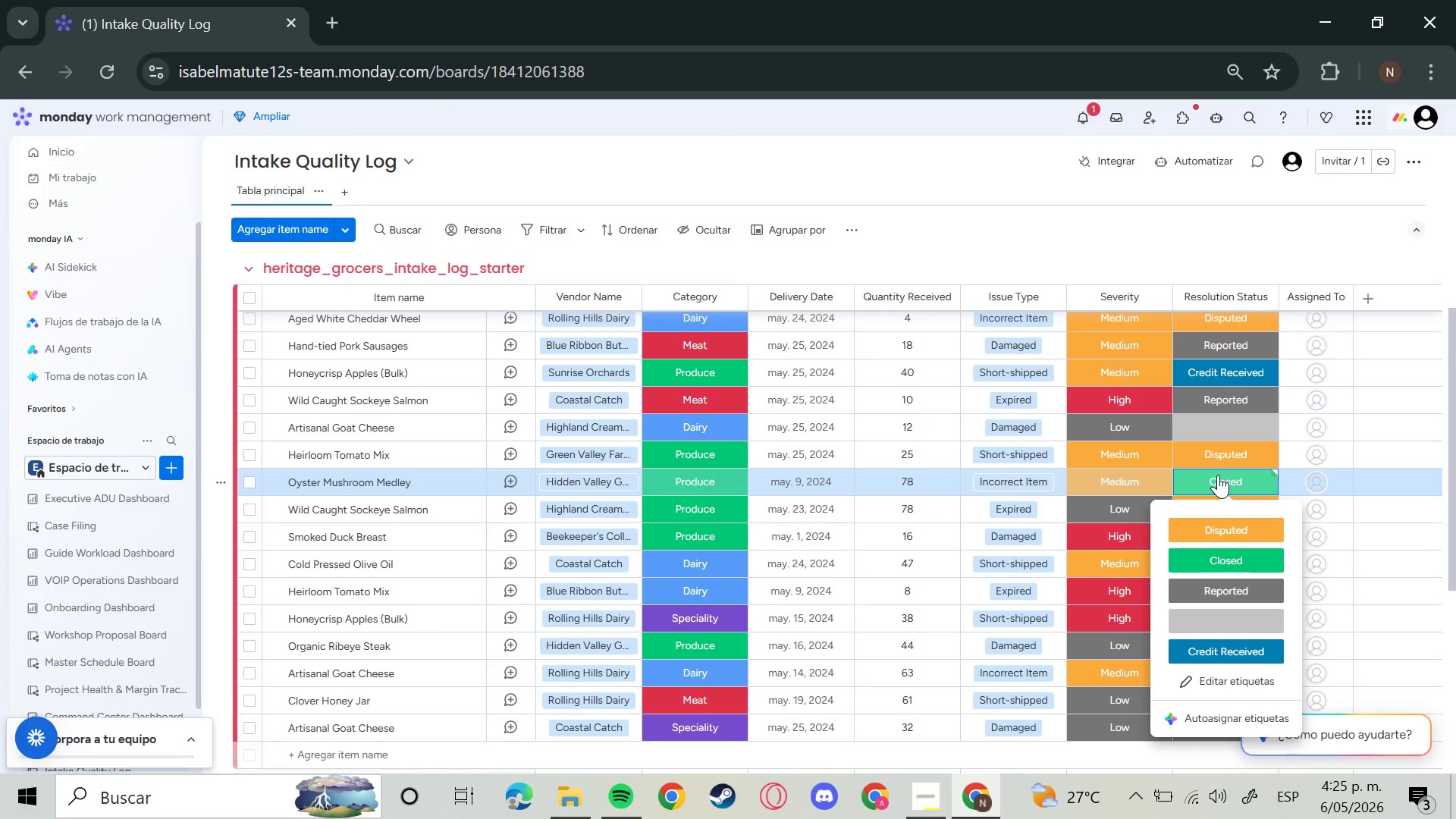 
left_click([1218, 475])
 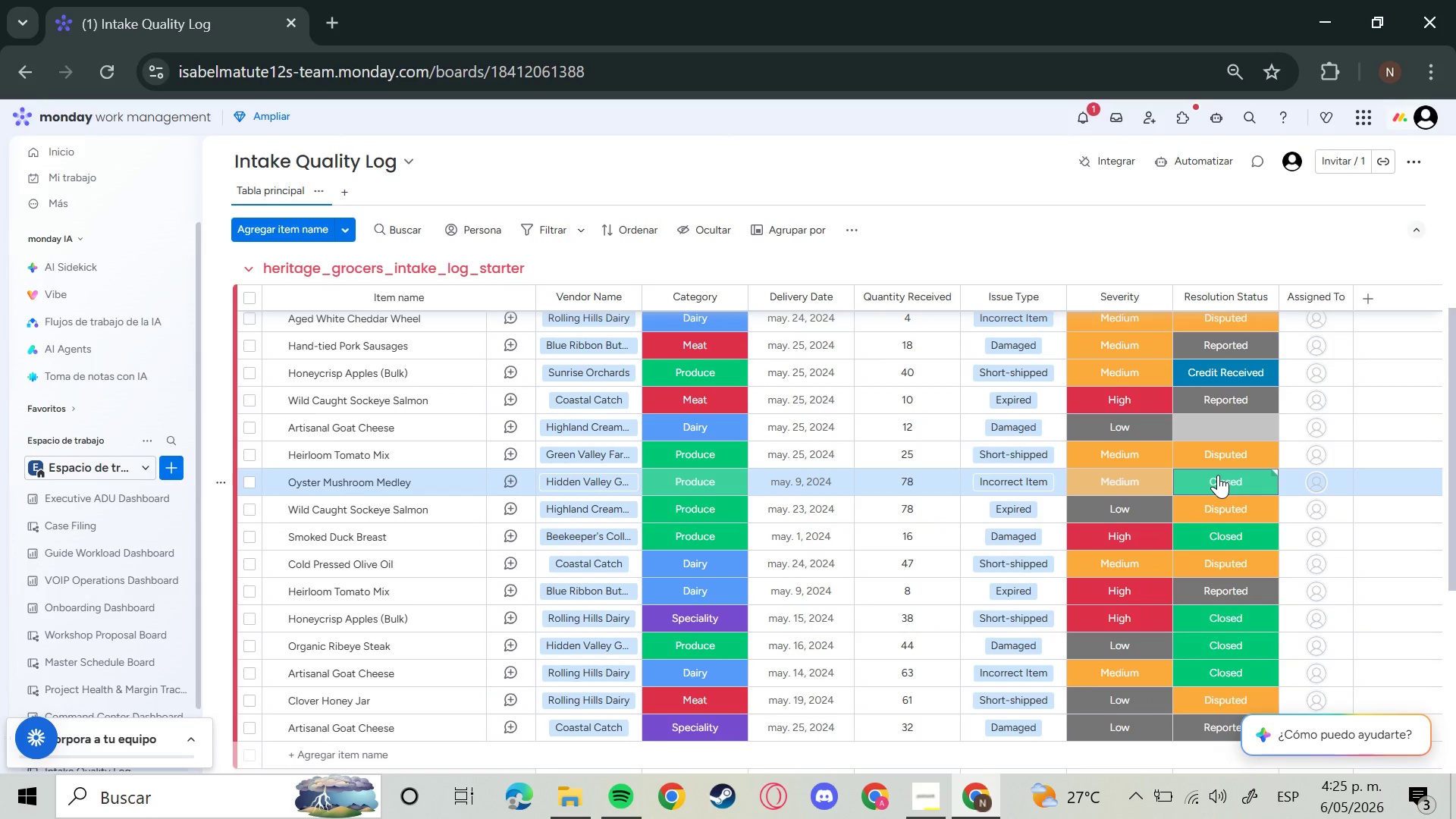 
left_click_drag(start_coordinate=[714, 0], to_coordinate=[774, 72])
 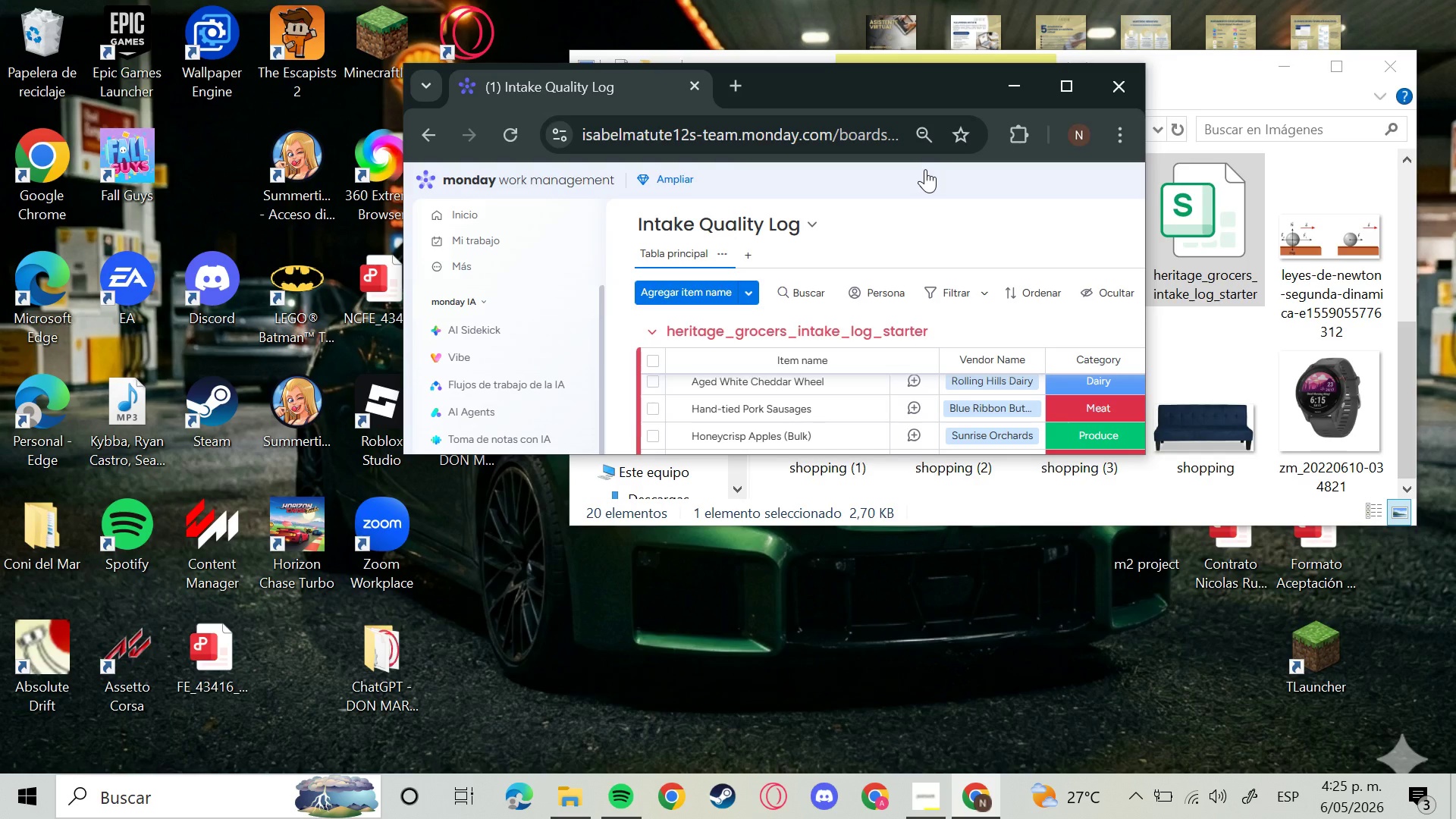 
left_click([1065, 80])
 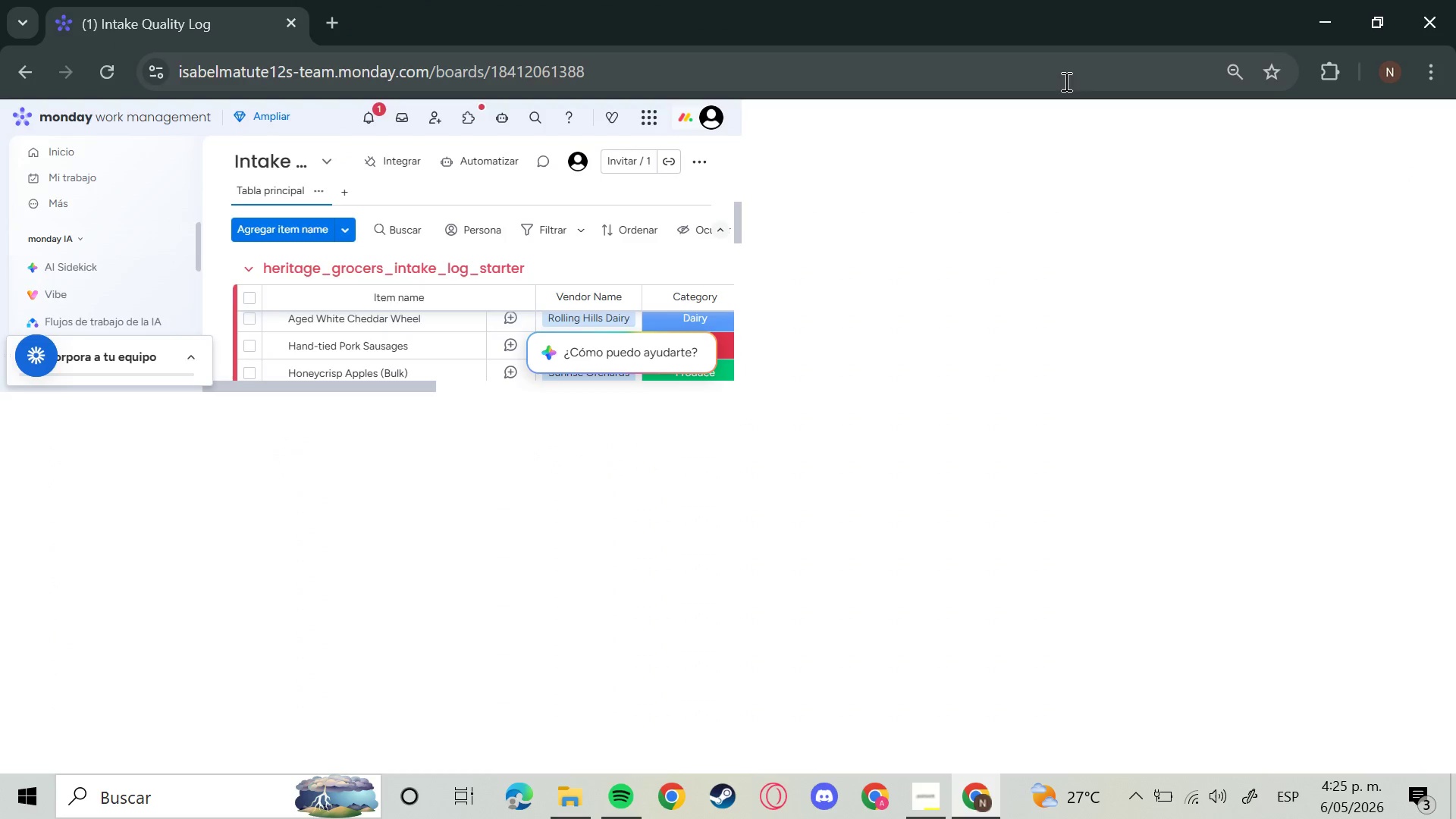 
wait(11.17)
 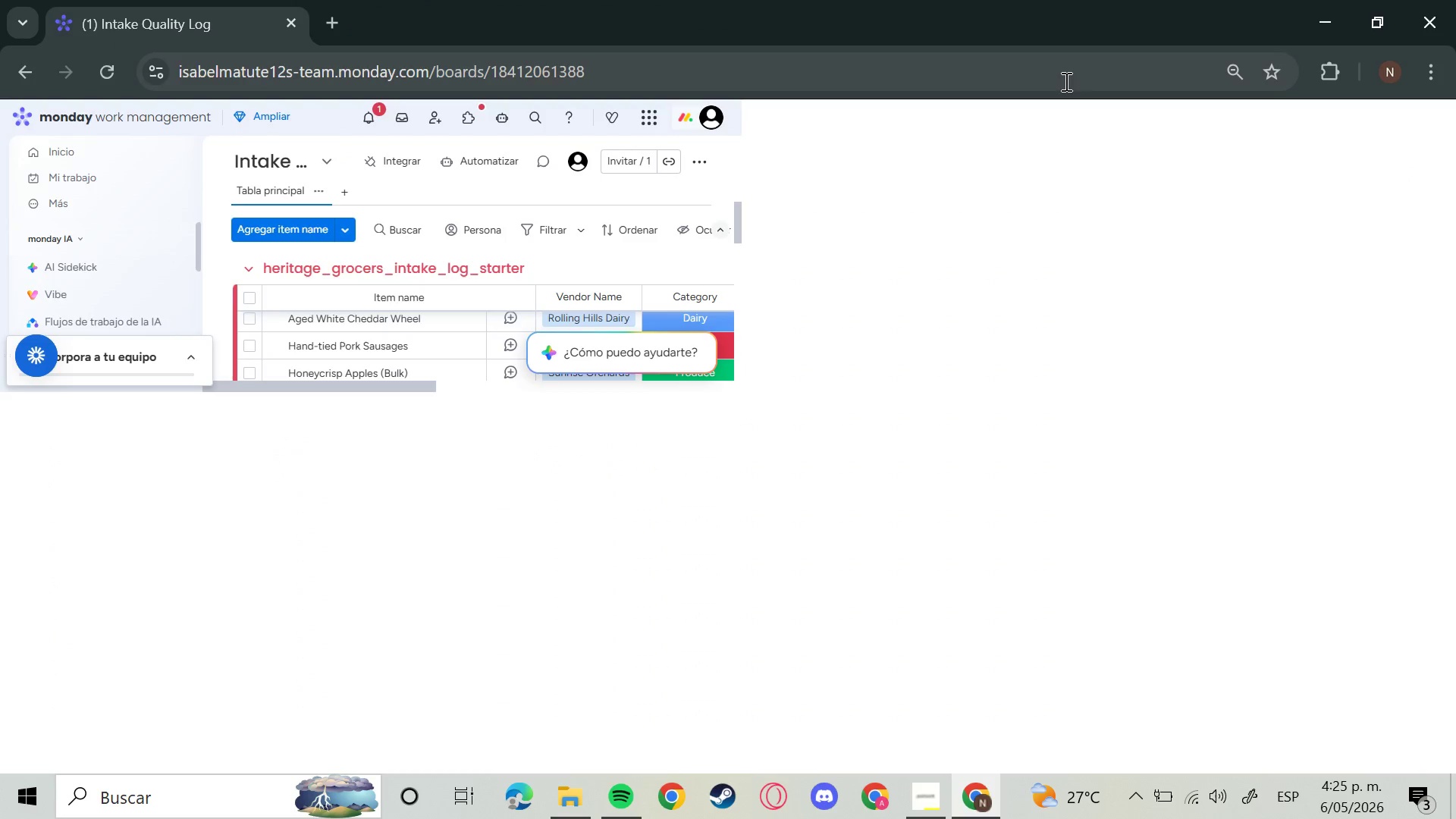 
left_click([1208, 475])
 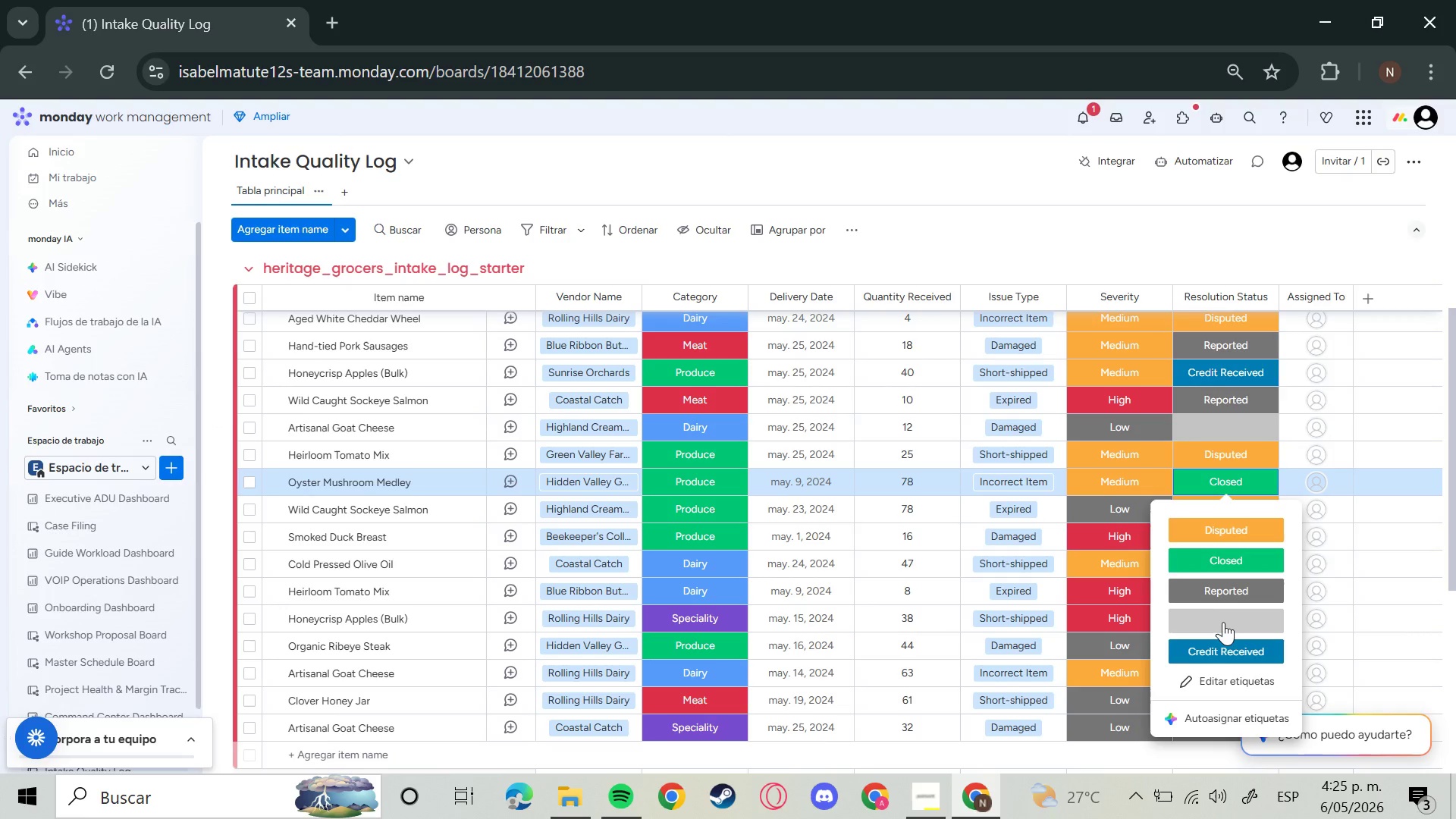 
left_click([1219, 623])
 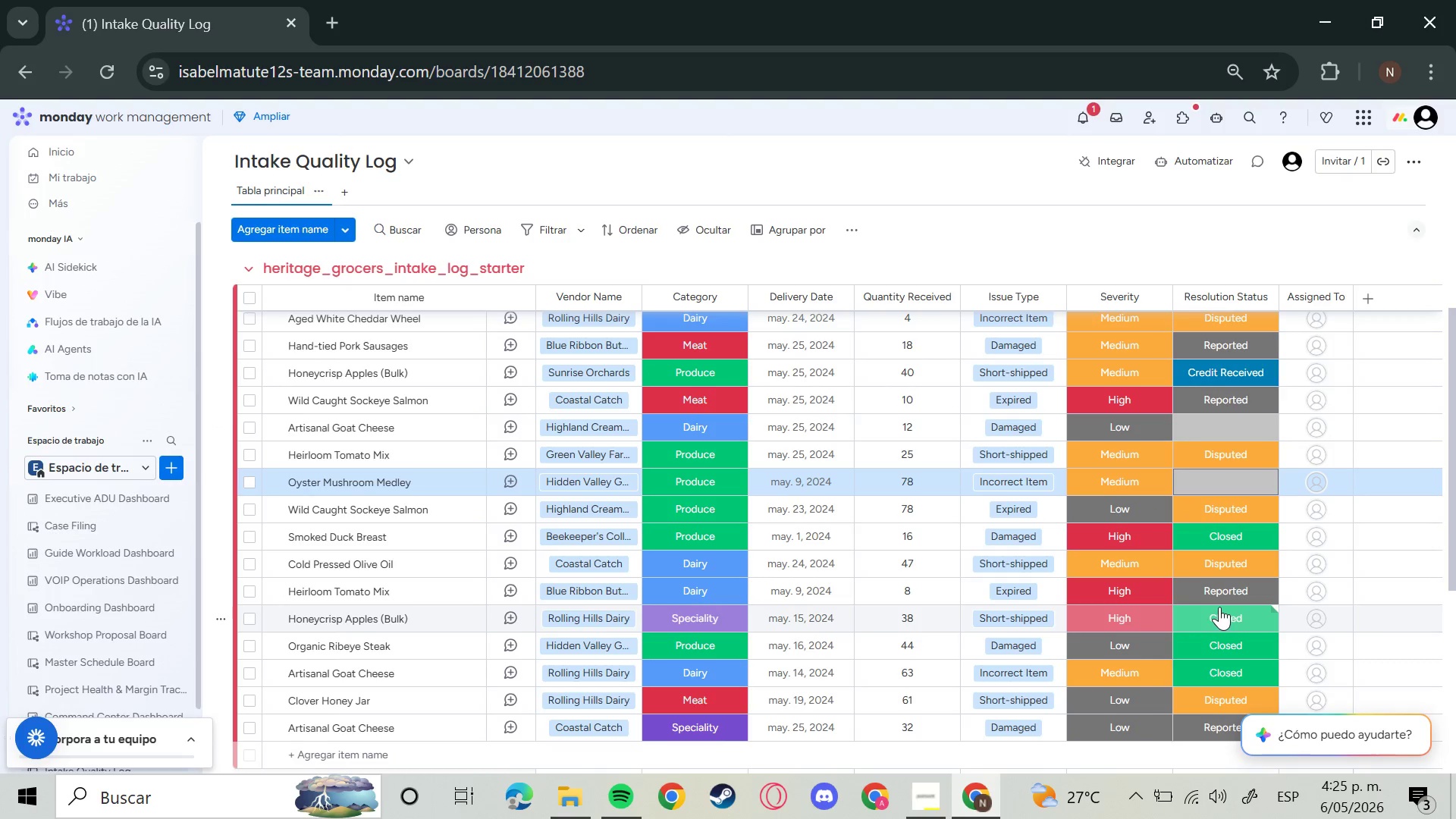 
left_click([1219, 607])
 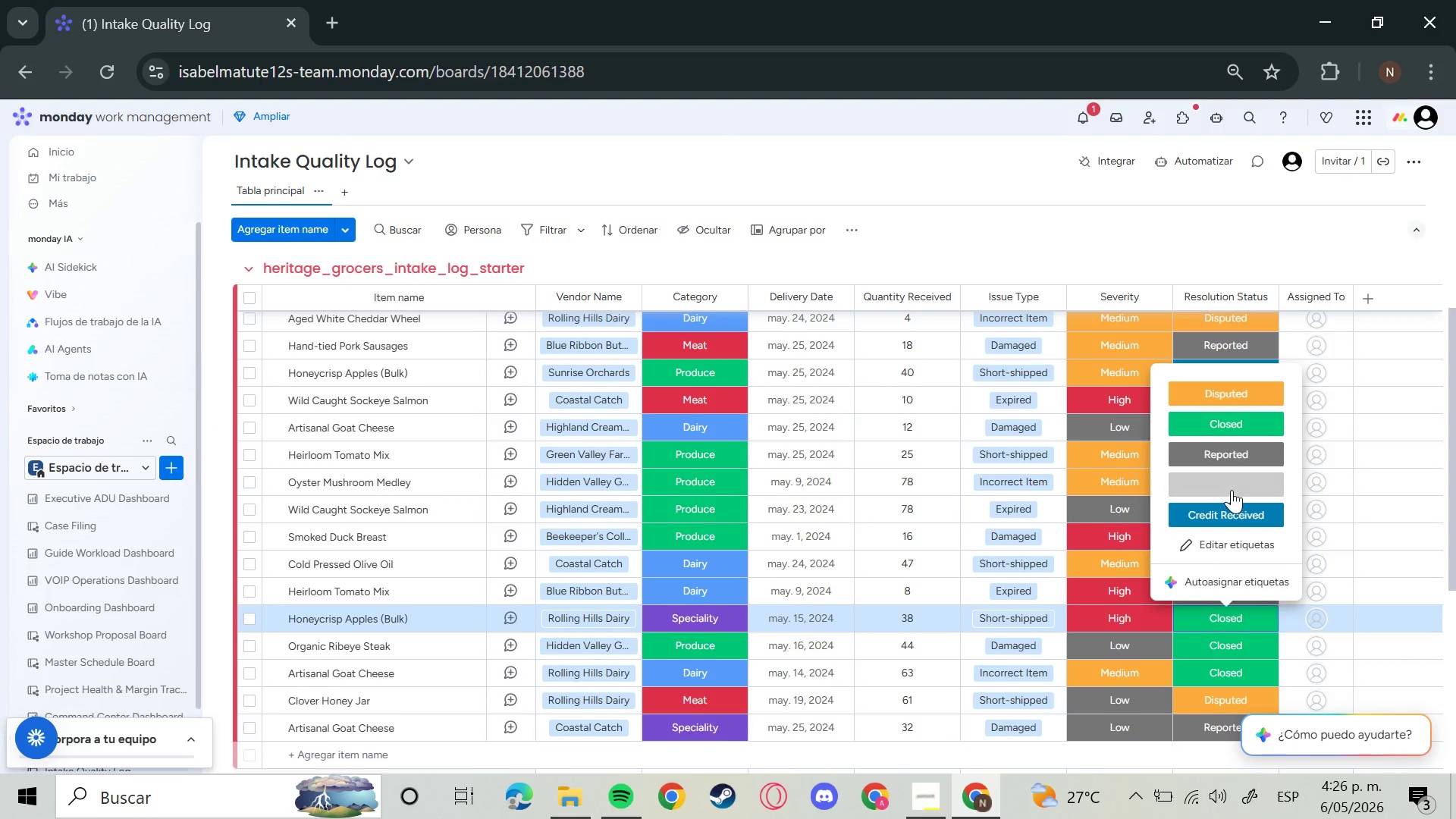 
left_click([1228, 488])
 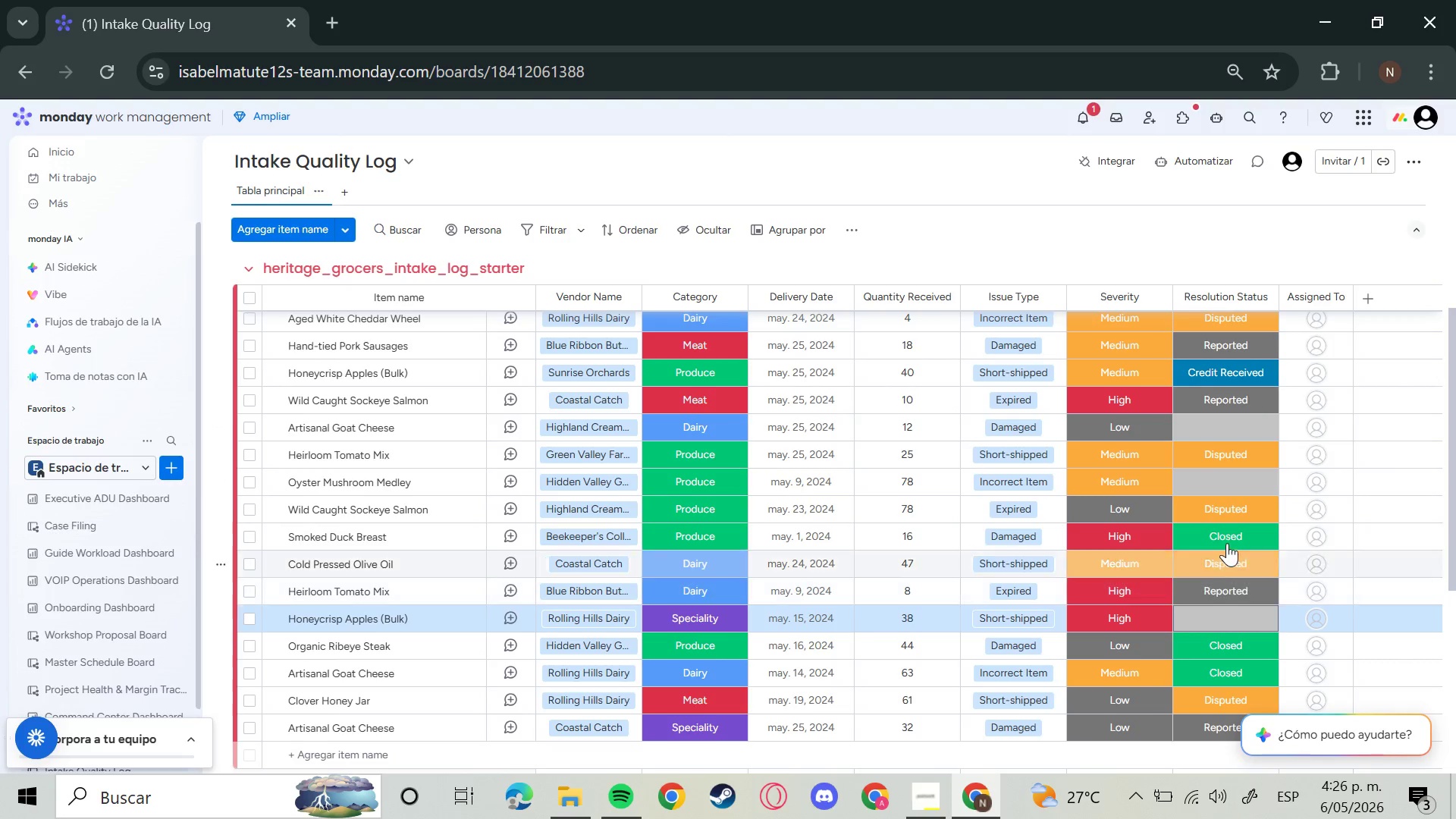 
left_click([1227, 543])
 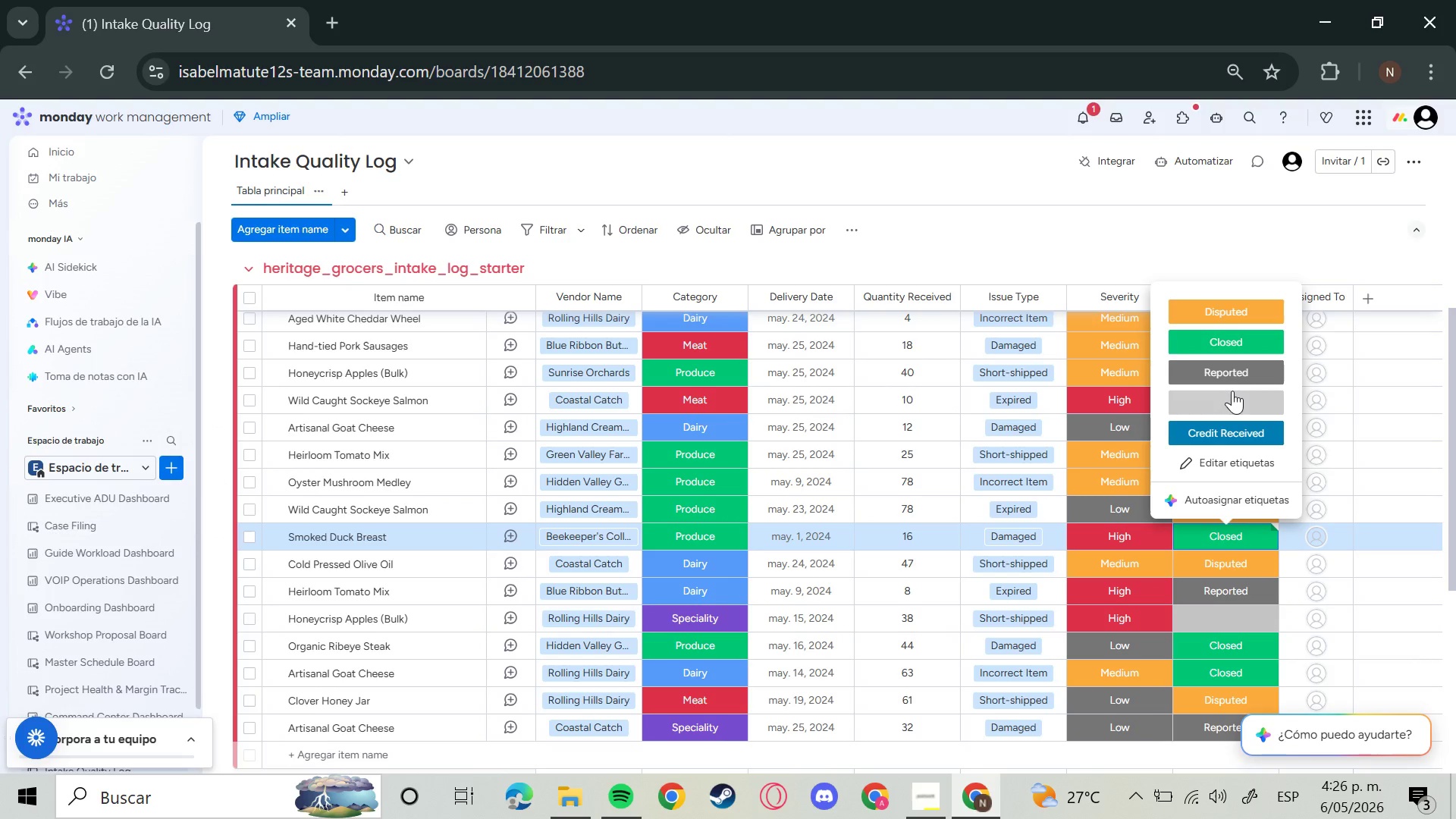 
left_click([1232, 391])
 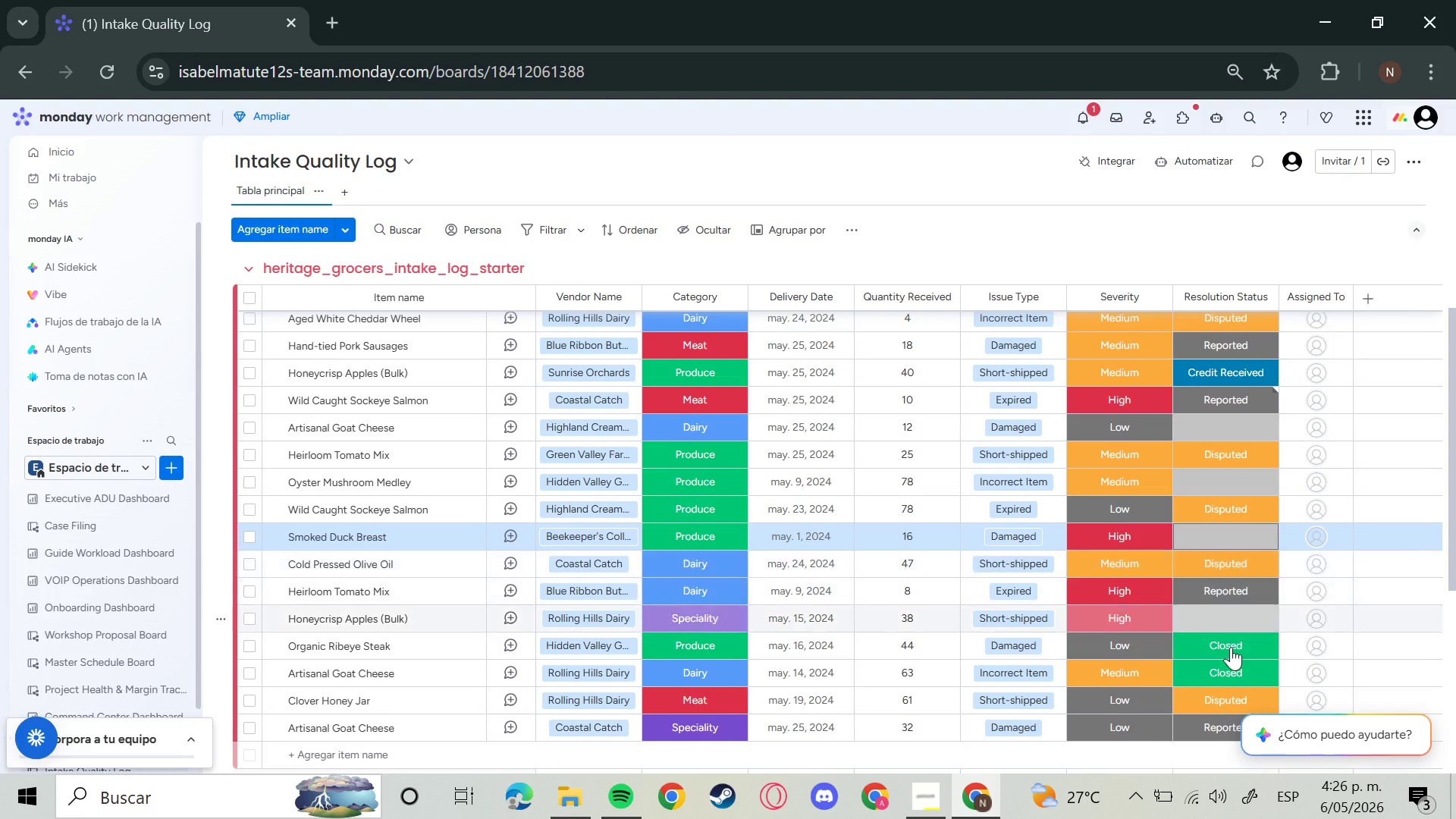 
left_click([1228, 649])
 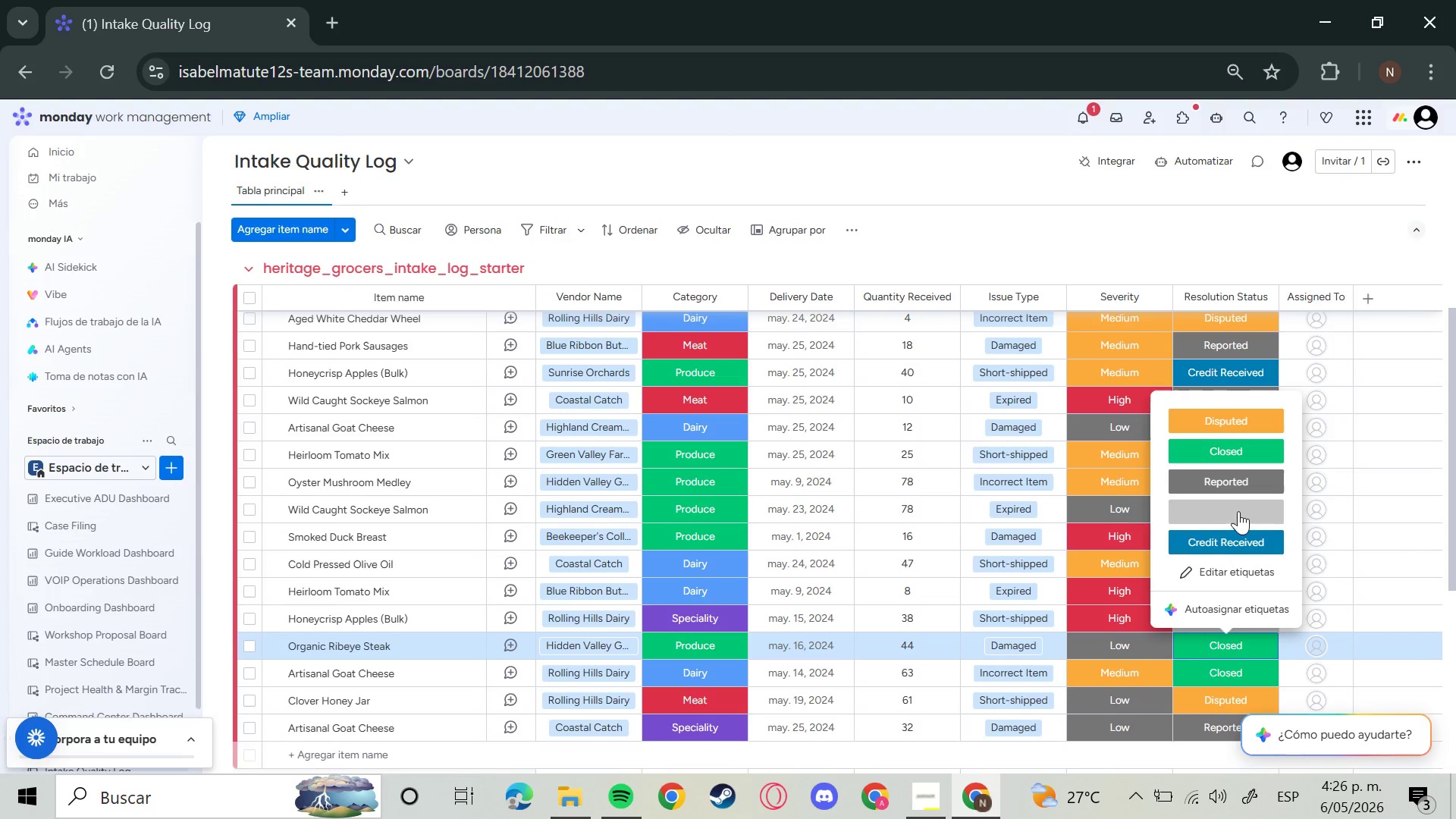 
left_click([1238, 507])
 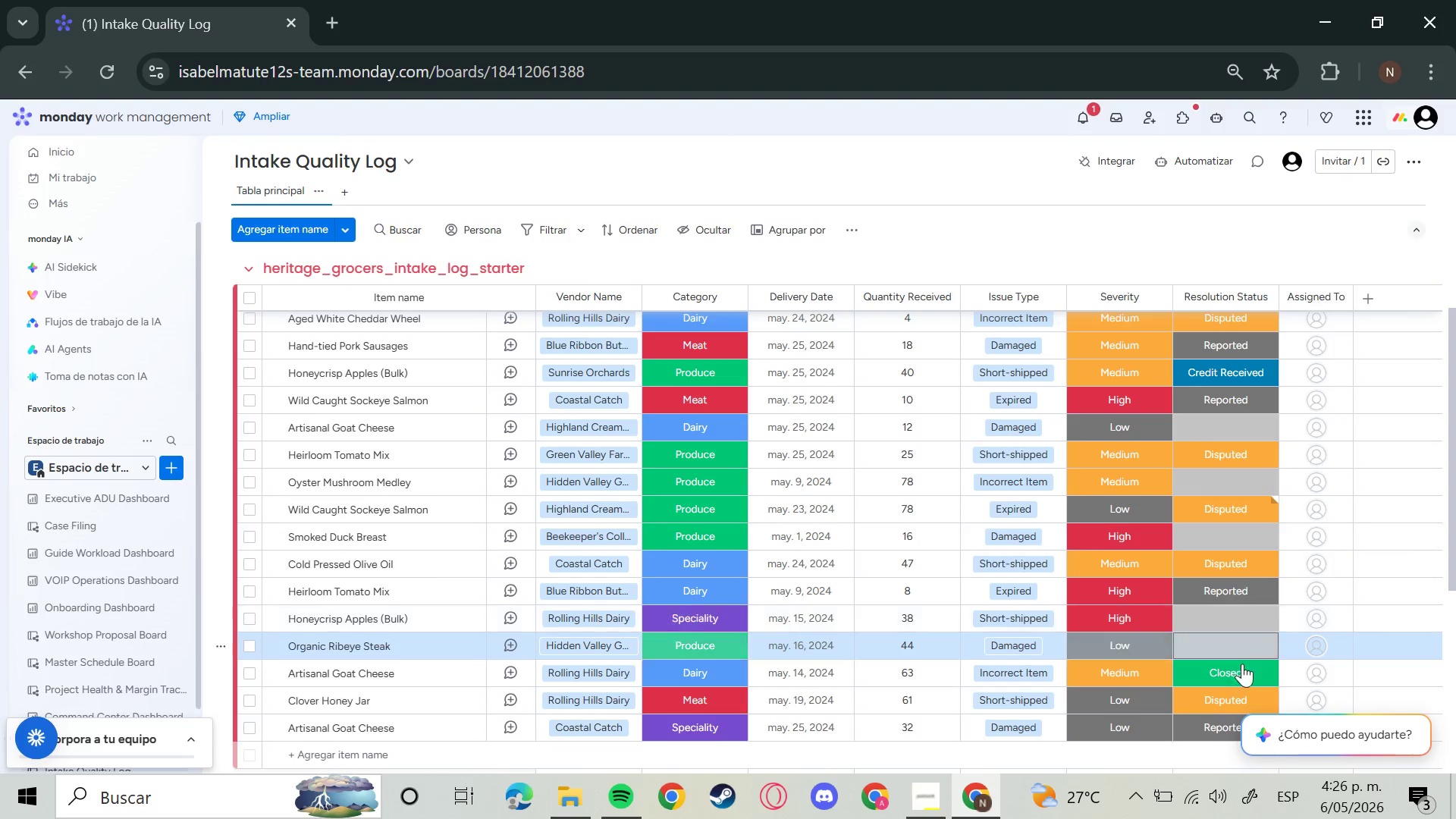 
left_click([1238, 665])
 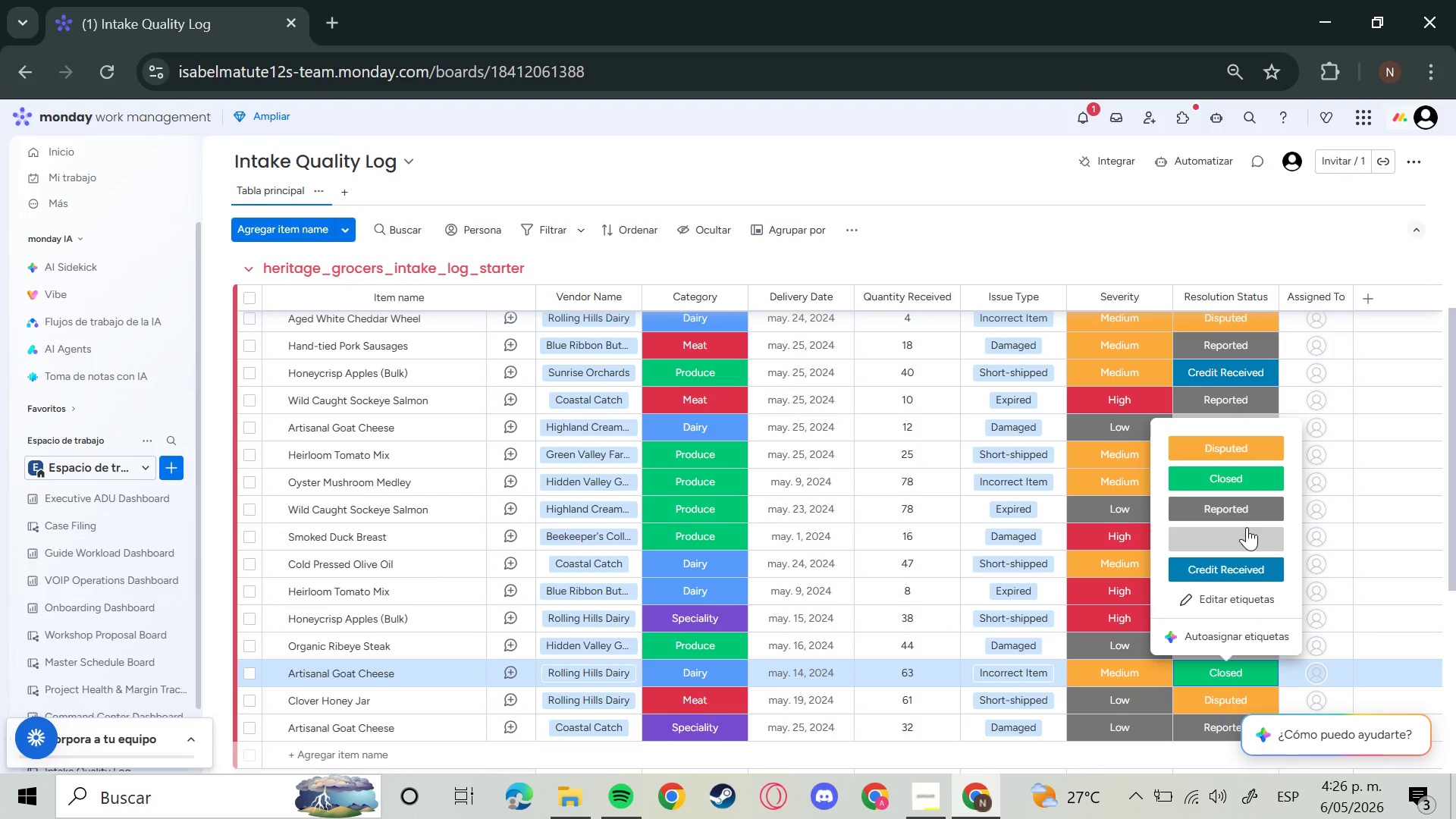 
left_click([1245, 535])
 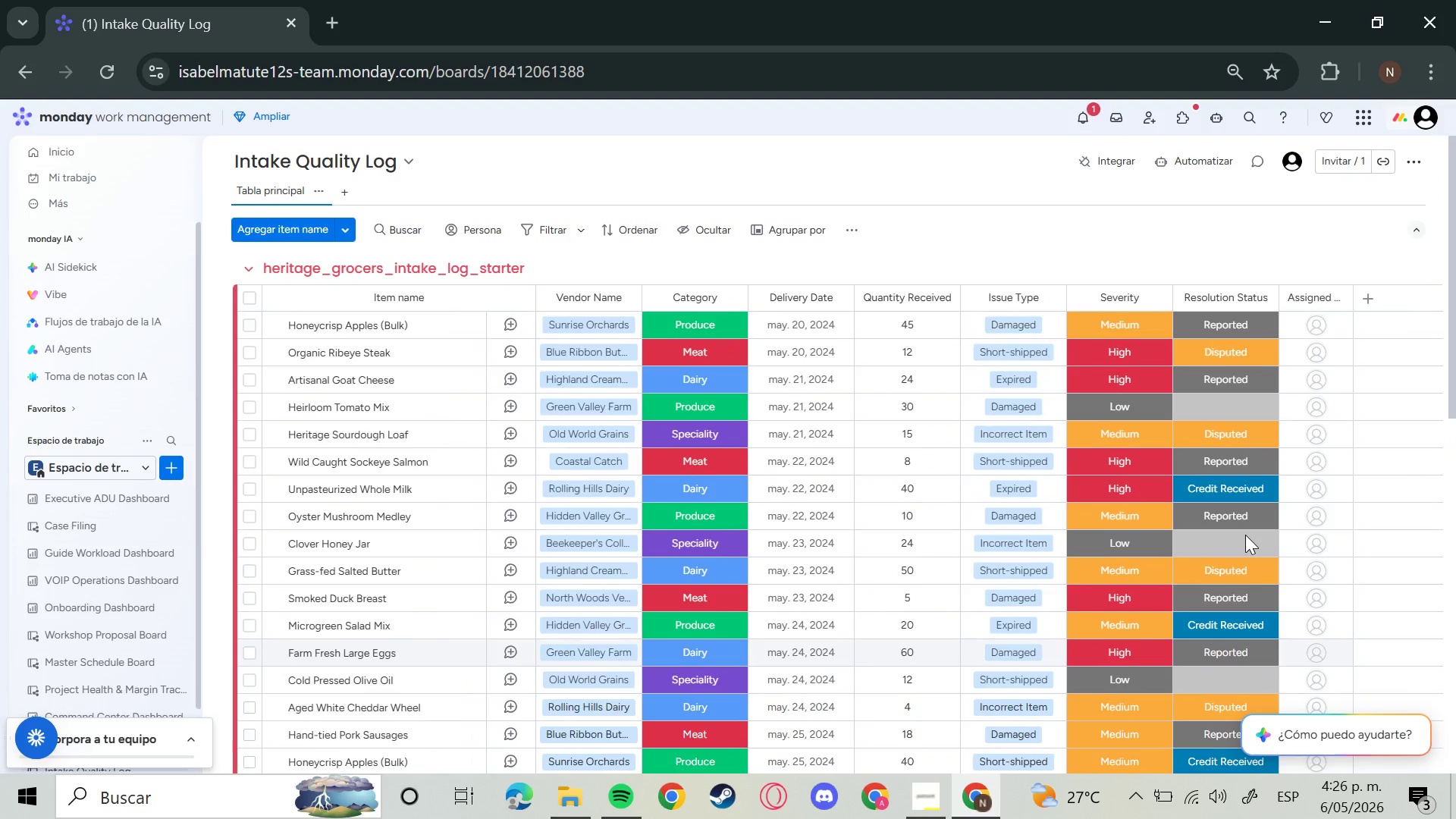 
wait(5.28)
 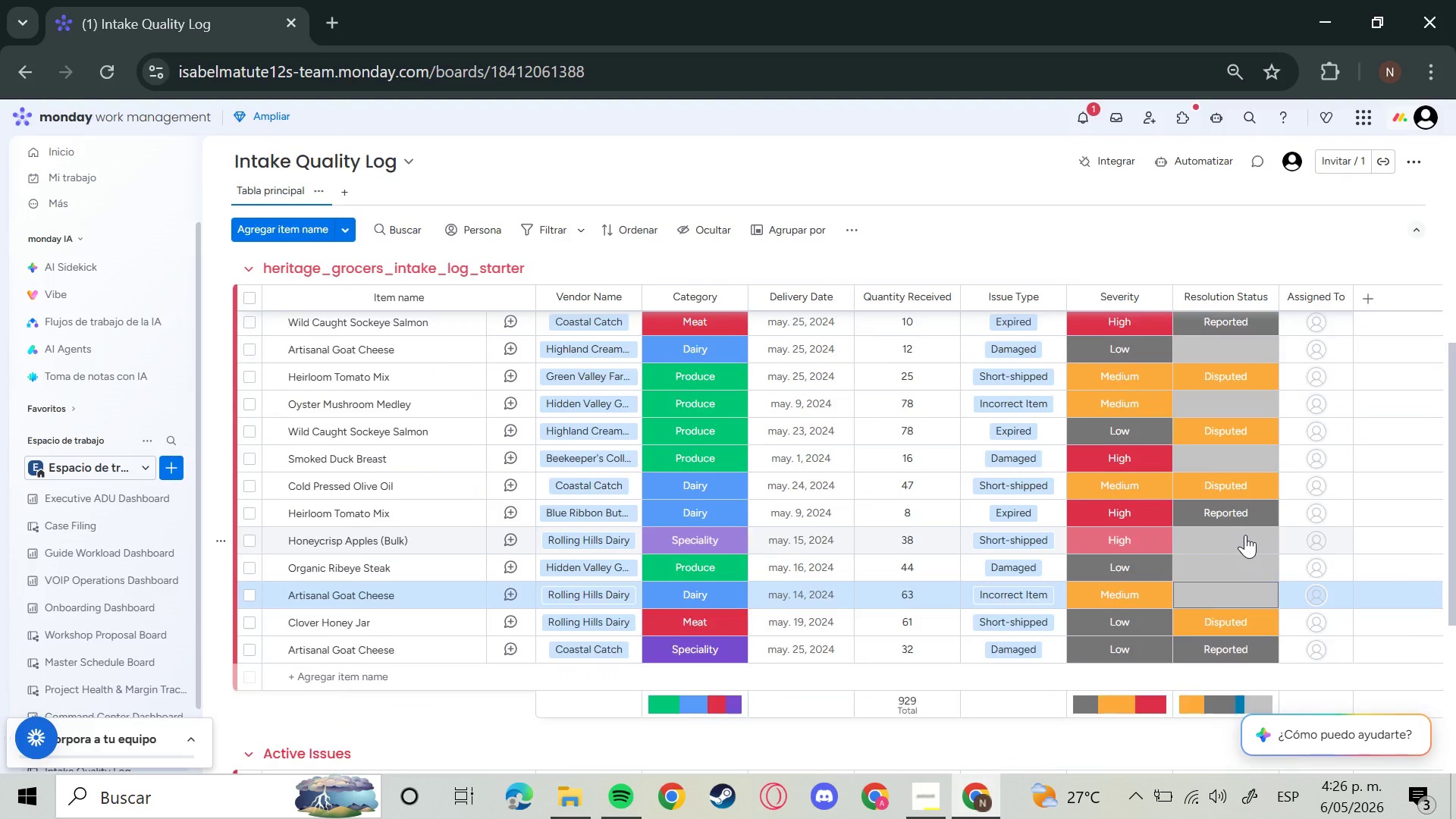 
left_click([1246, 406])
 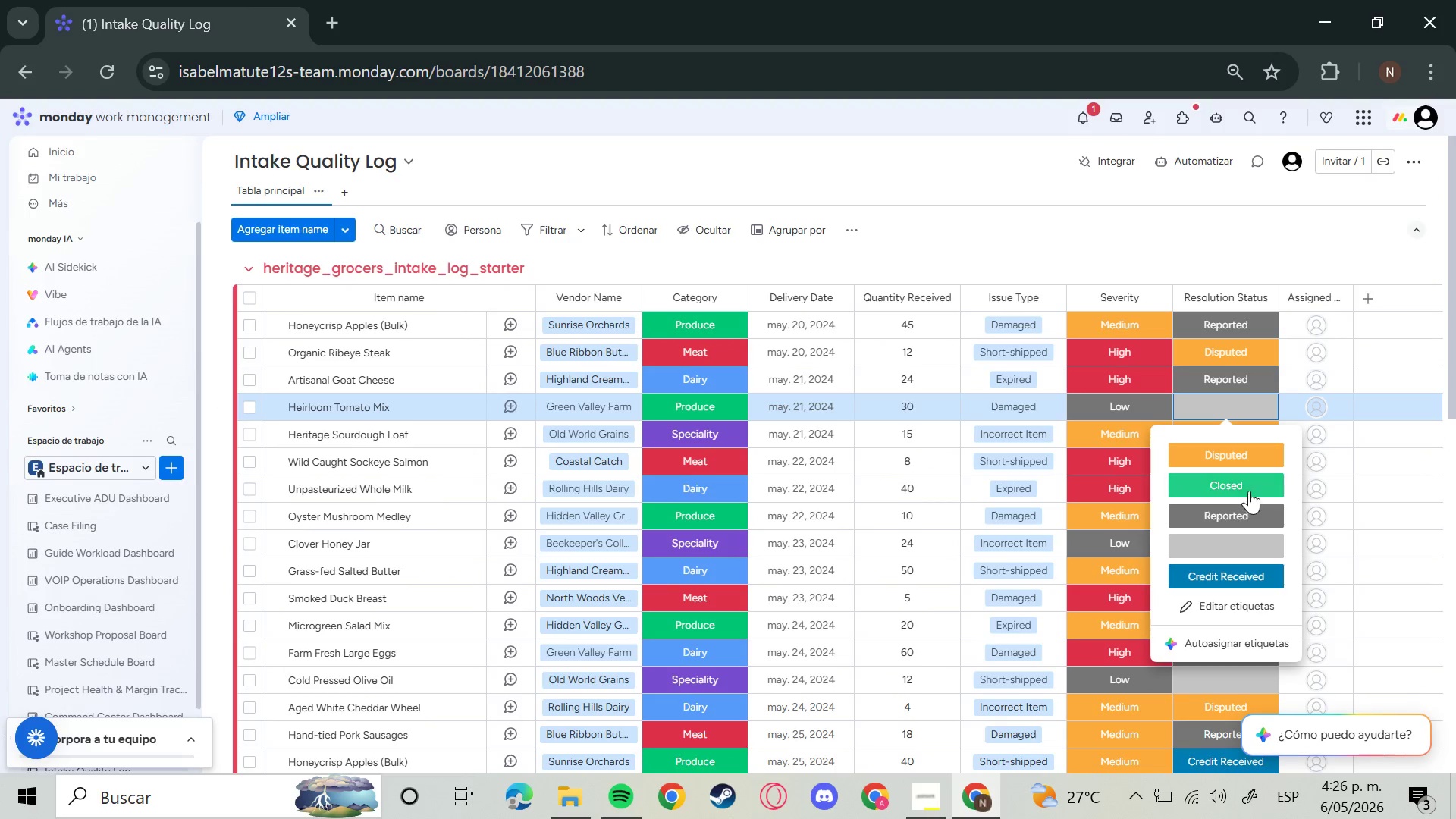 
left_click([1249, 485])
 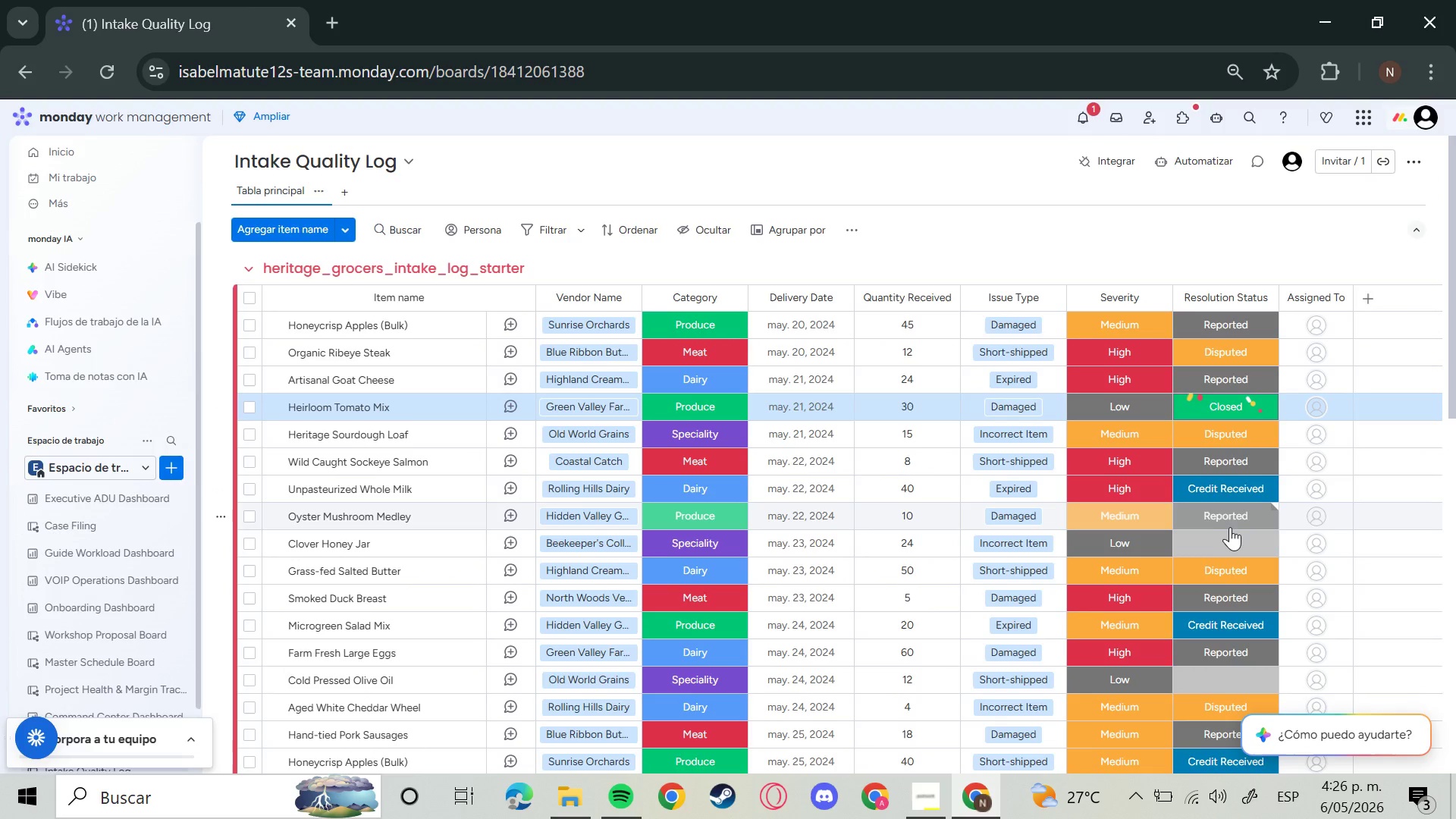 
left_click([1222, 534])
 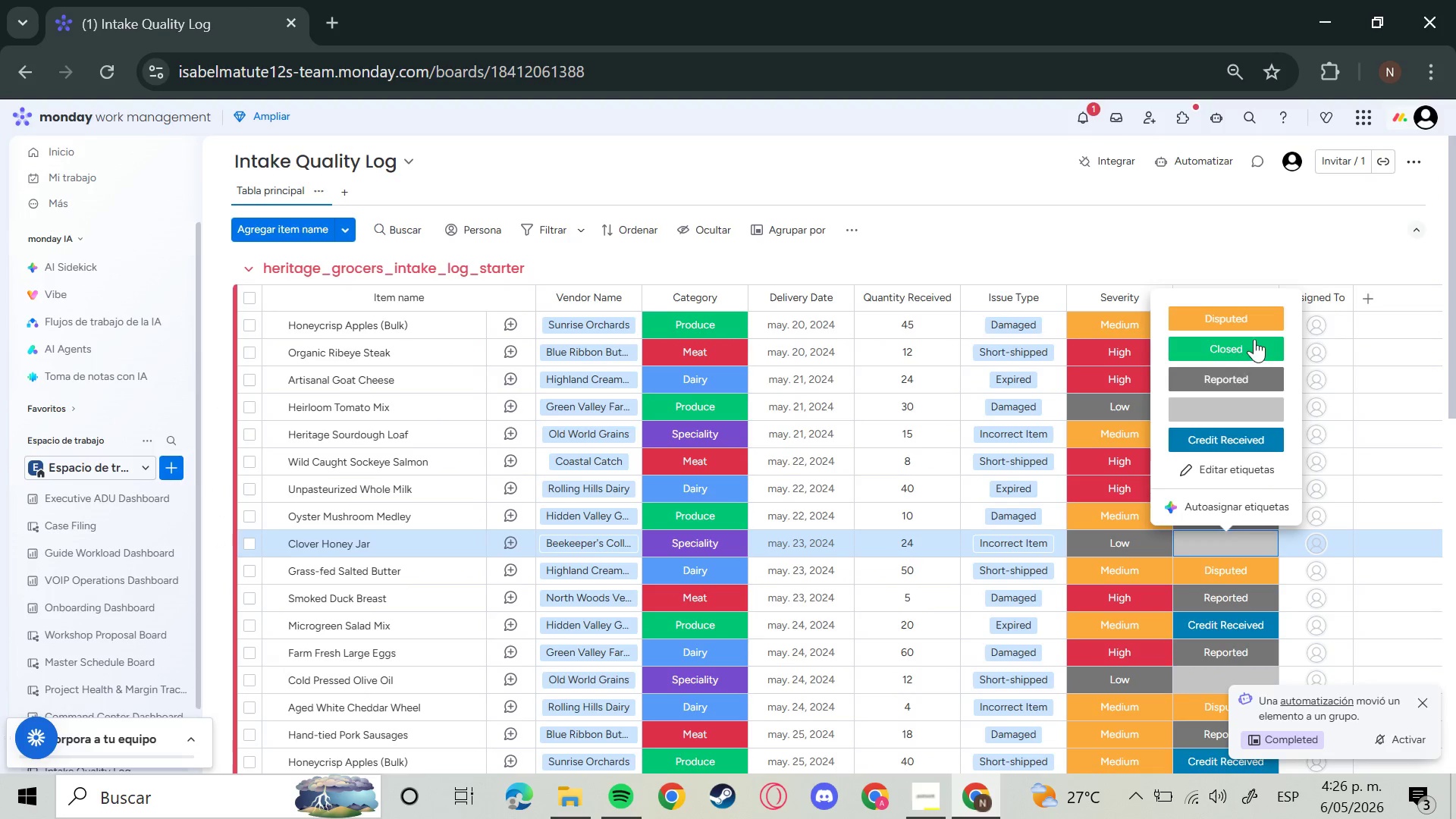 
left_click([1244, 352])
 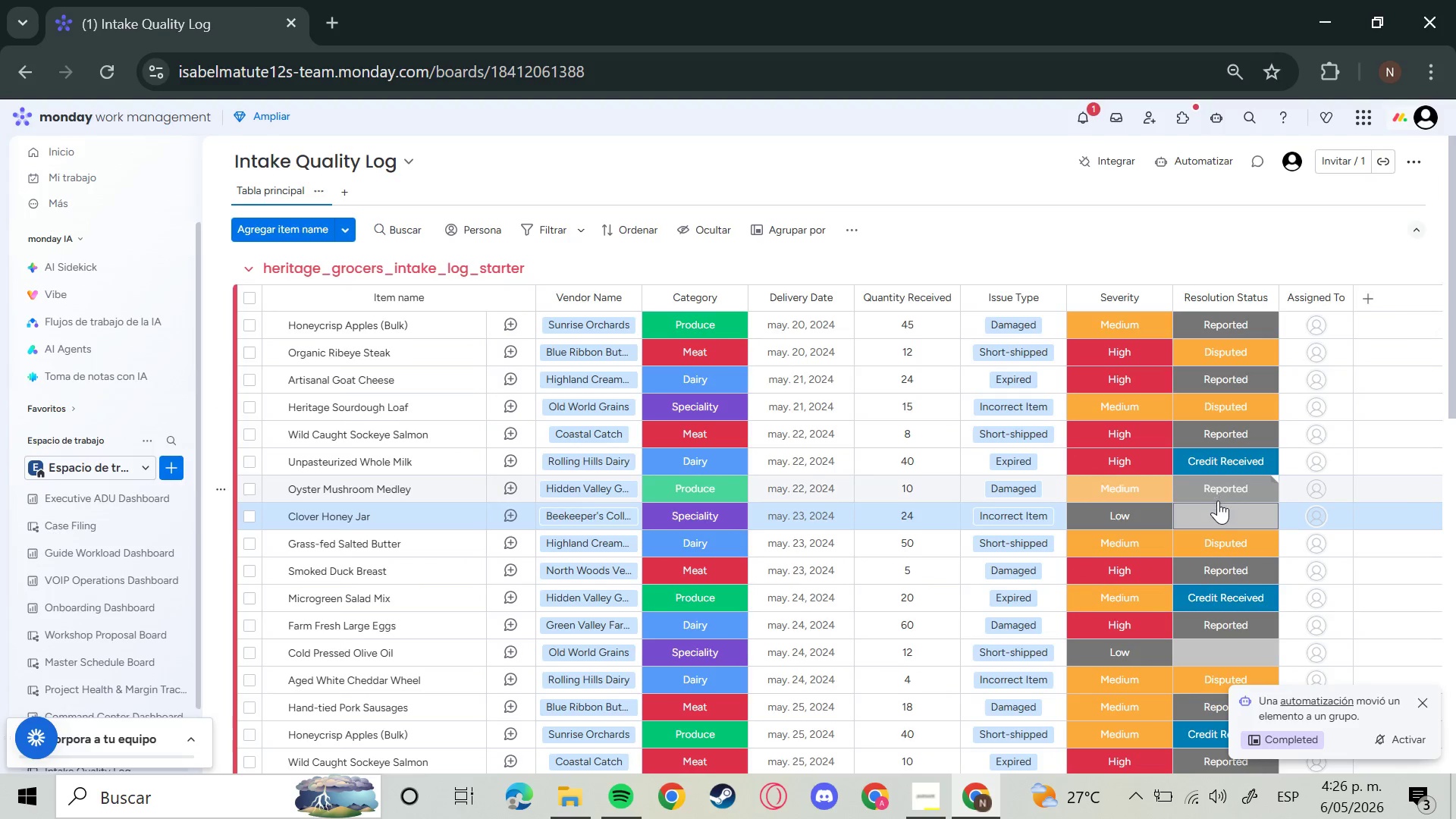 
left_click([1209, 516])
 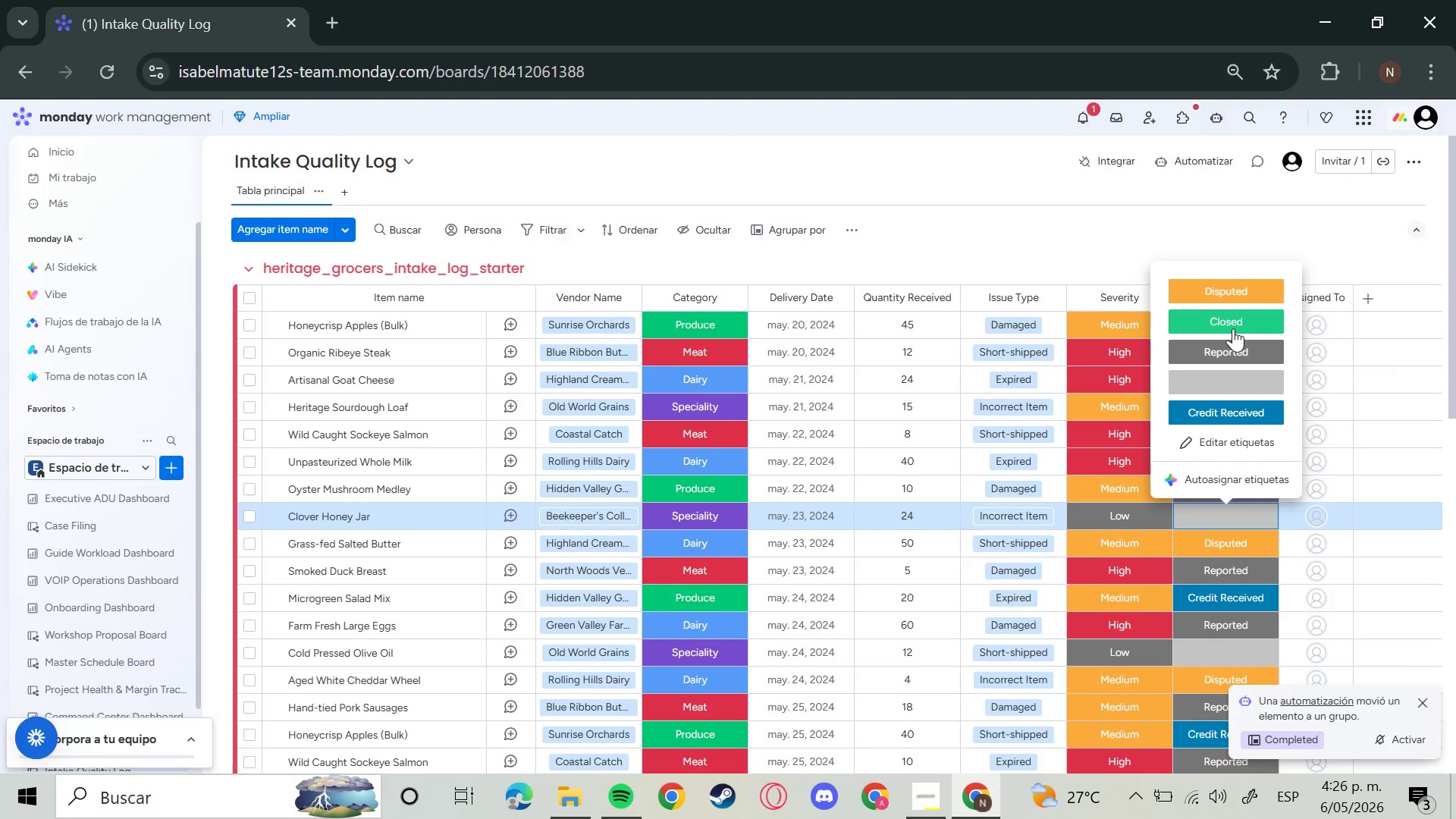 
left_click([1232, 327])
 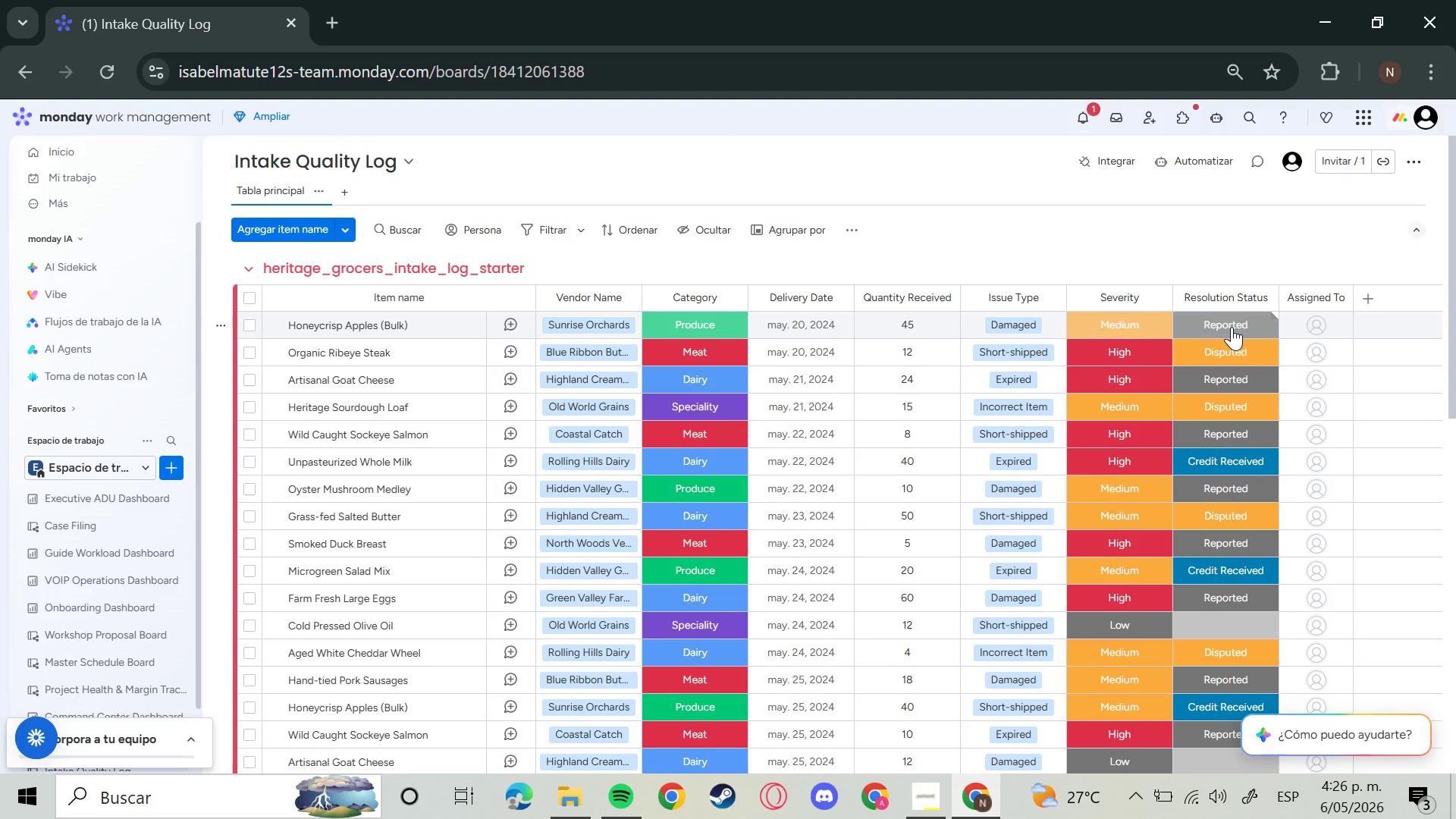 
wait(25.58)
 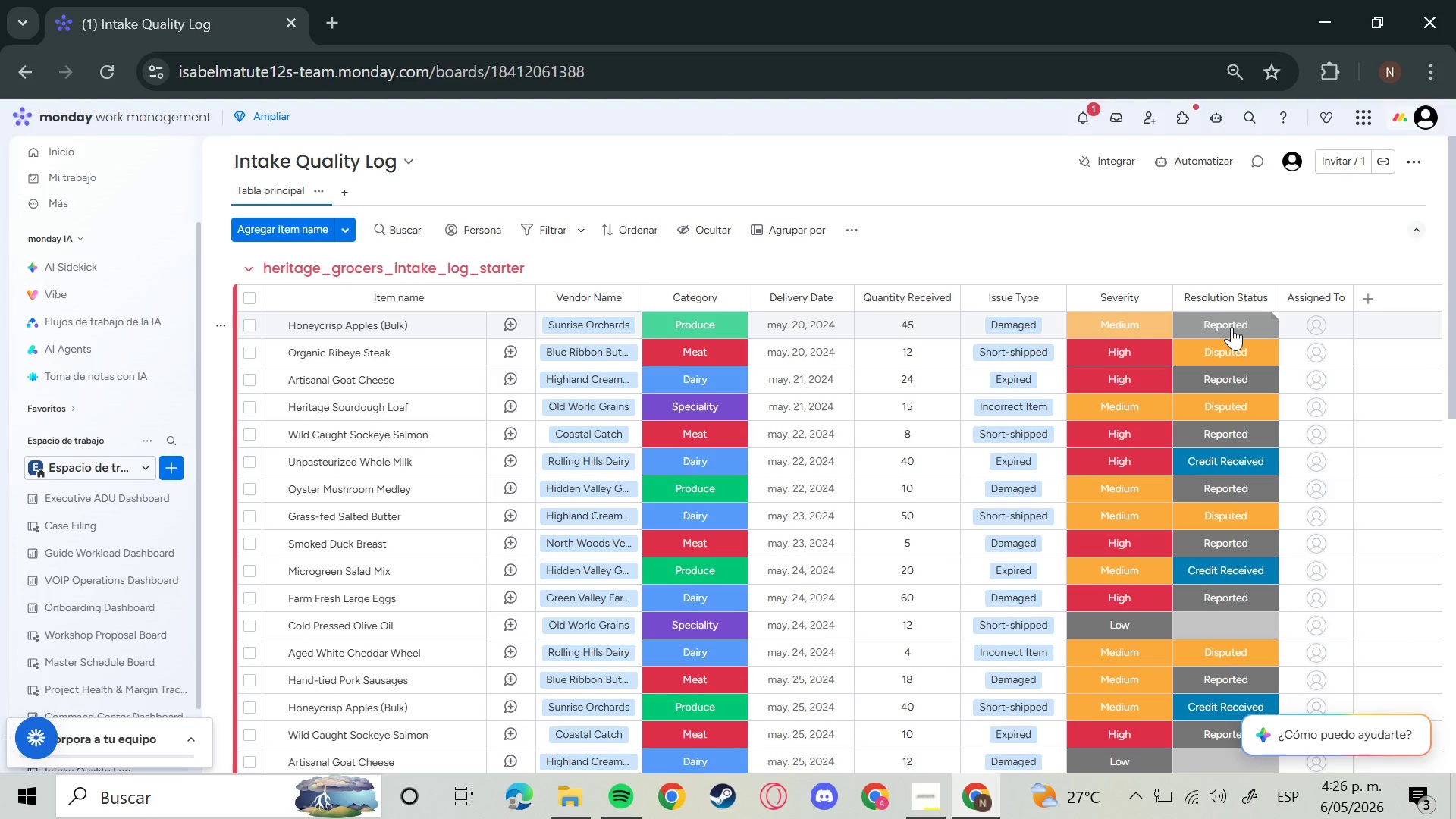 
left_click([1241, 629])
 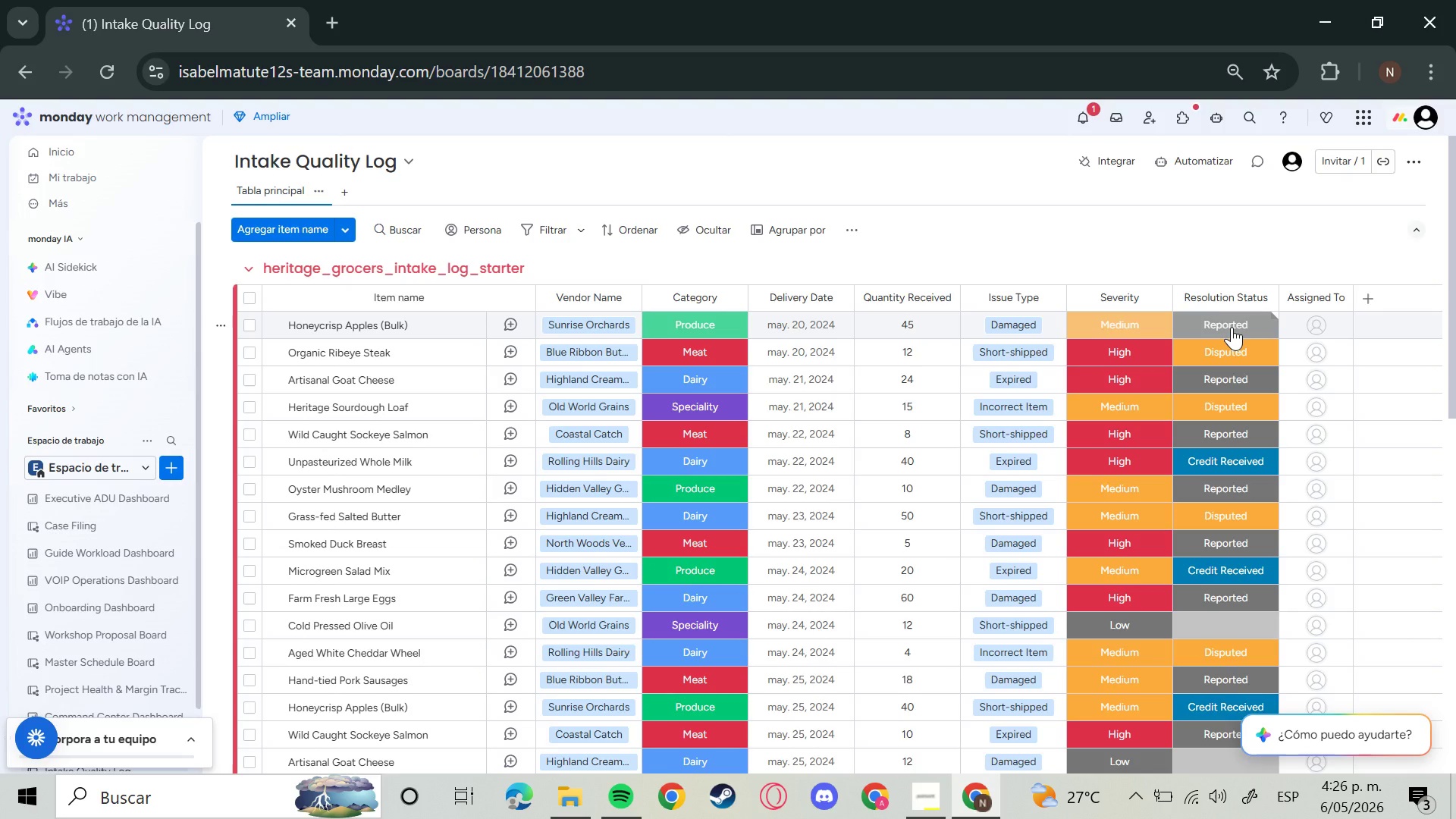 
scroll: coordinate [1241, 629], scroll_direction: down, amount: 1.0
 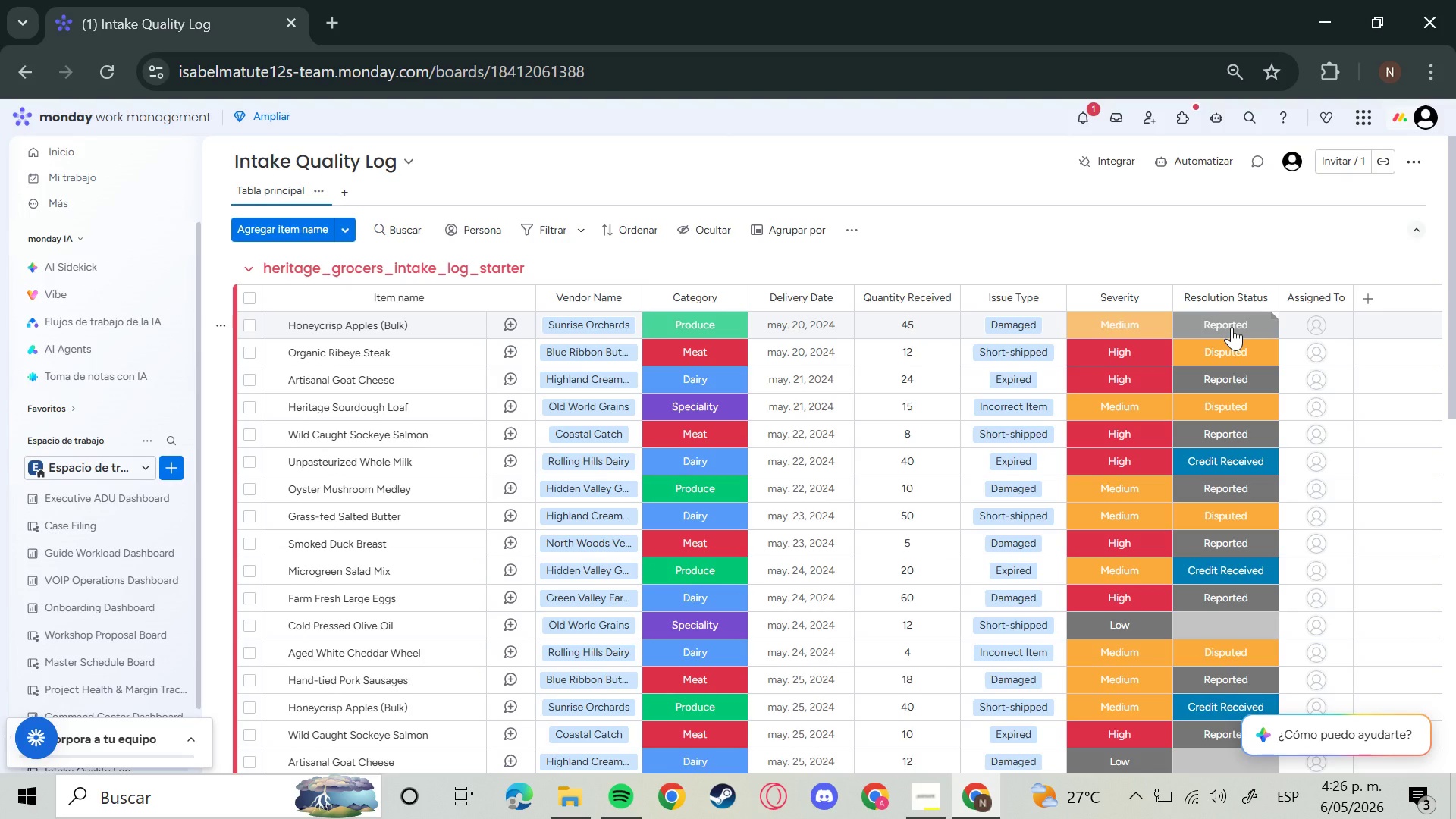 
mouse_move([1208, 436])
 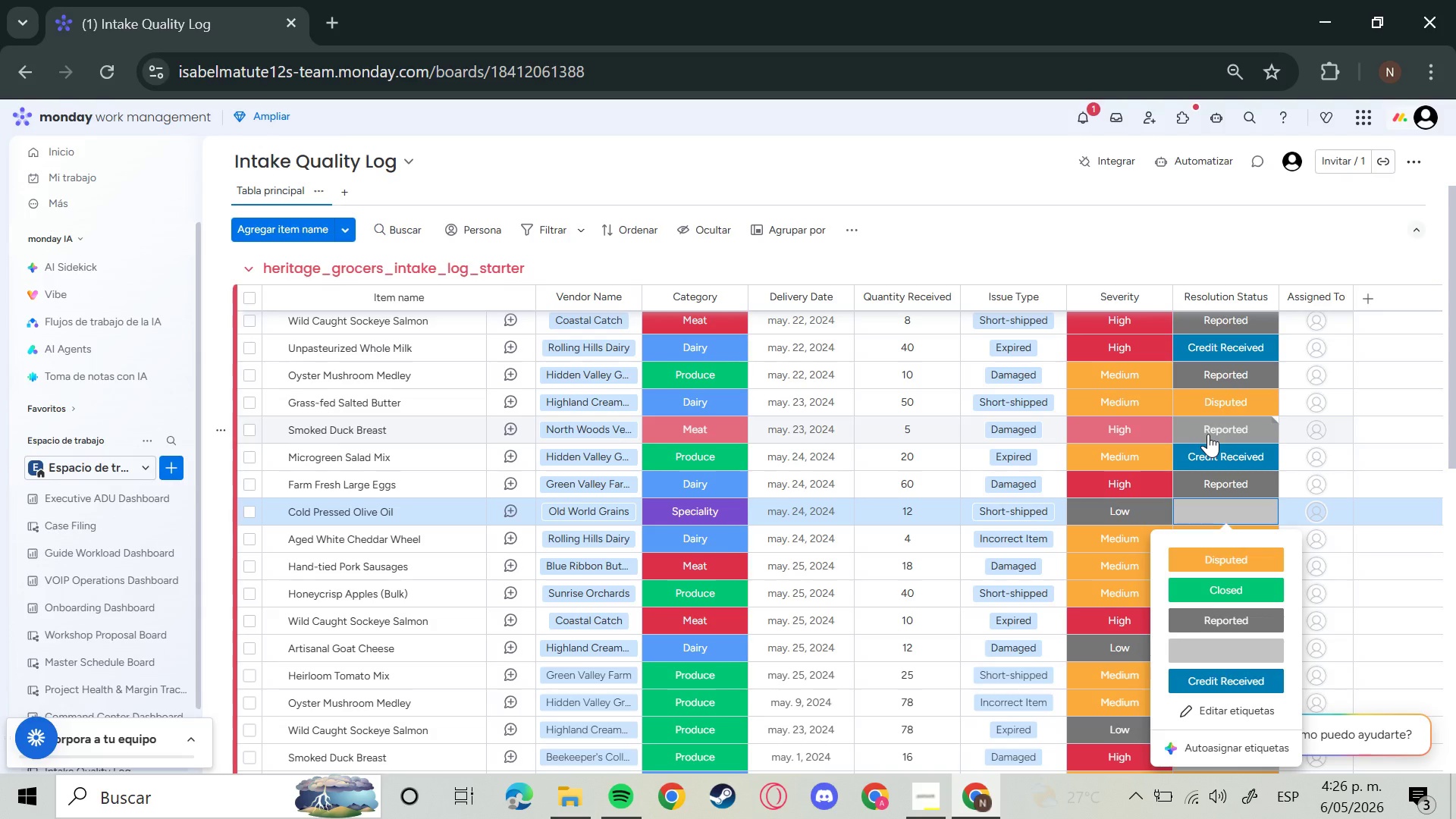 
left_click_drag(start_coordinate=[1230, 592], to_coordinate=[1230, 599])
 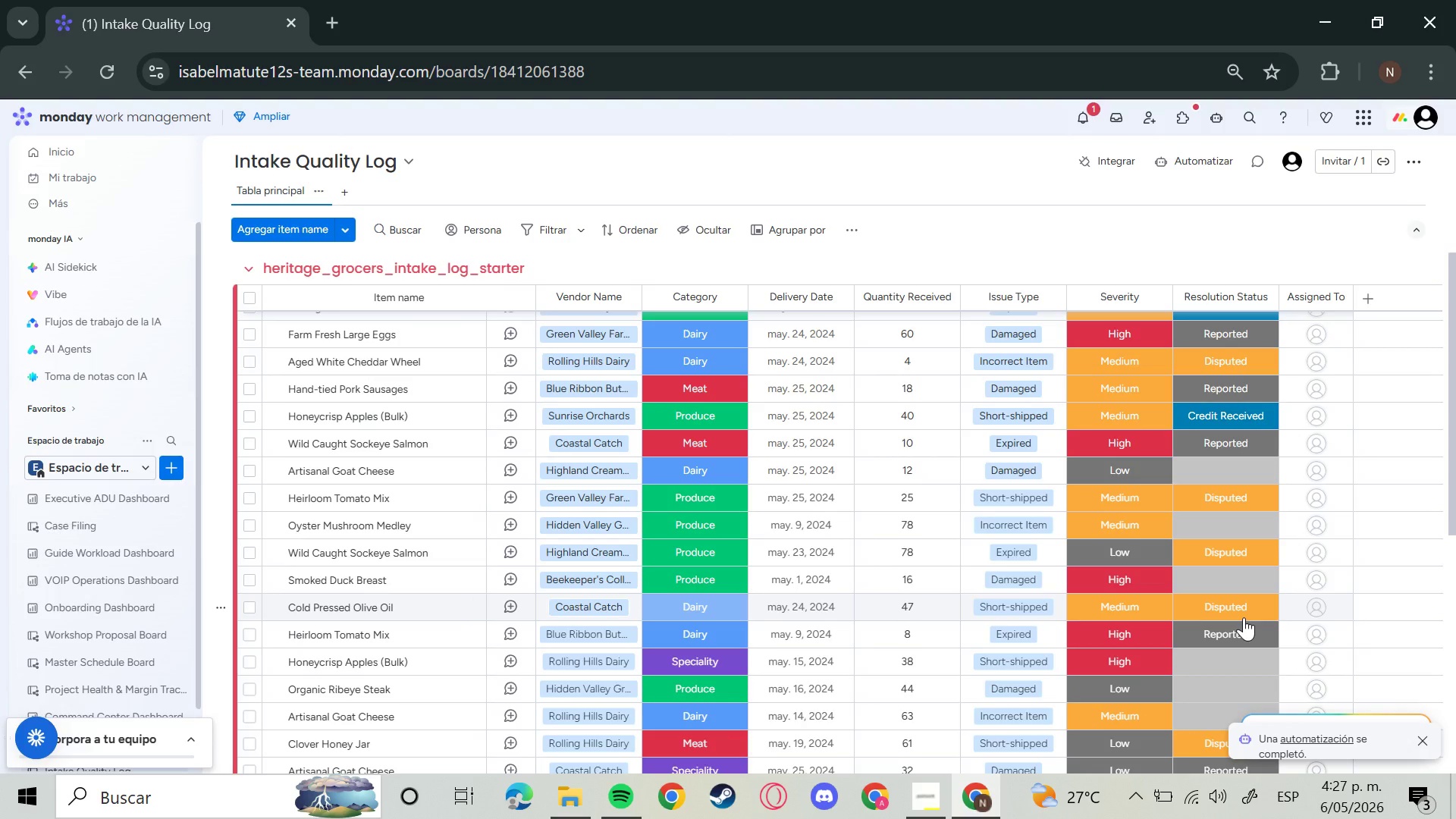 
wait(16.66)
 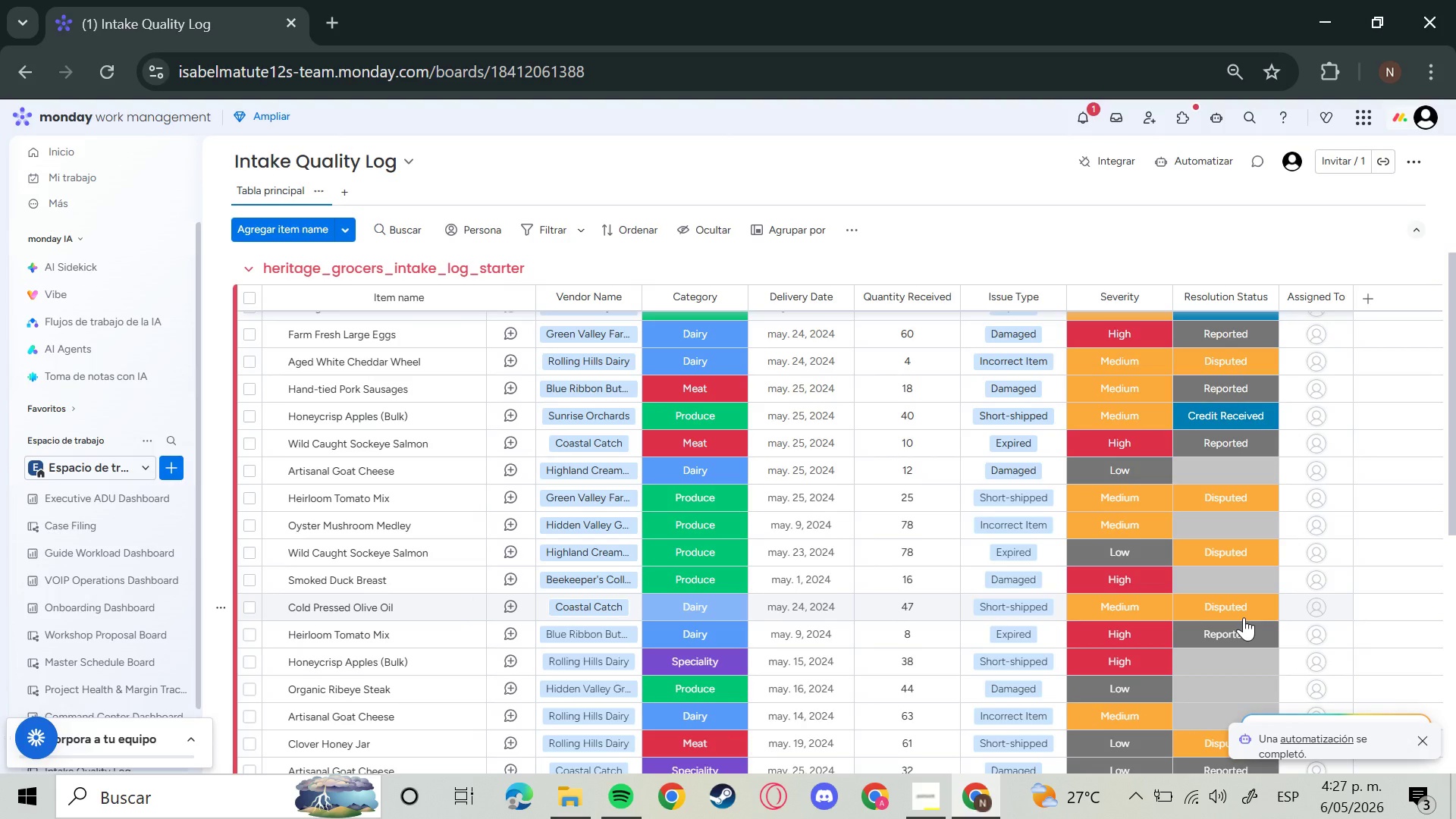 
left_click([1238, 460])
 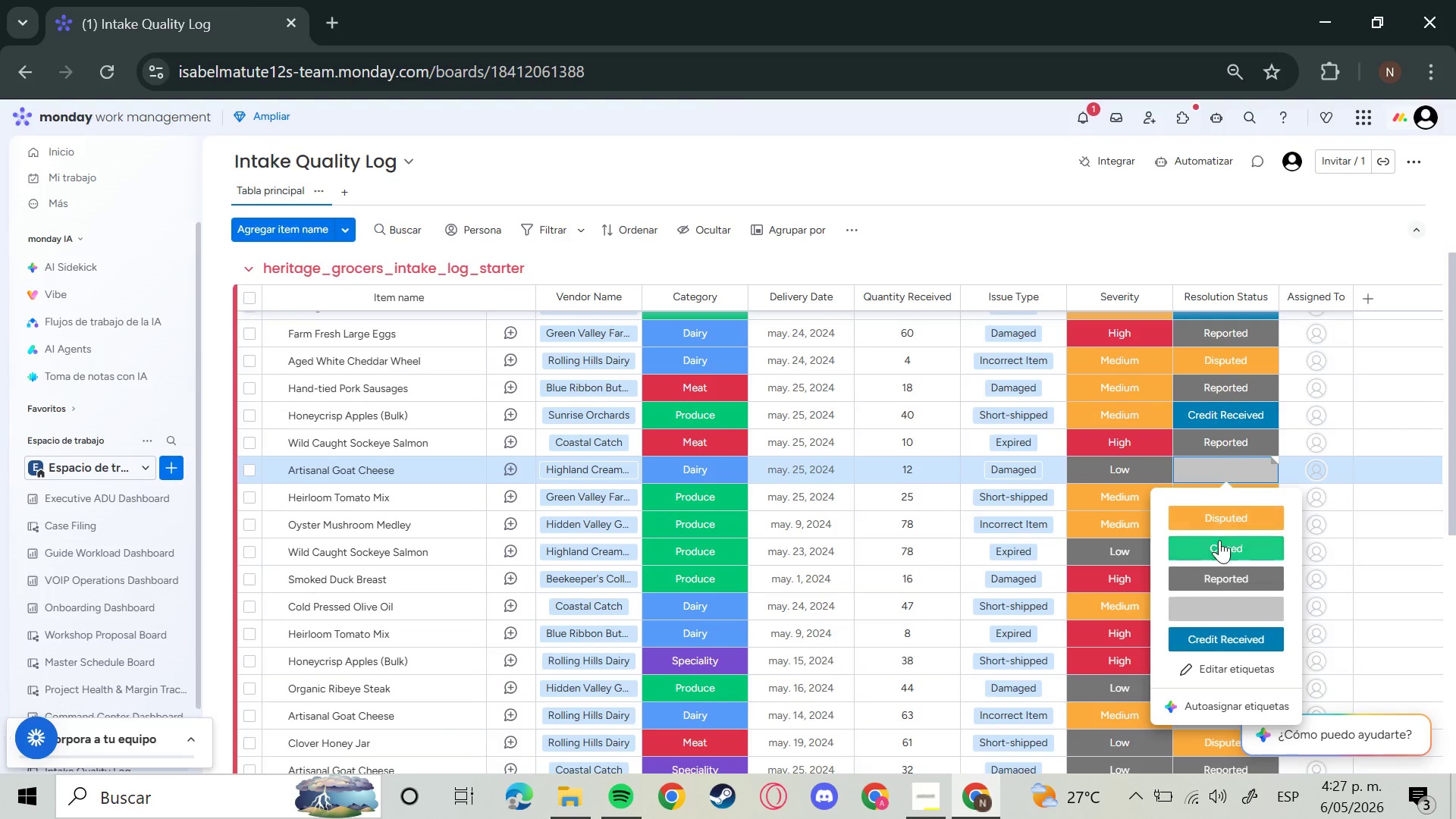 
left_click([1219, 540])
 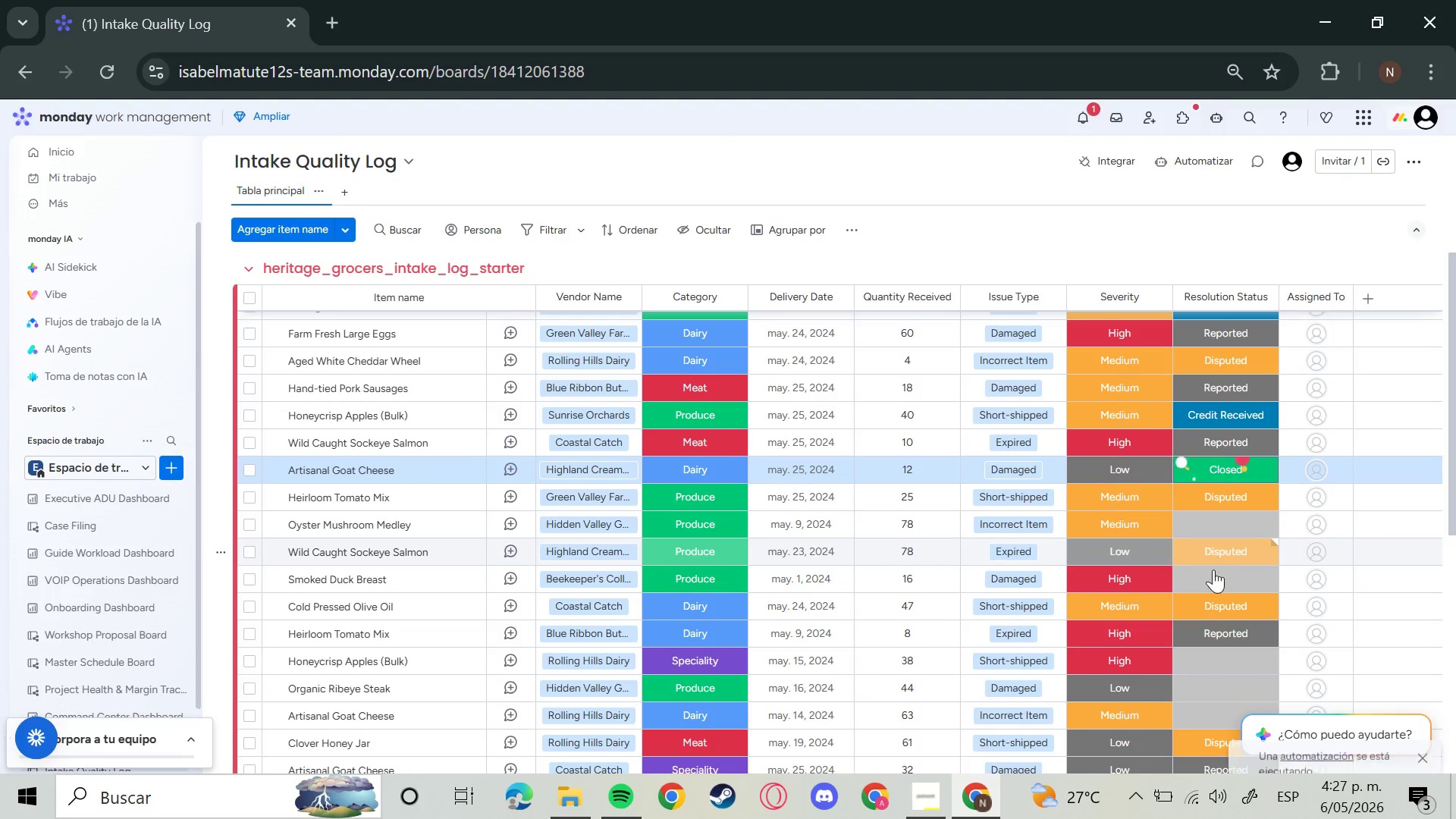 
left_click([1213, 570])
 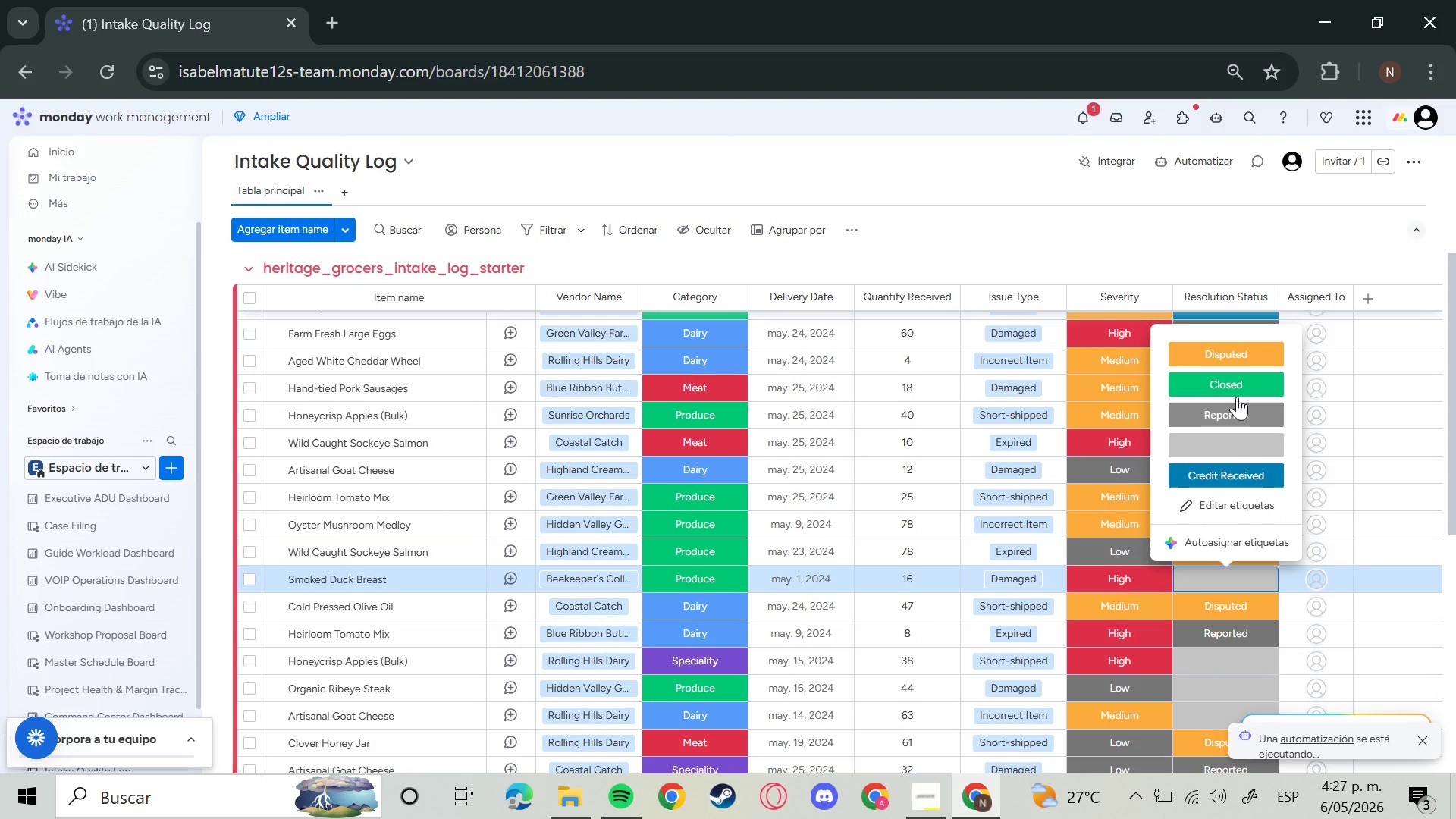 
left_click([1239, 391])
 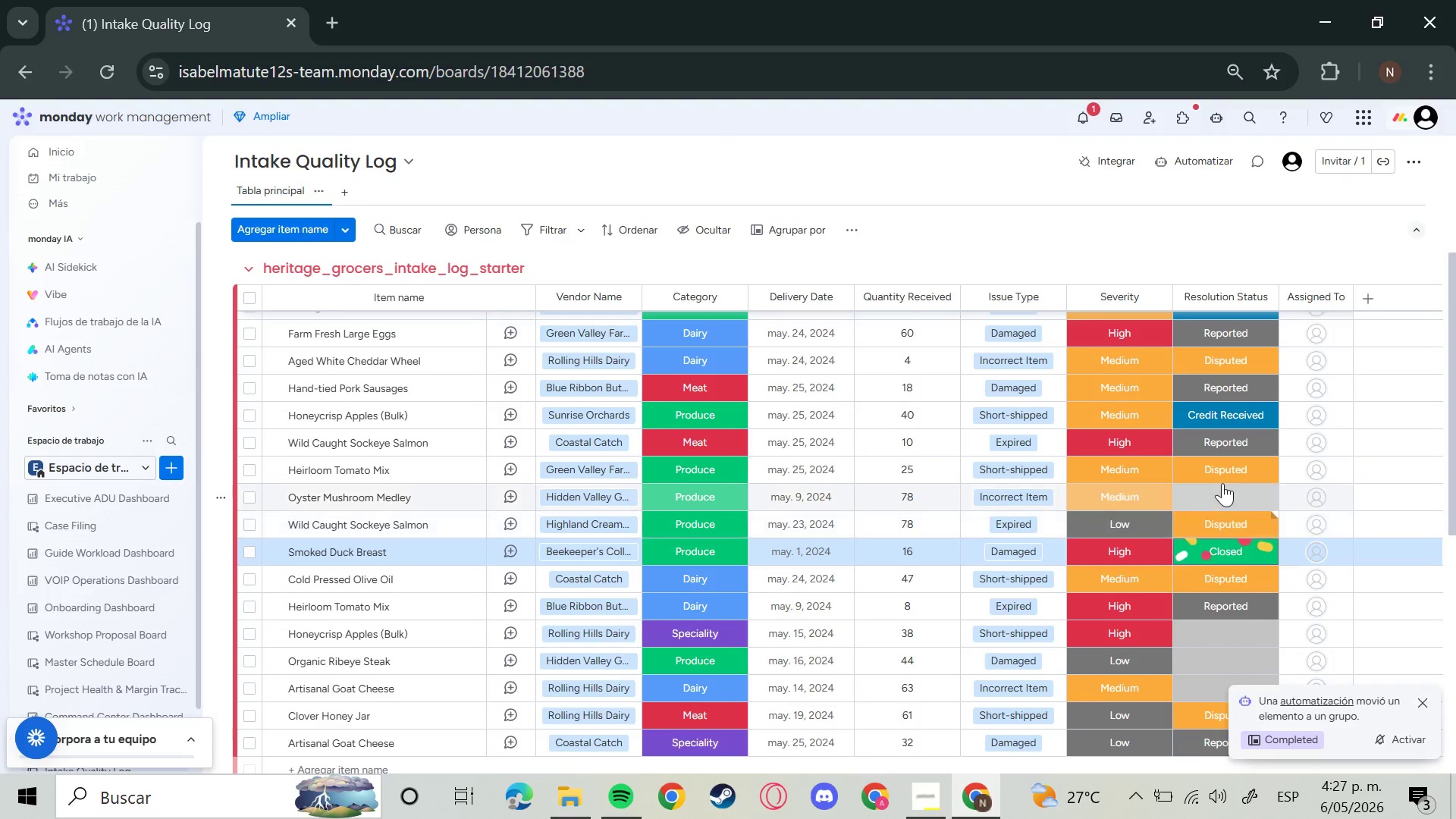 
left_click([1222, 490])
 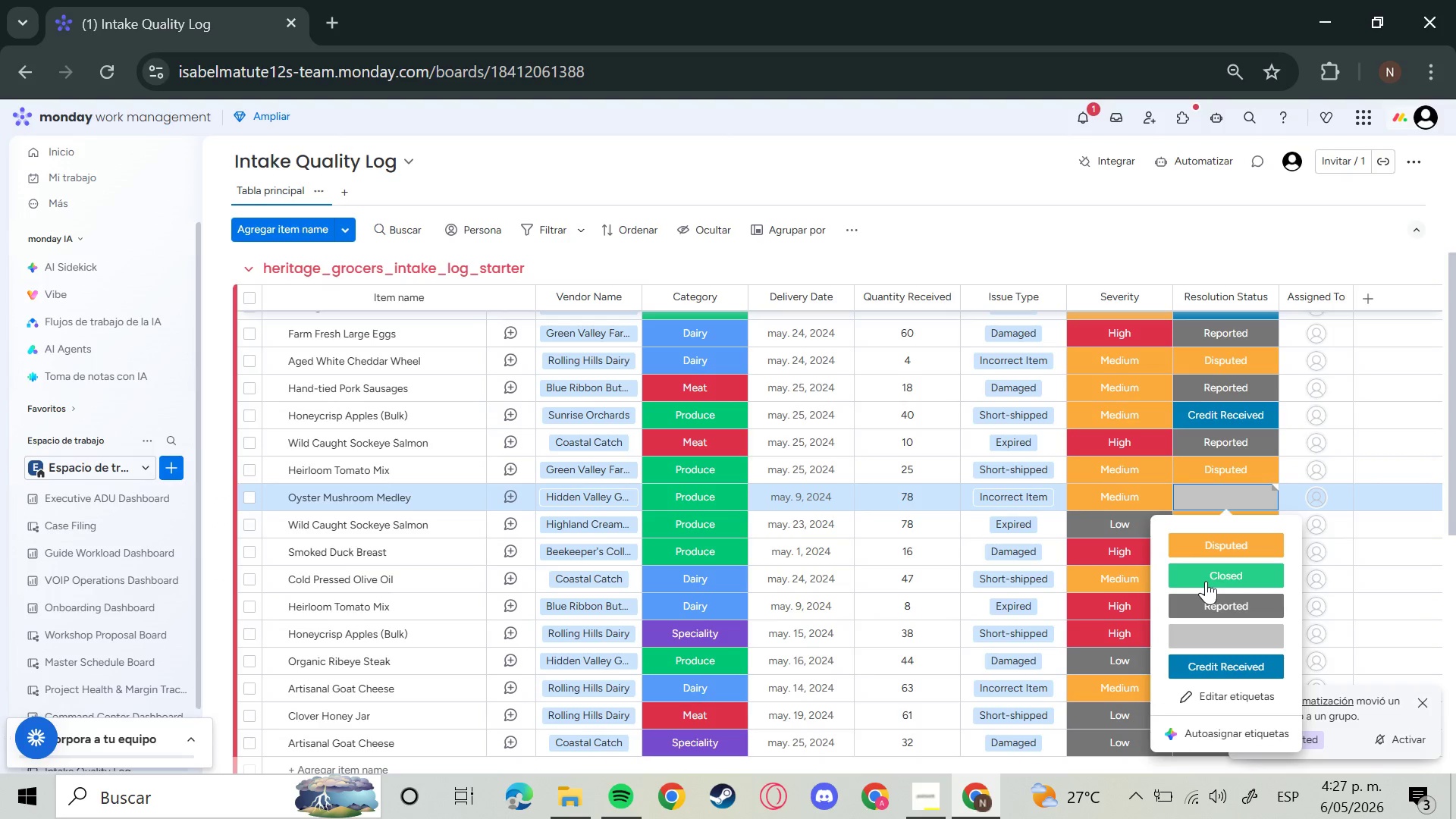 
left_click([1206, 581])
 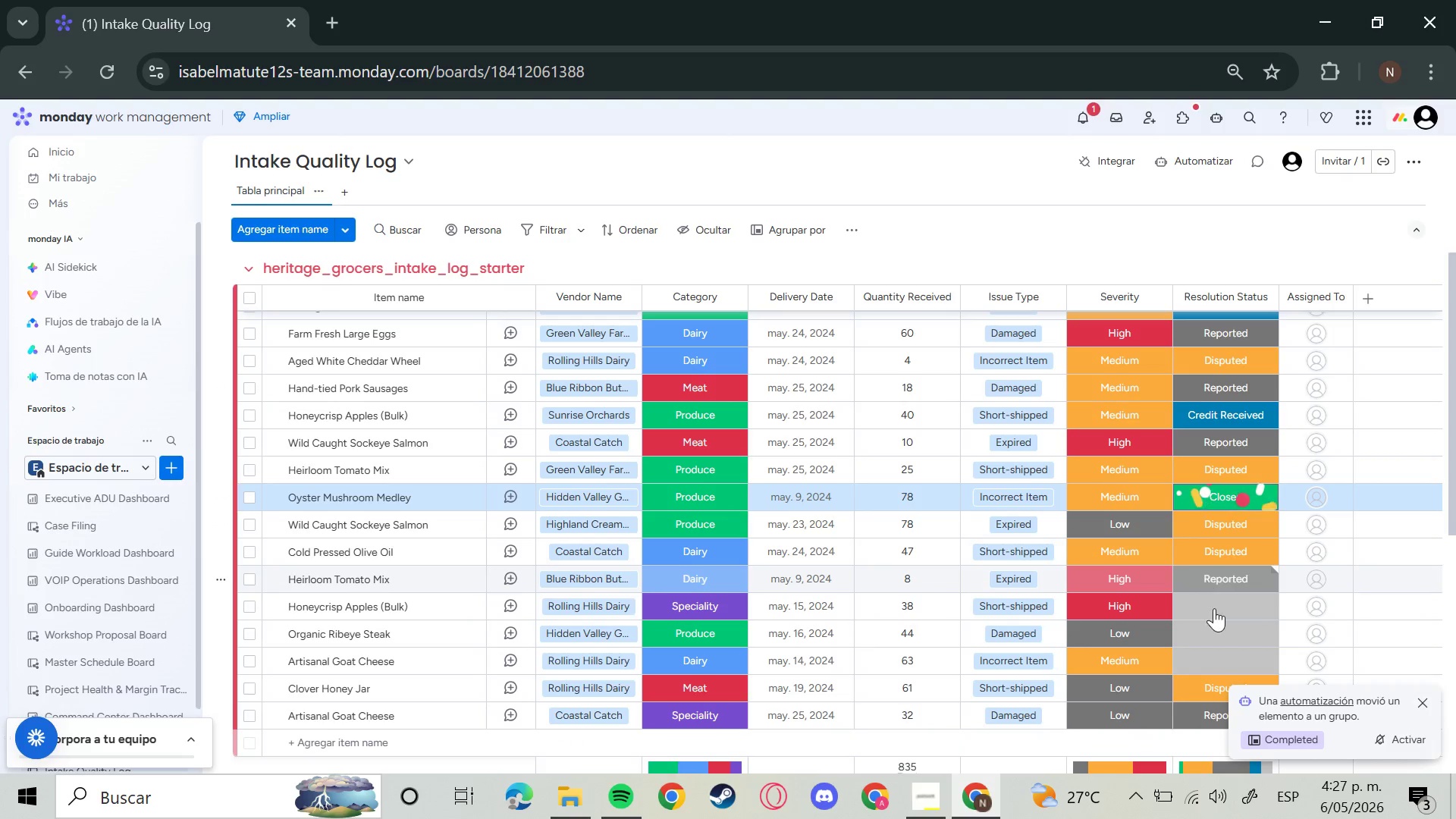 
left_click([1215, 616])
 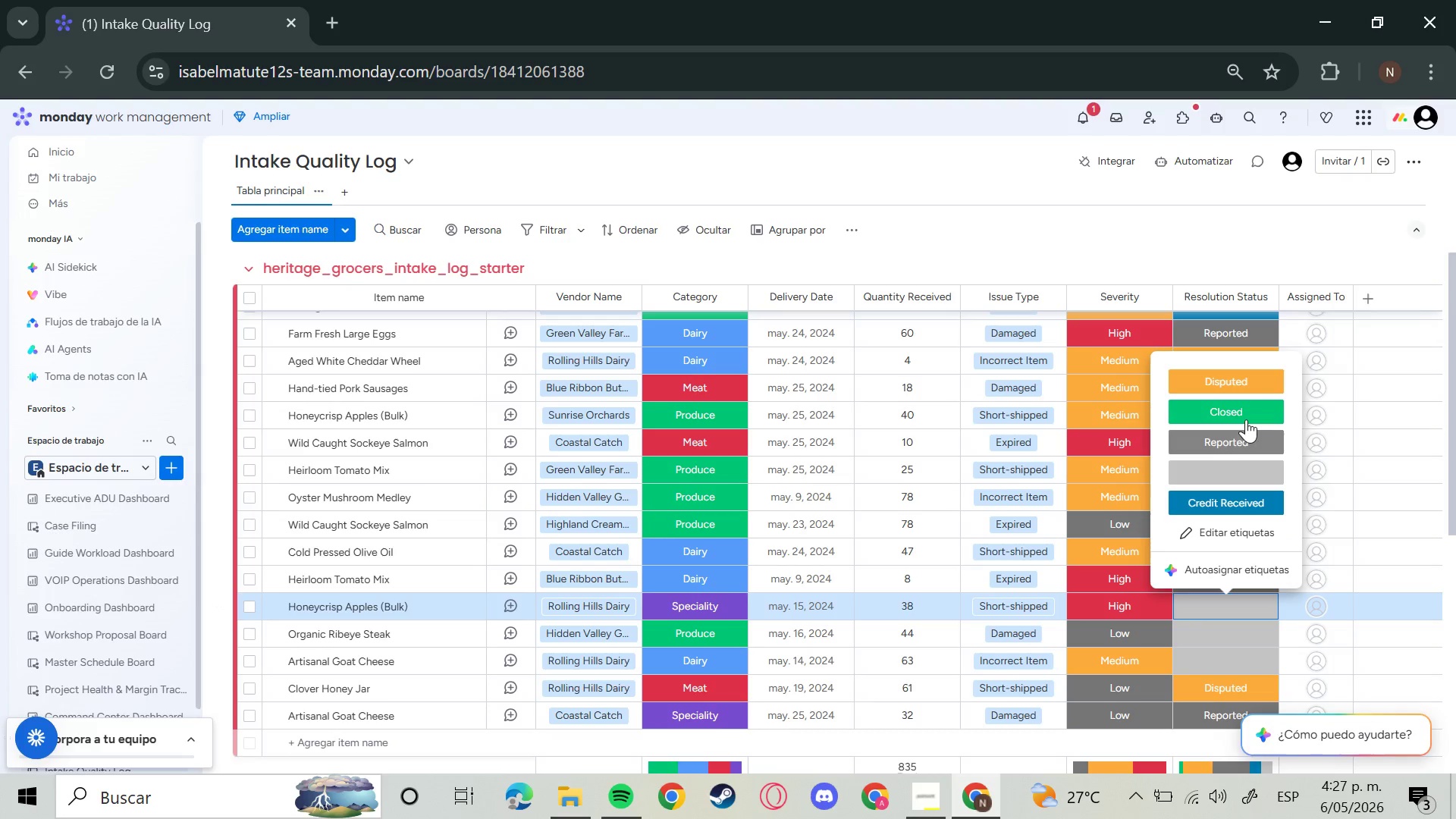 
left_click([1246, 418])
 